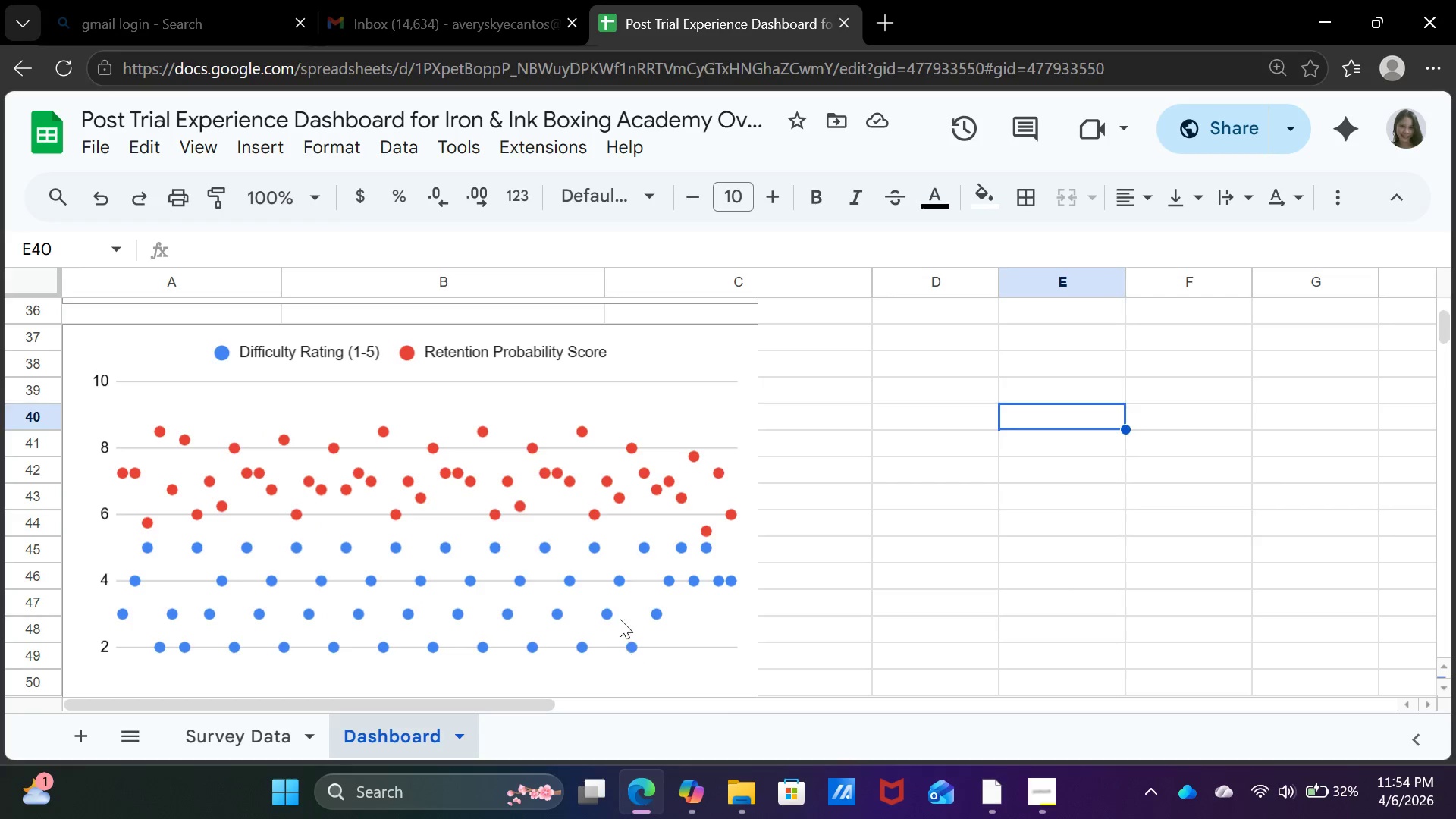 
scroll: coordinate [628, 656], scroll_direction: up, amount: 4.0
 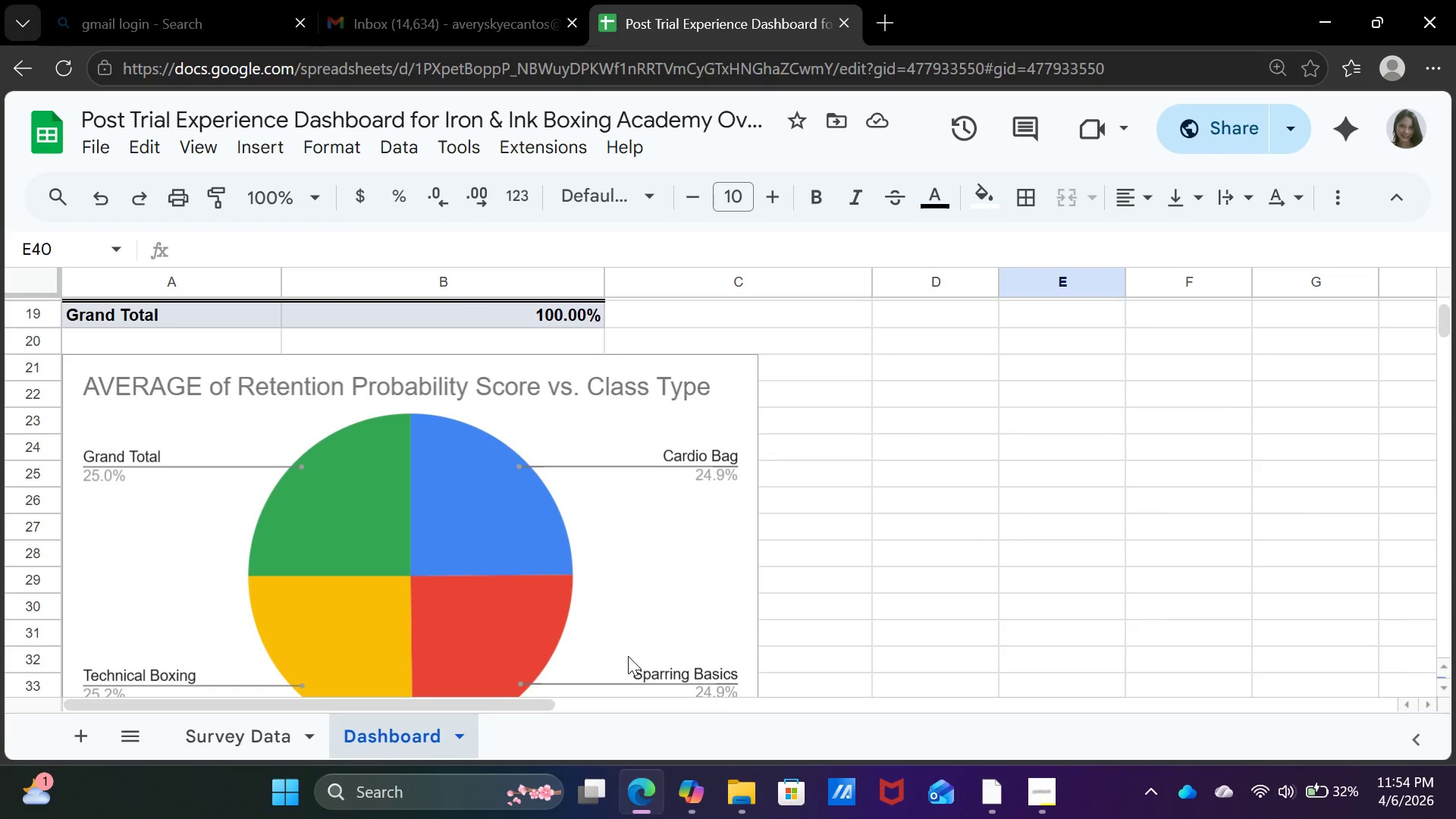 
scroll: coordinate [628, 656], scroll_direction: down, amount: 1.0
 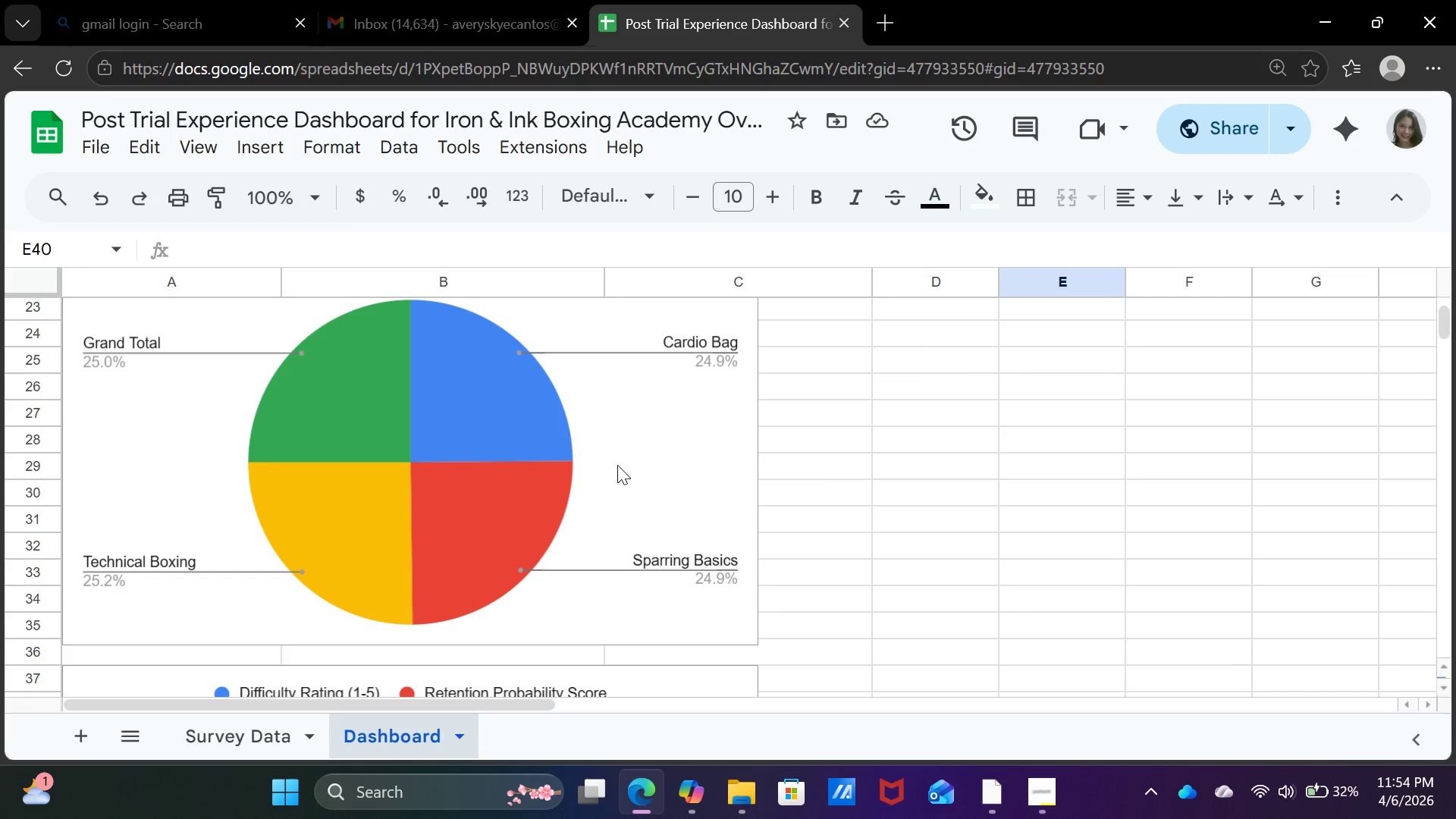 
left_click([632, 453])
 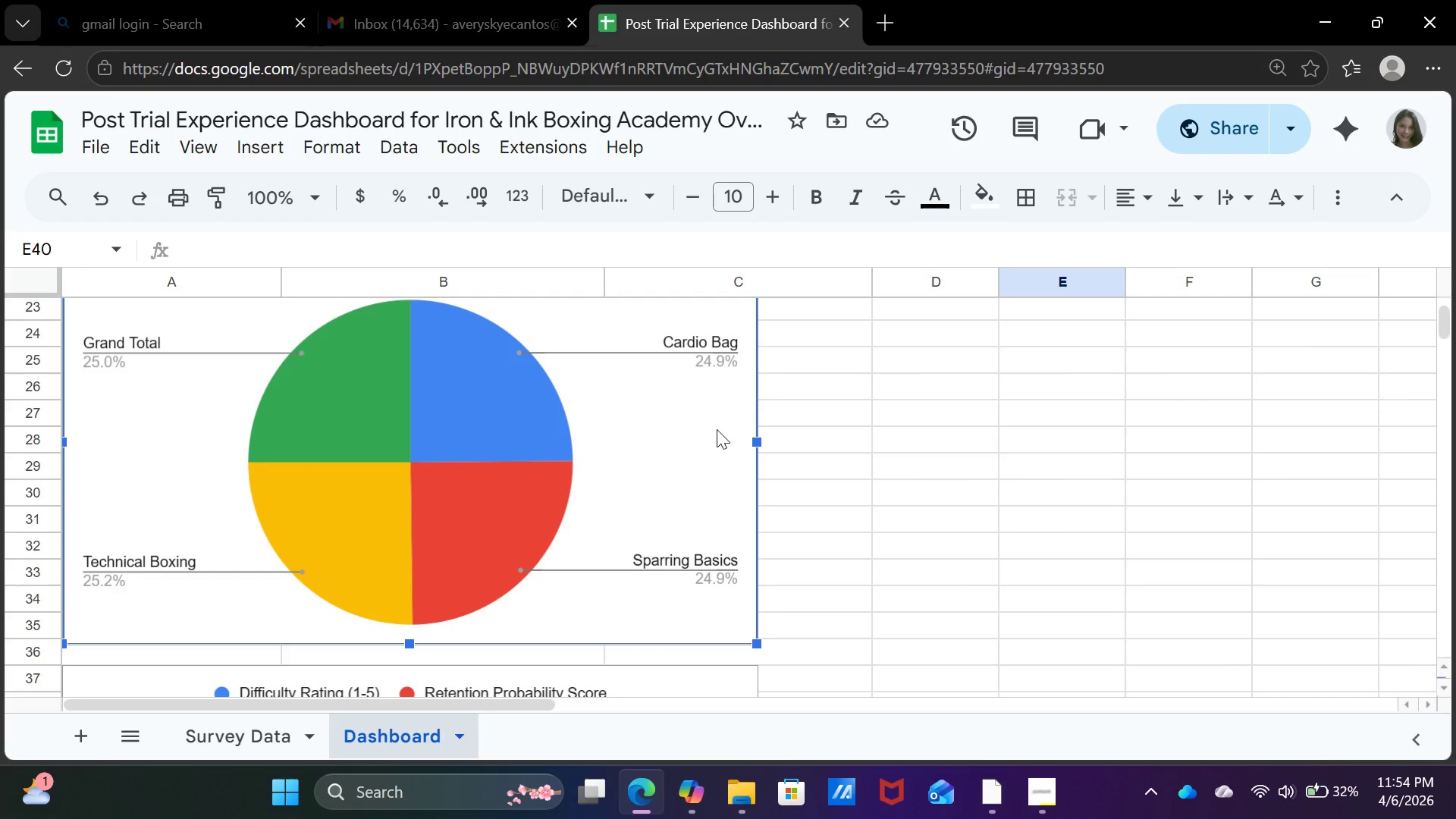 
scroll: coordinate [756, 492], scroll_direction: up, amount: 1.0
 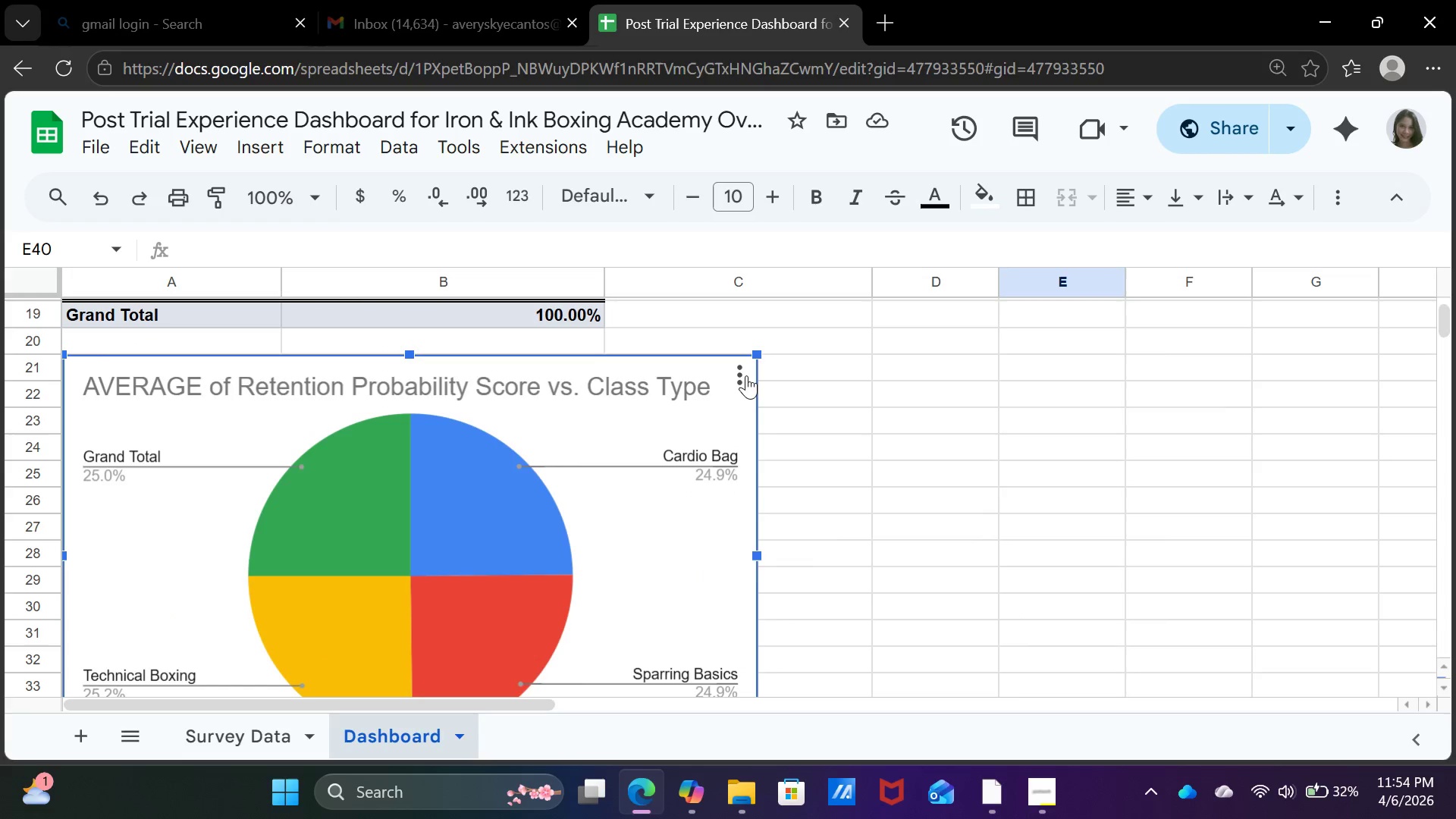 
left_click([745, 374])
 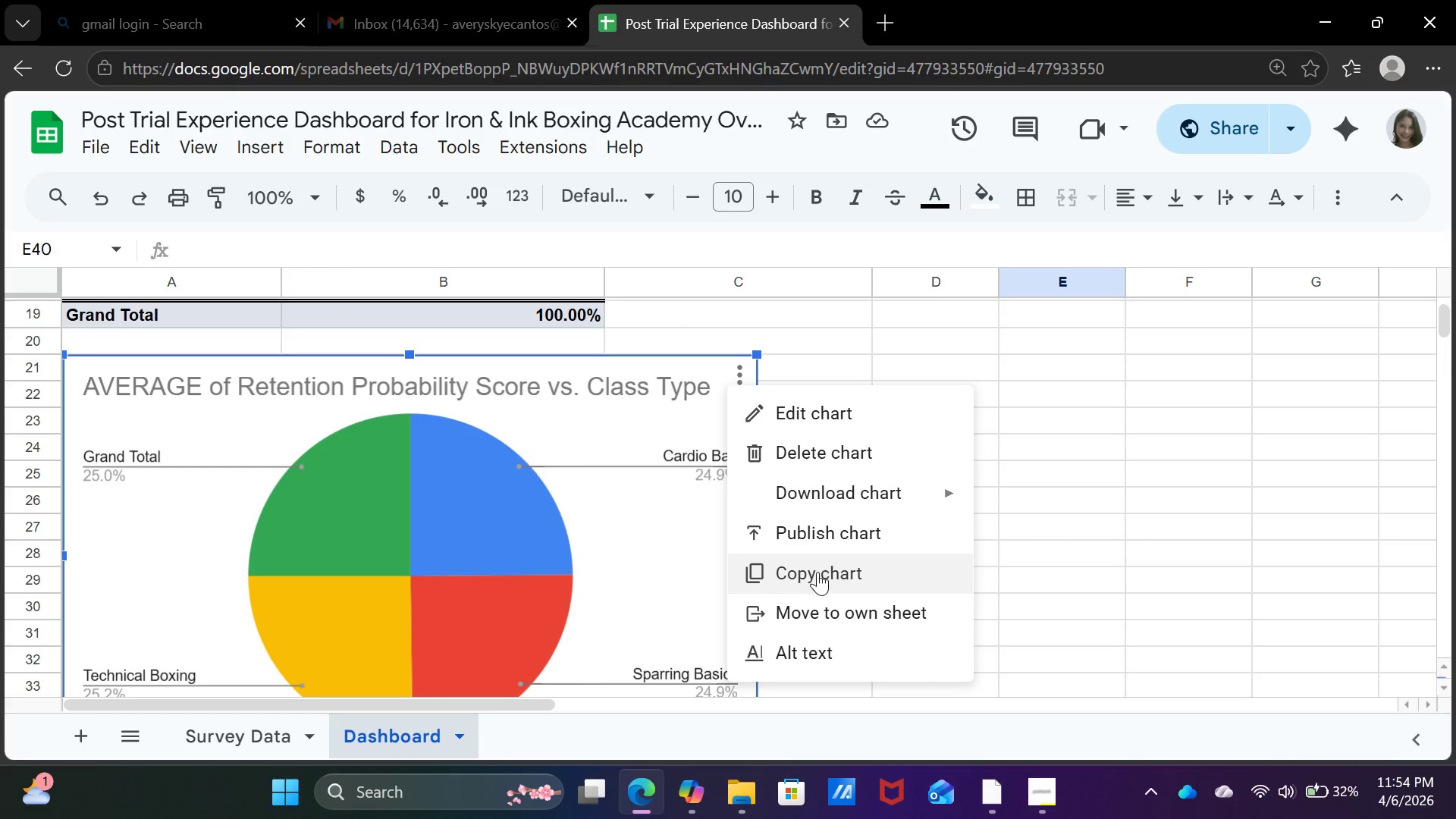 
left_click([817, 572])
 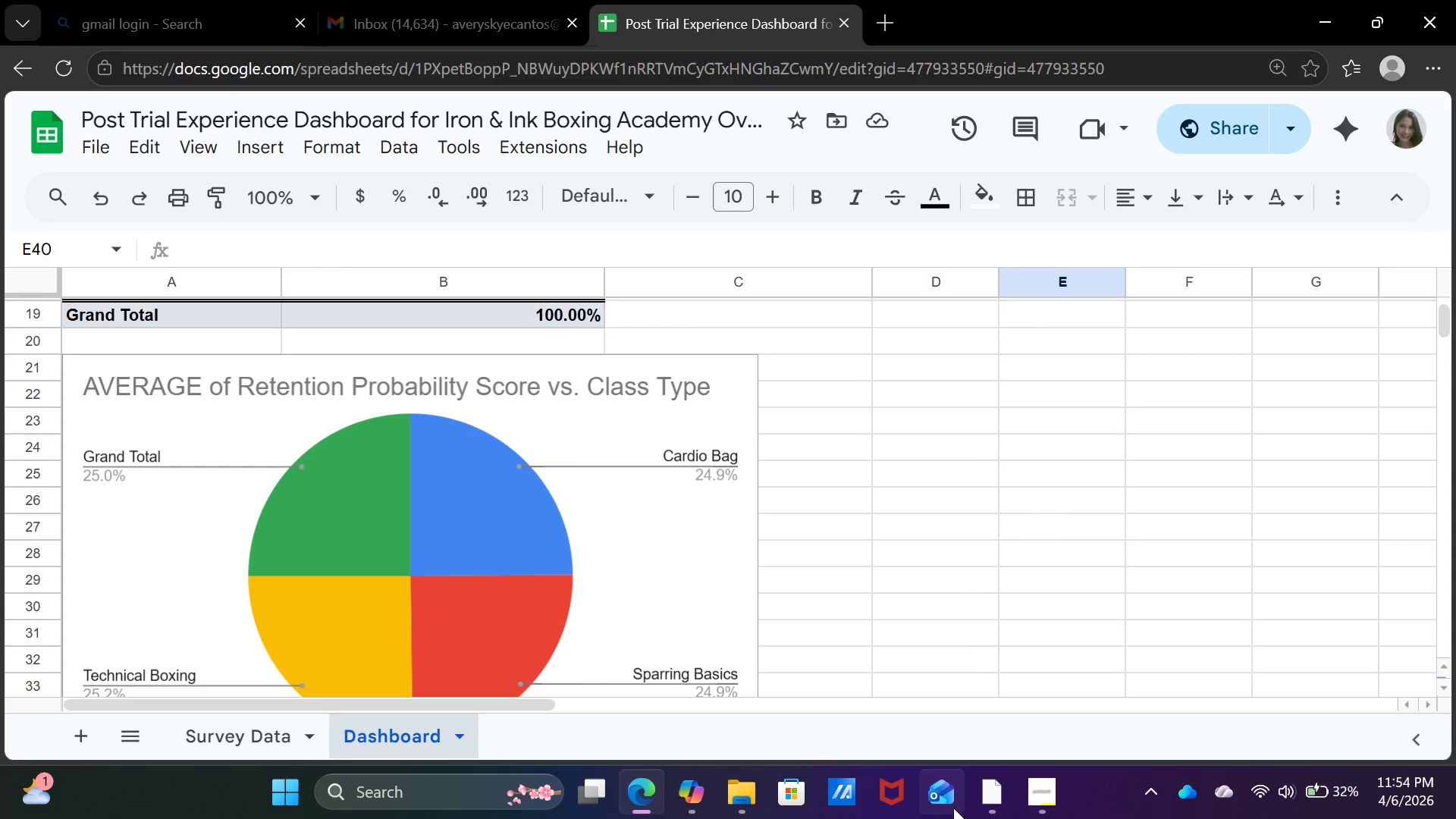 
left_click([992, 792])
 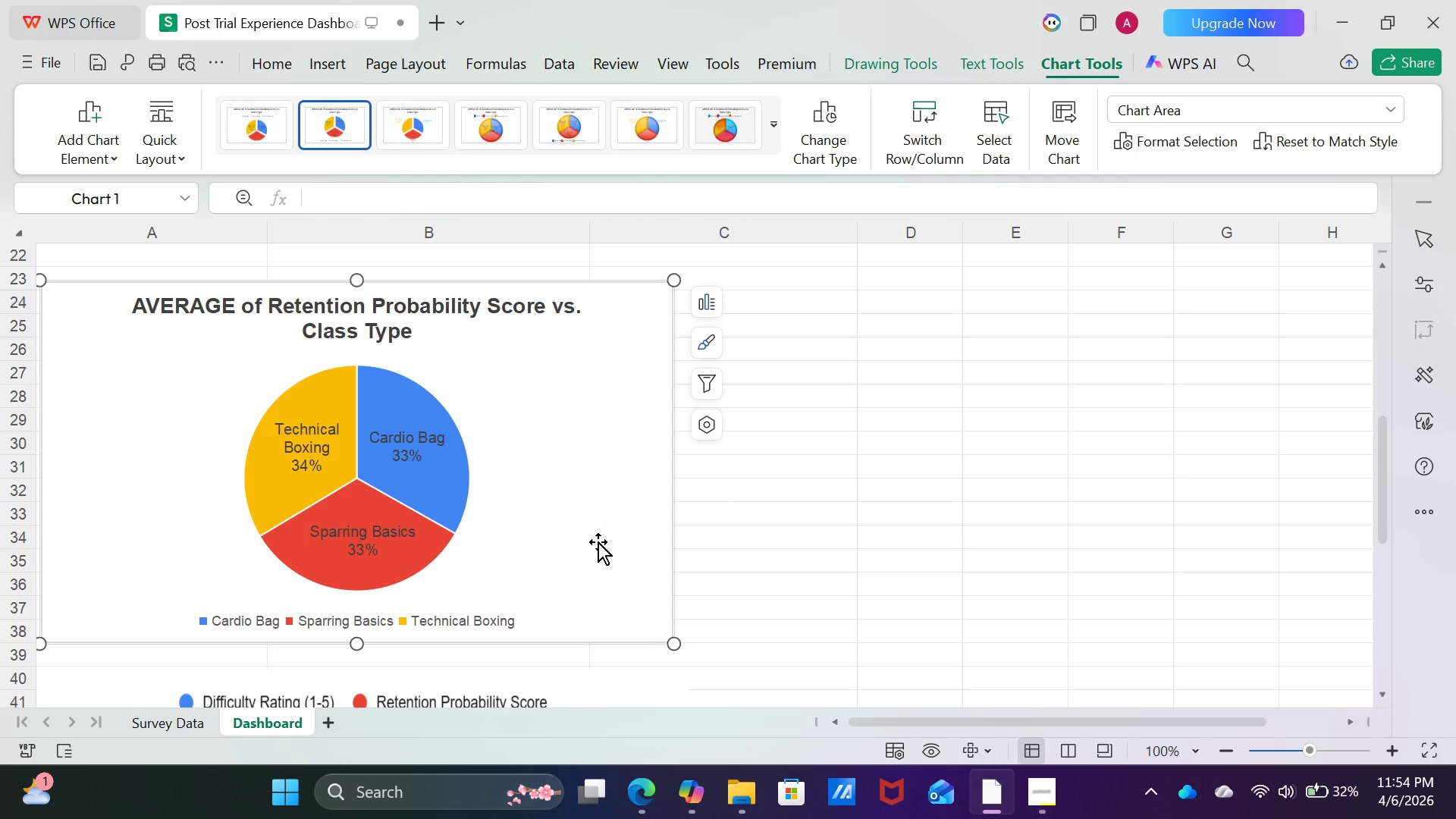 
left_click([598, 539])
 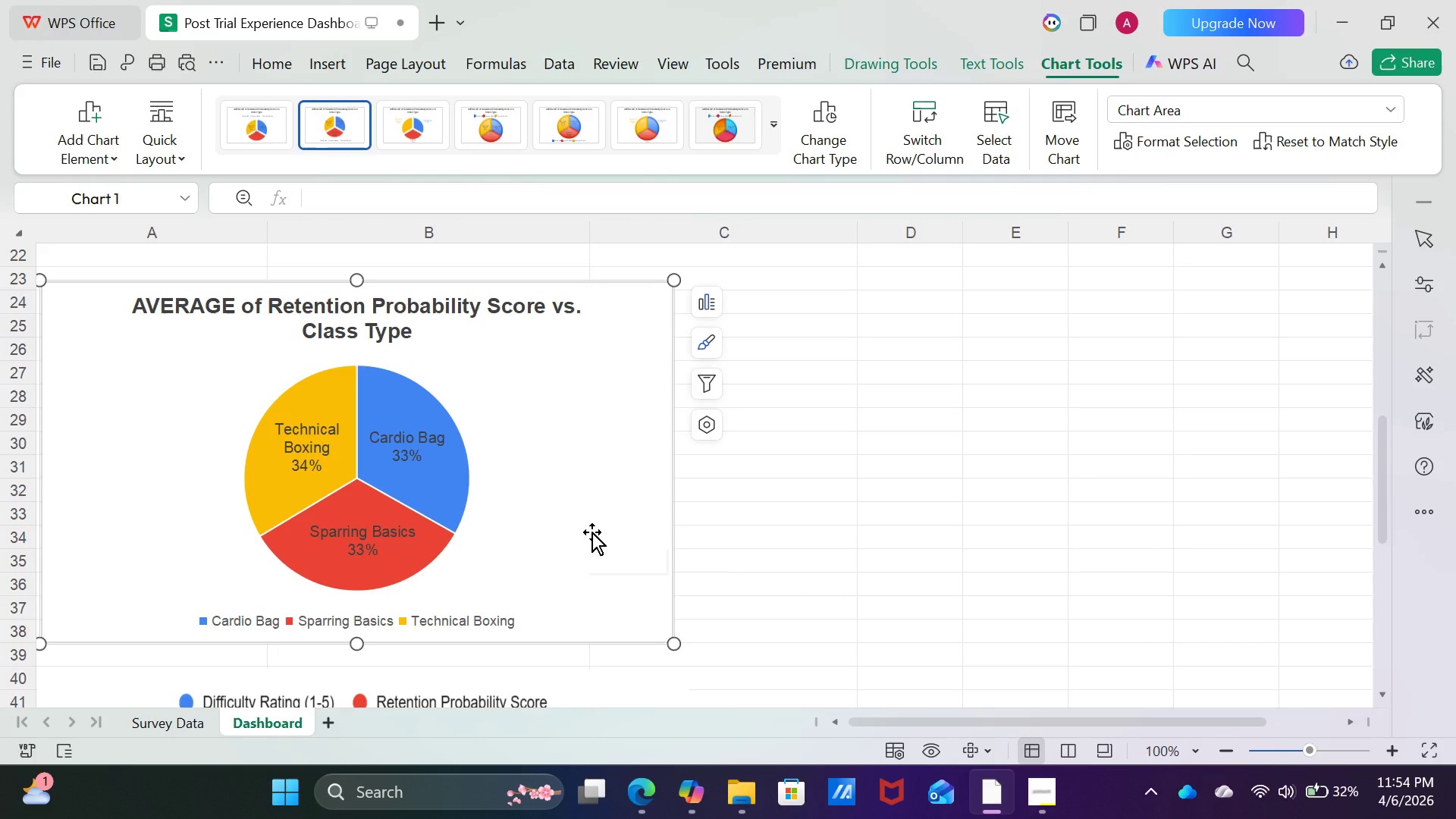 
key(Delete)
 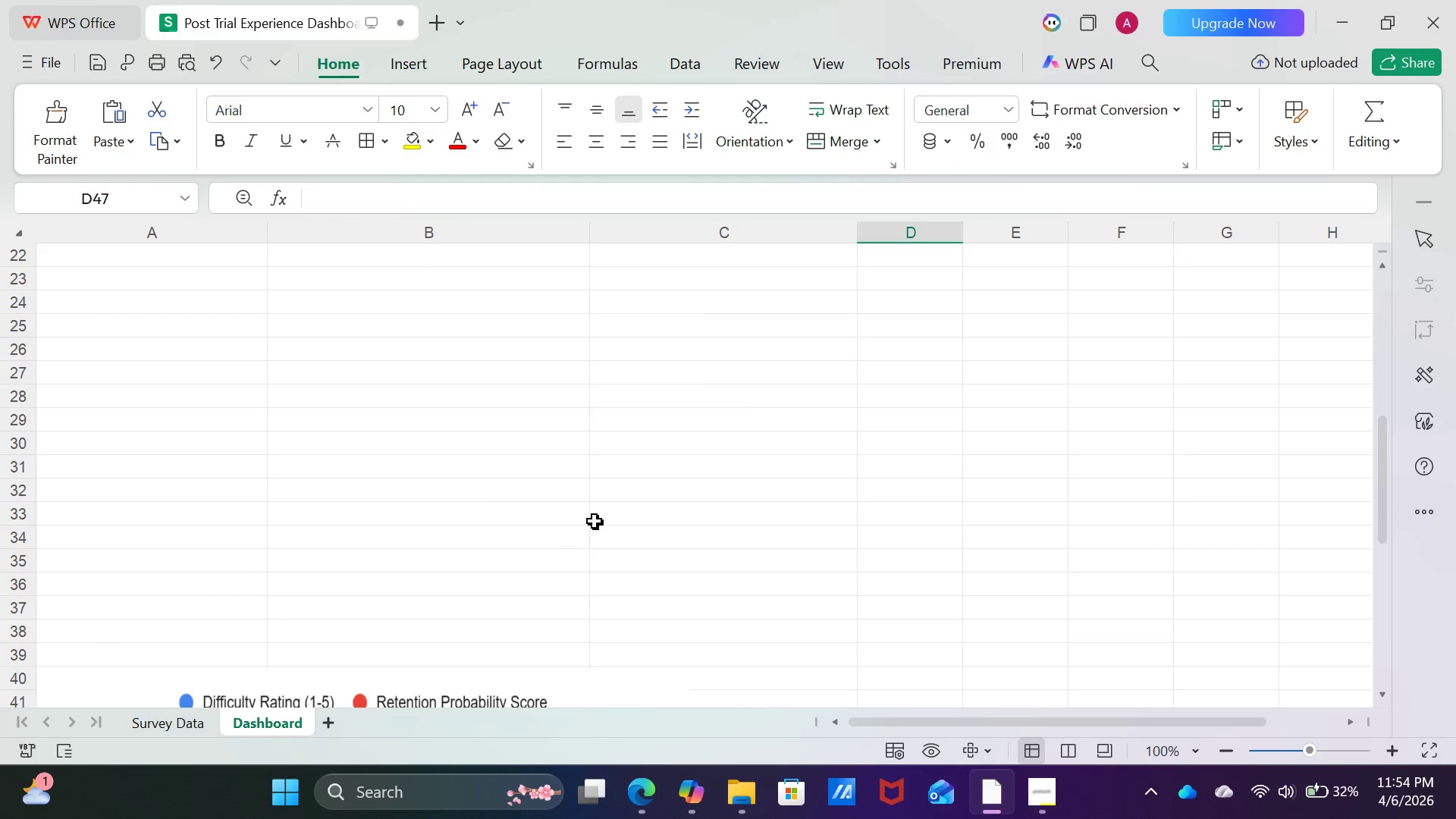 
scroll: coordinate [595, 521], scroll_direction: up, amount: 1.0
 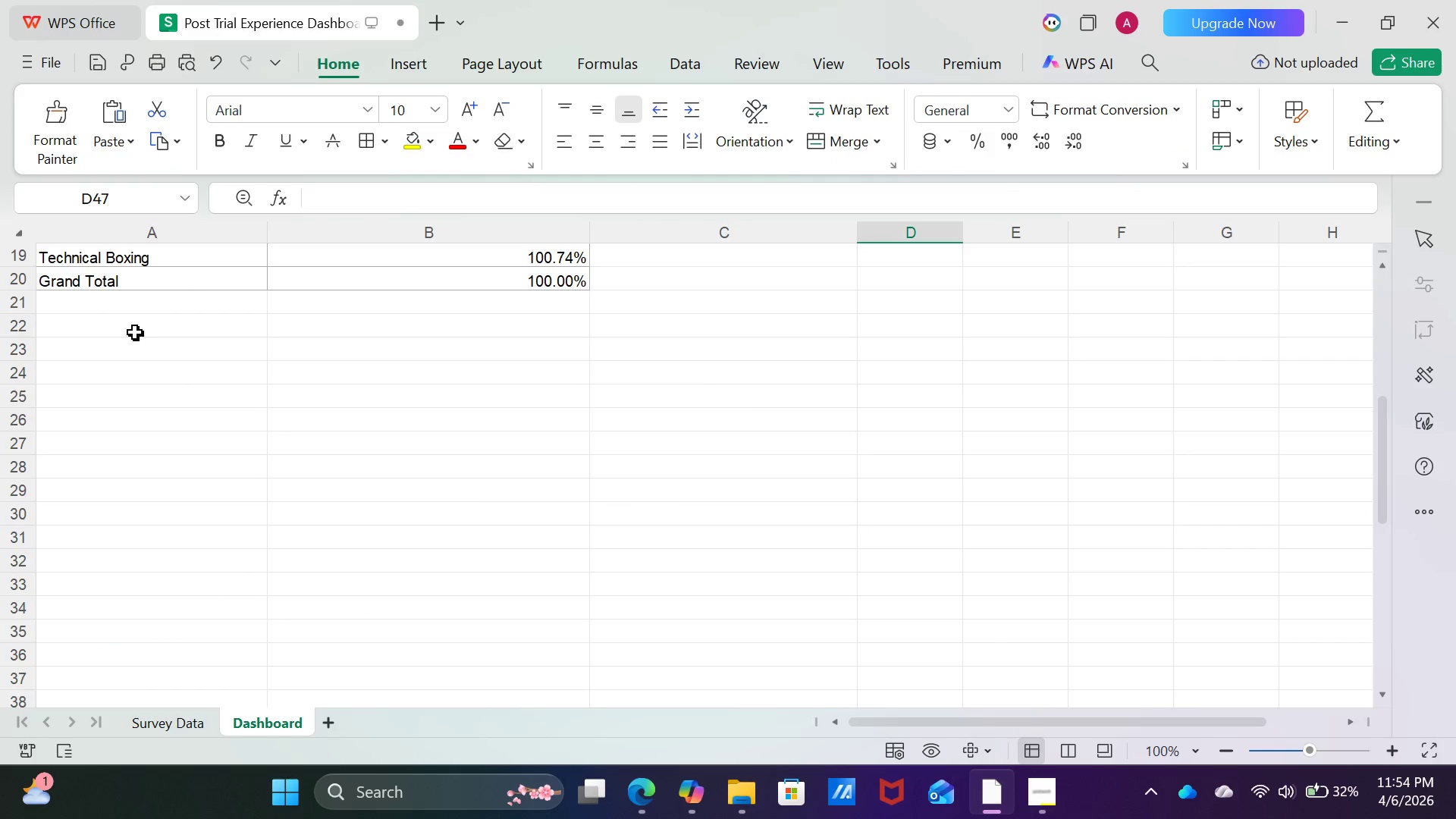 
left_click([125, 323])
 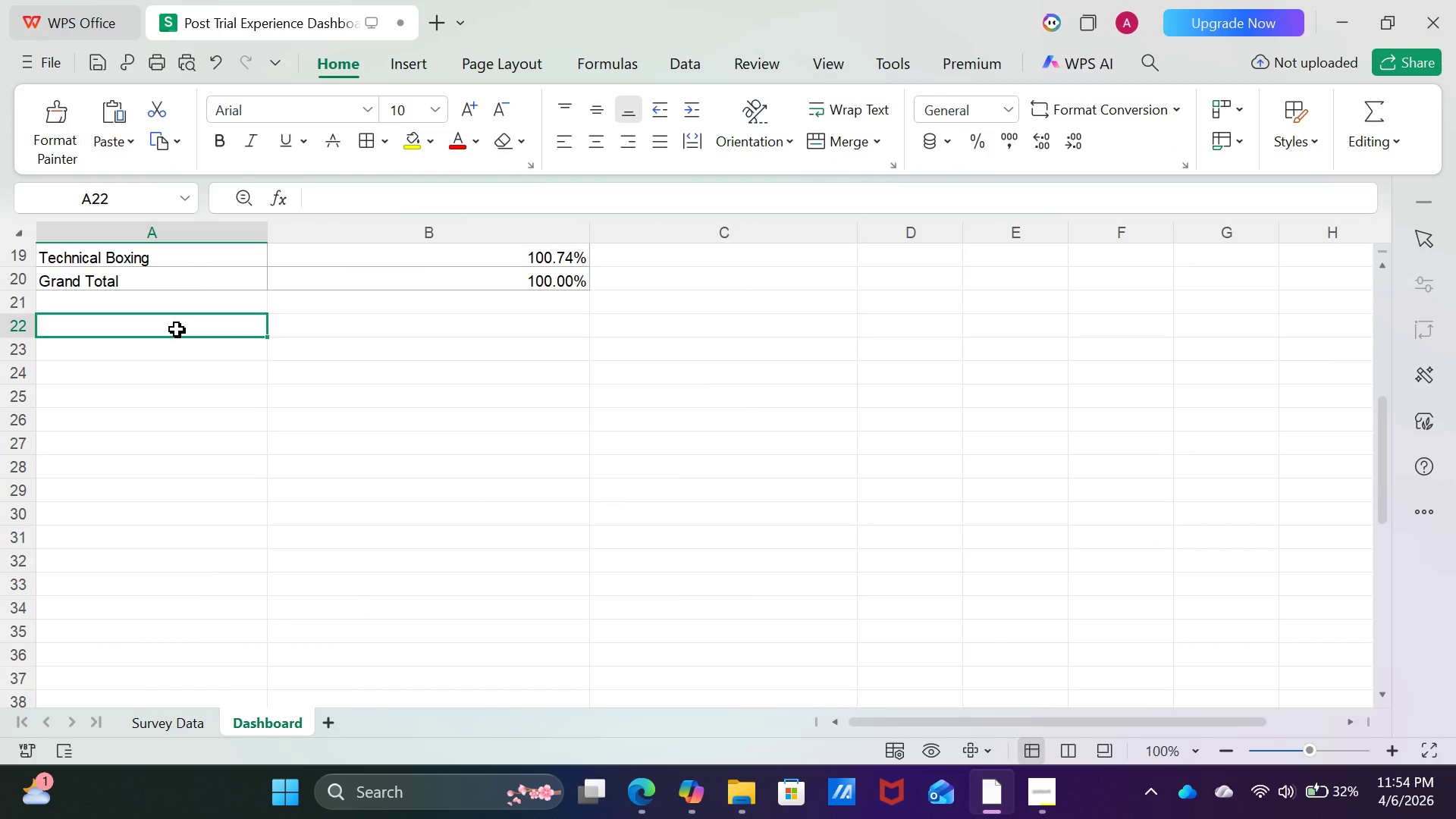 
right_click([177, 329])
 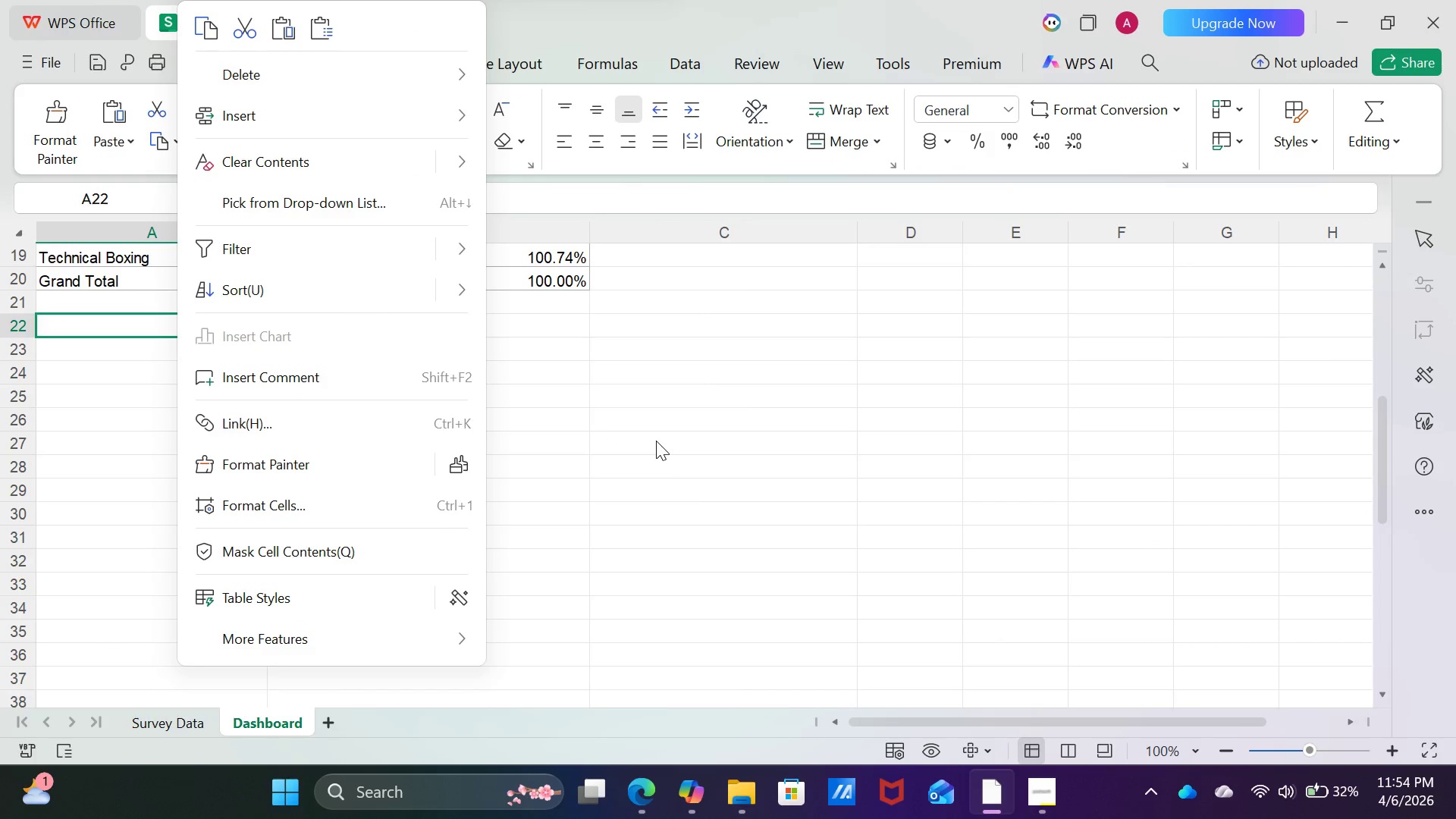 
left_click([656, 441])
 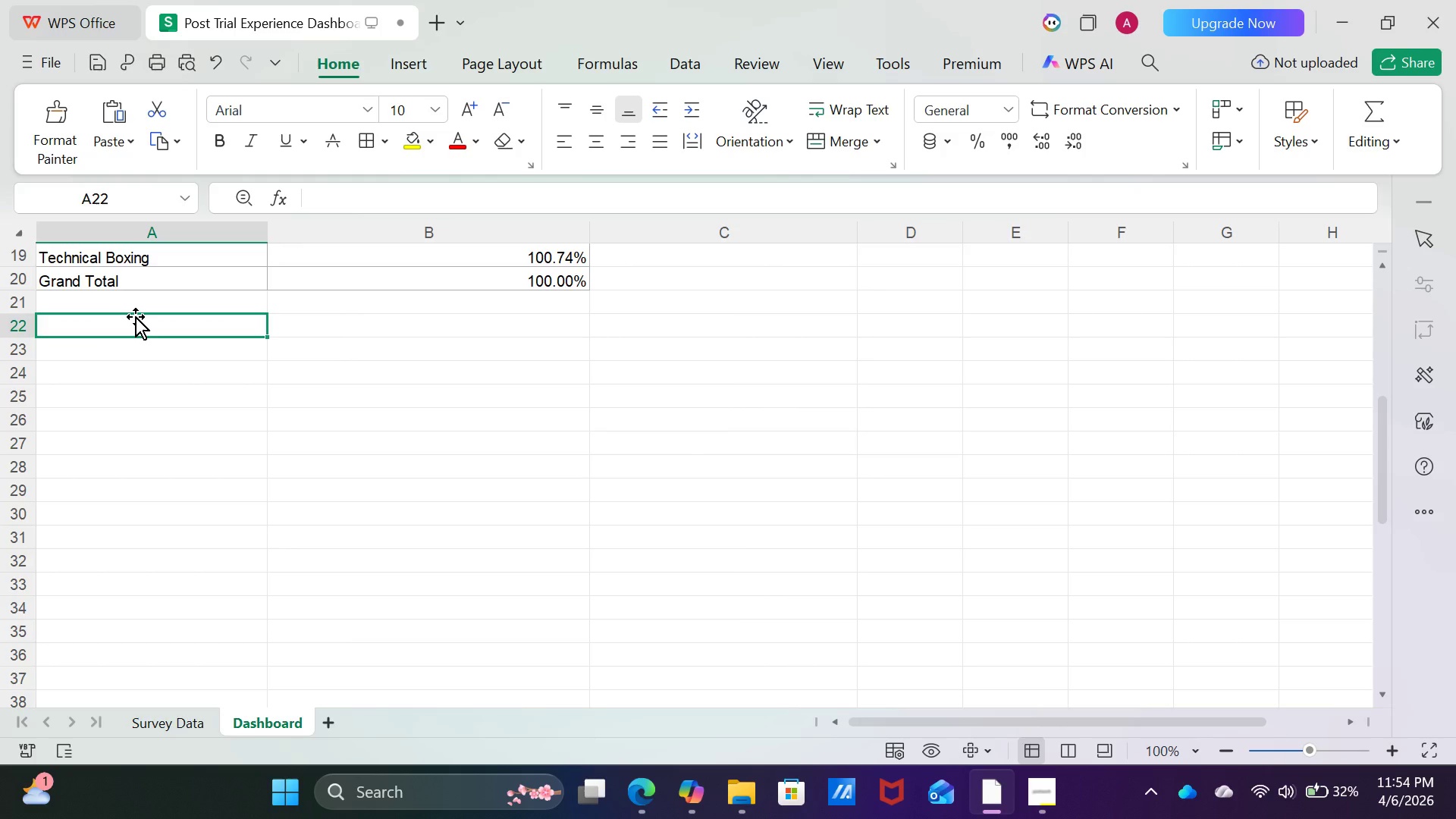 
key(Control+V)
 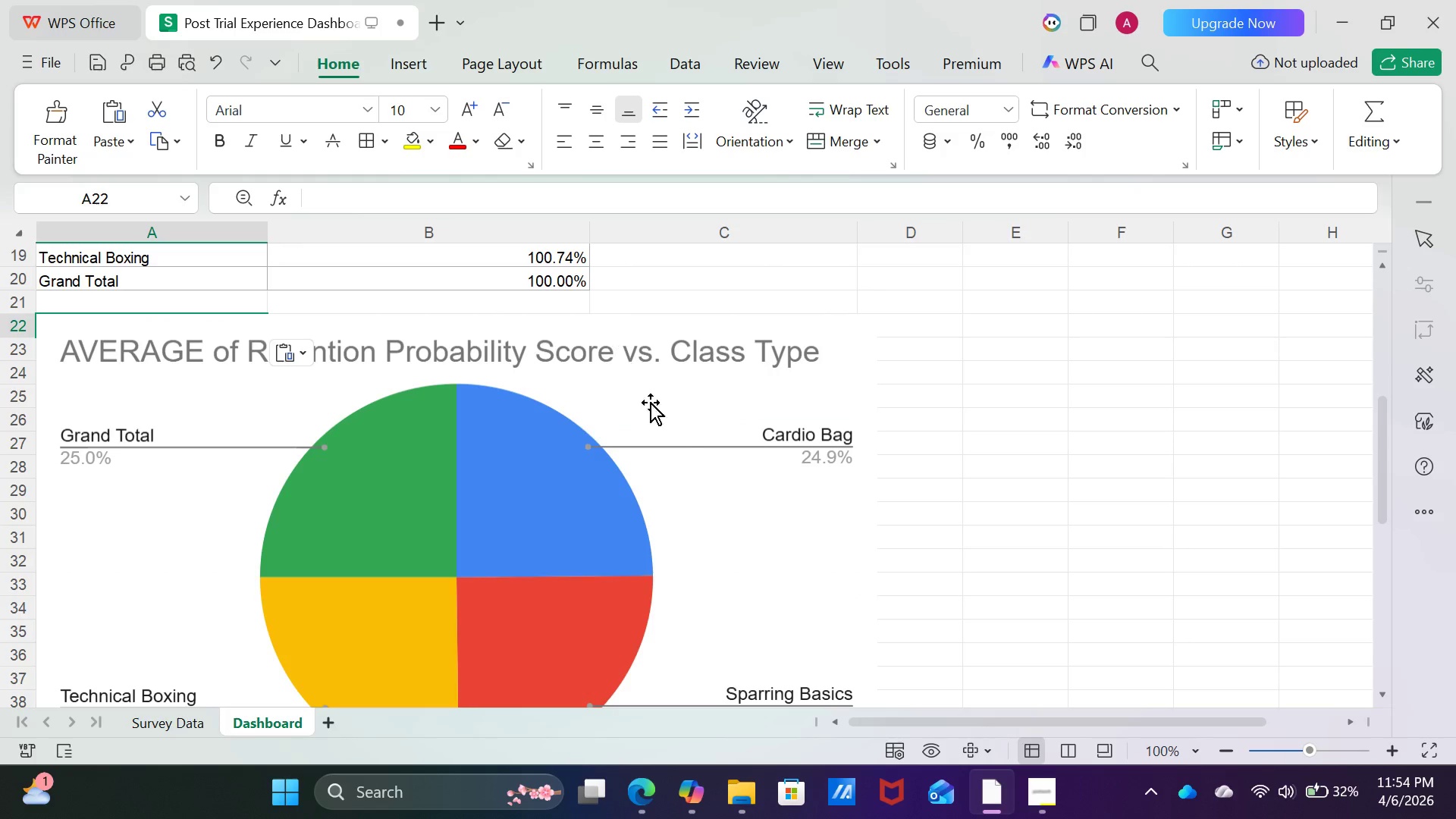 
left_click([676, 423])
 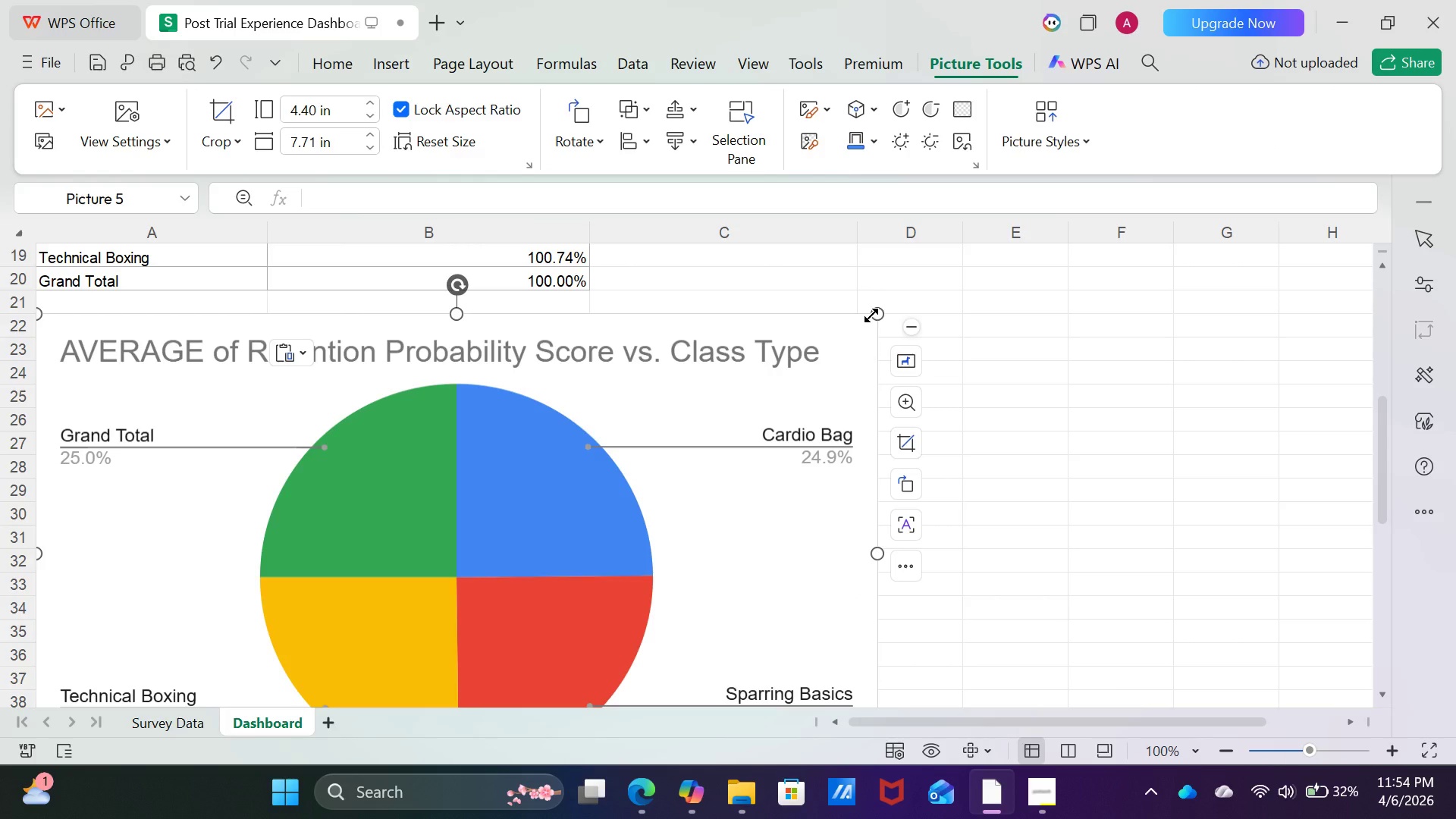 
left_click_drag(start_coordinate=[871, 315], to_coordinate=[686, 381])
 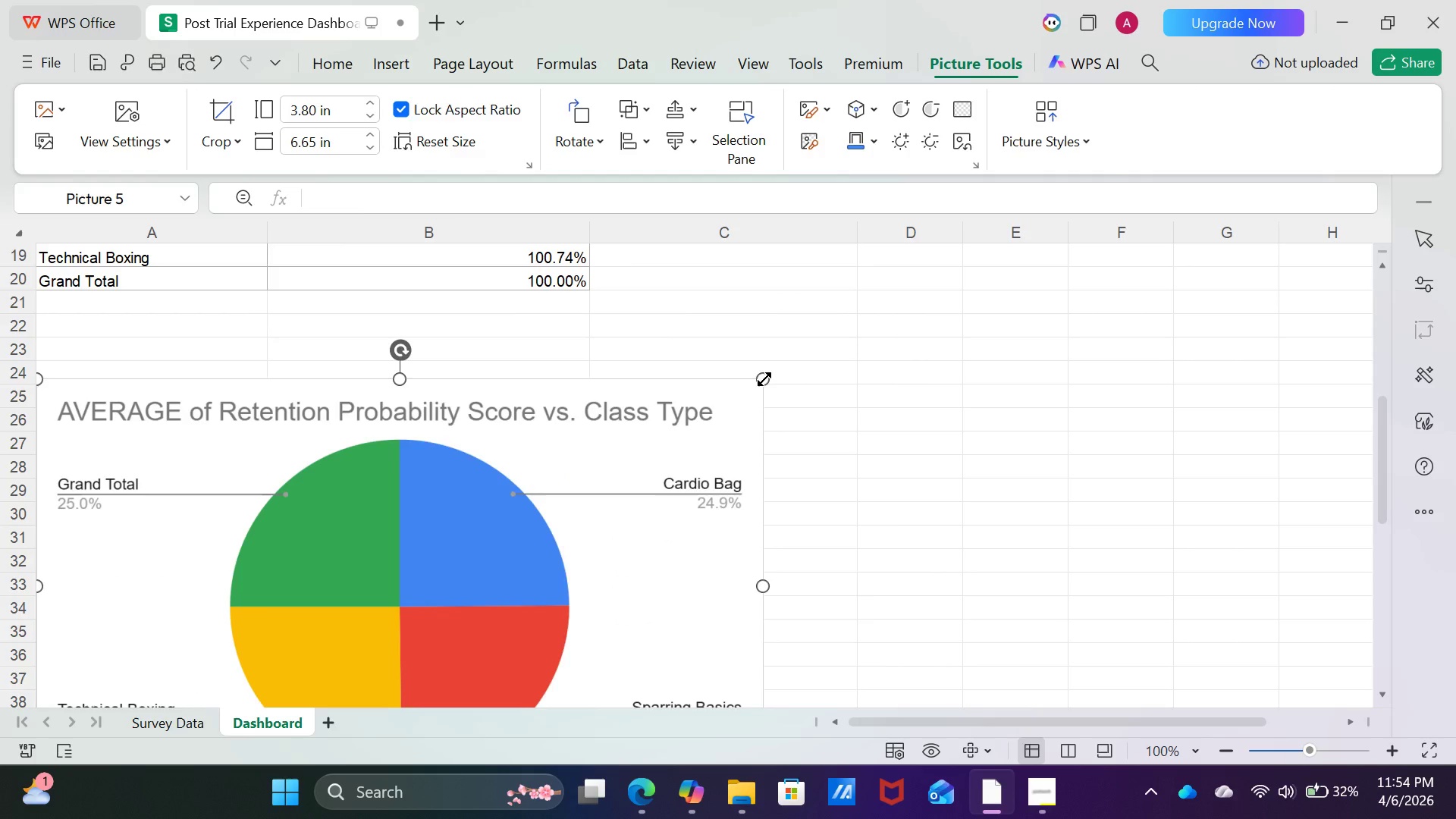 
left_click_drag(start_coordinate=[764, 379], to_coordinate=[632, 429])
 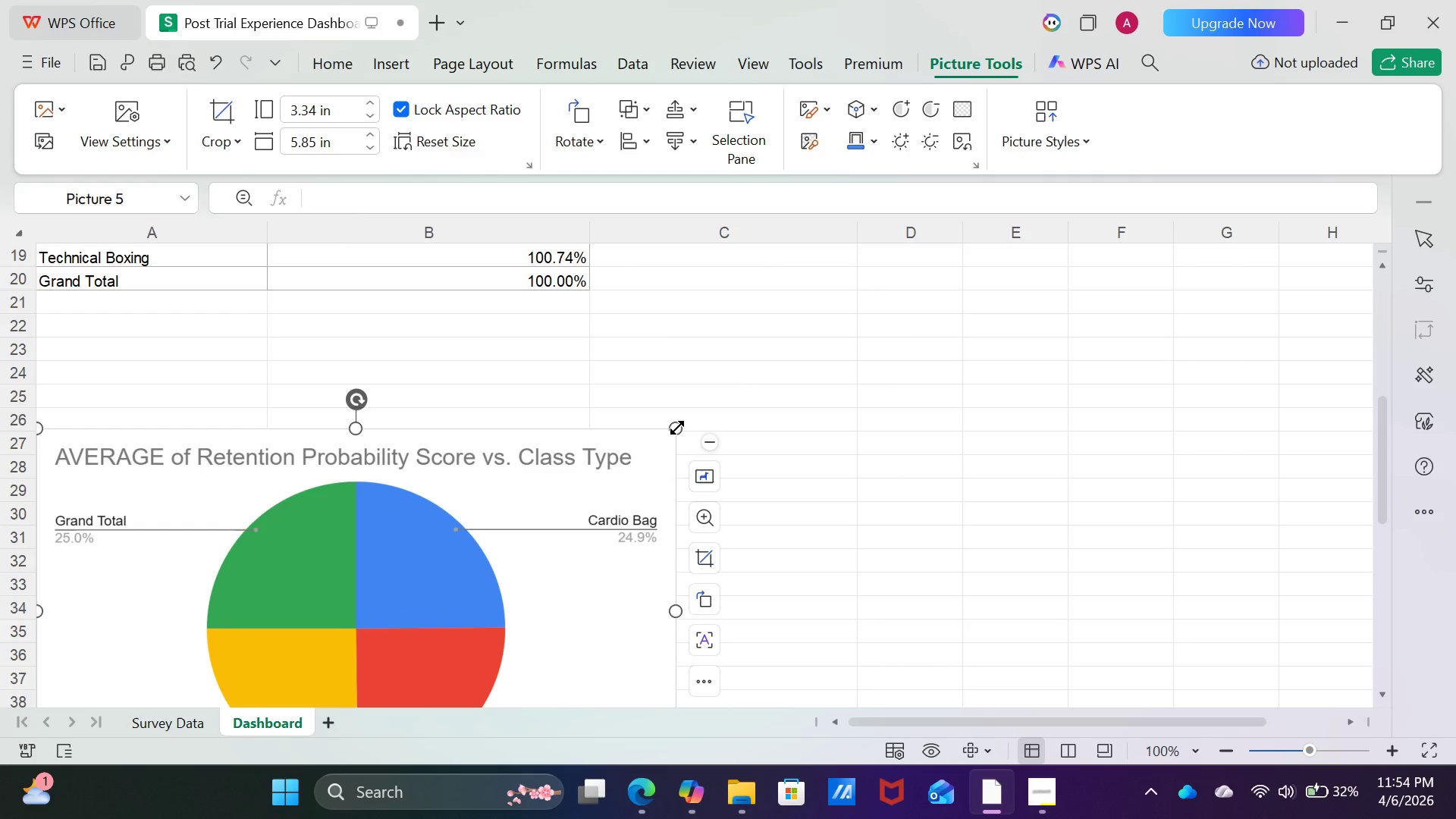 
left_click_drag(start_coordinate=[675, 431], to_coordinate=[601, 486])
 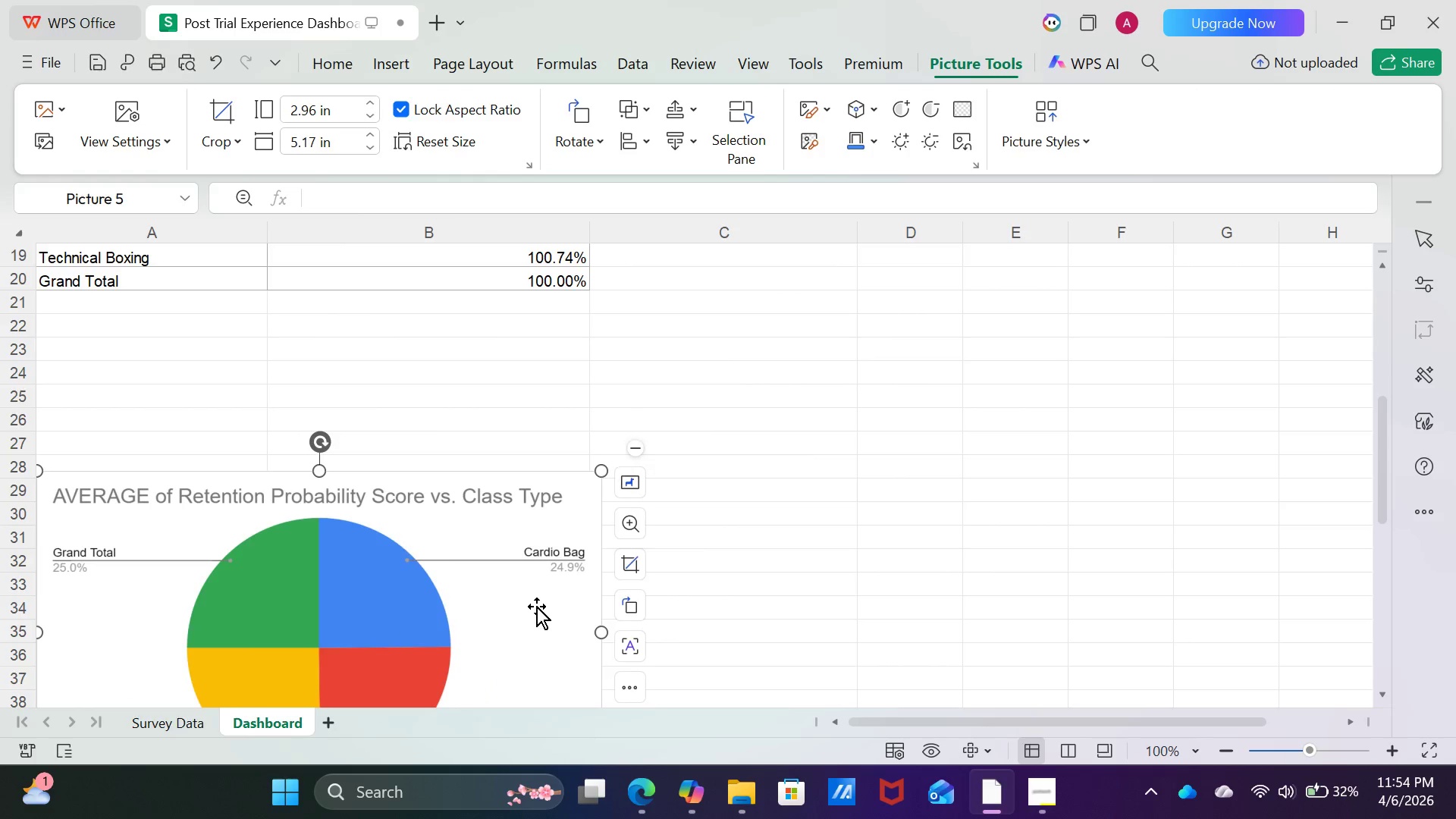 
left_click_drag(start_coordinate=[536, 606], to_coordinate=[545, 487])
 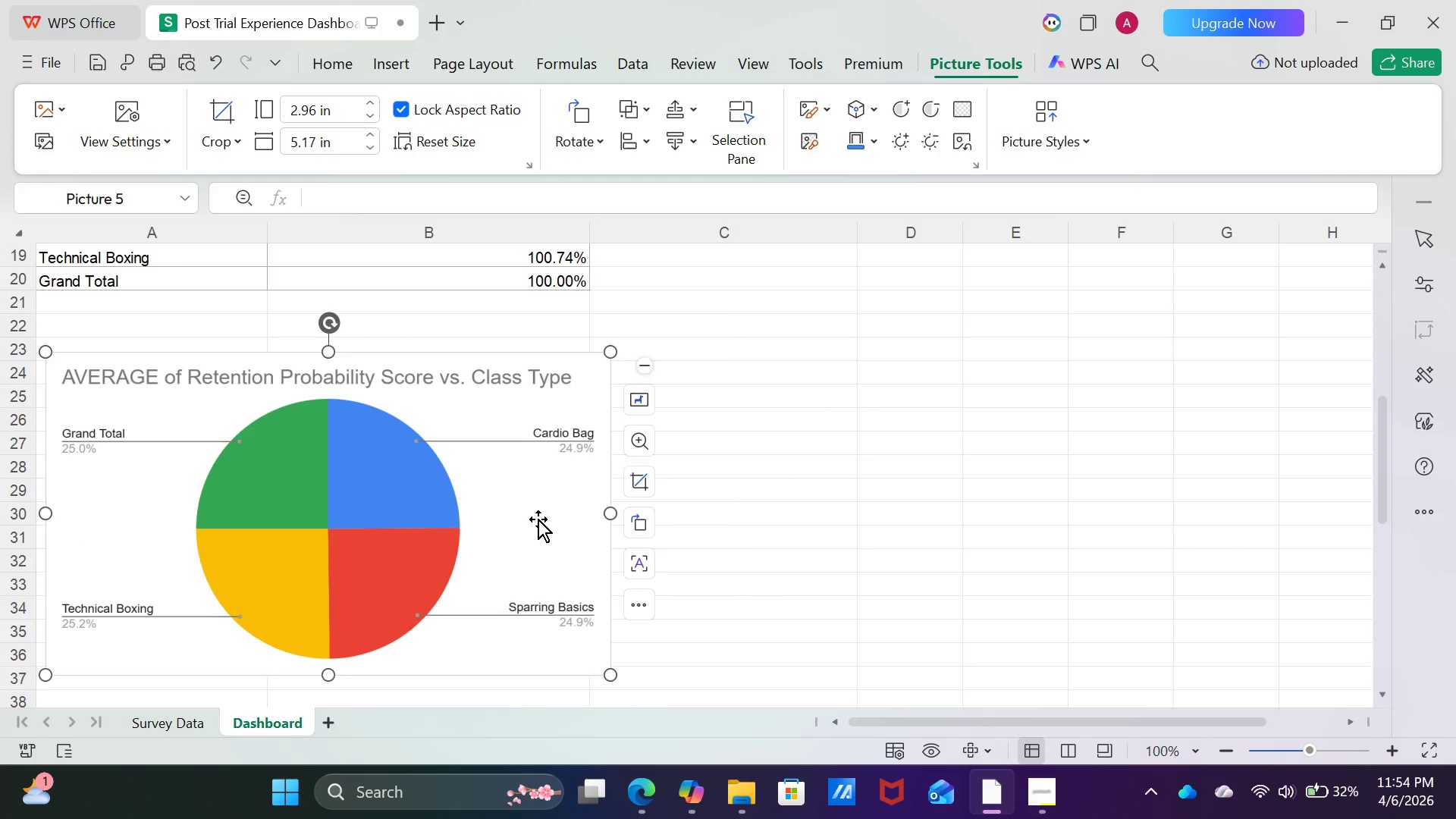 
left_click_drag(start_coordinate=[538, 519], to_coordinate=[495, 488])
 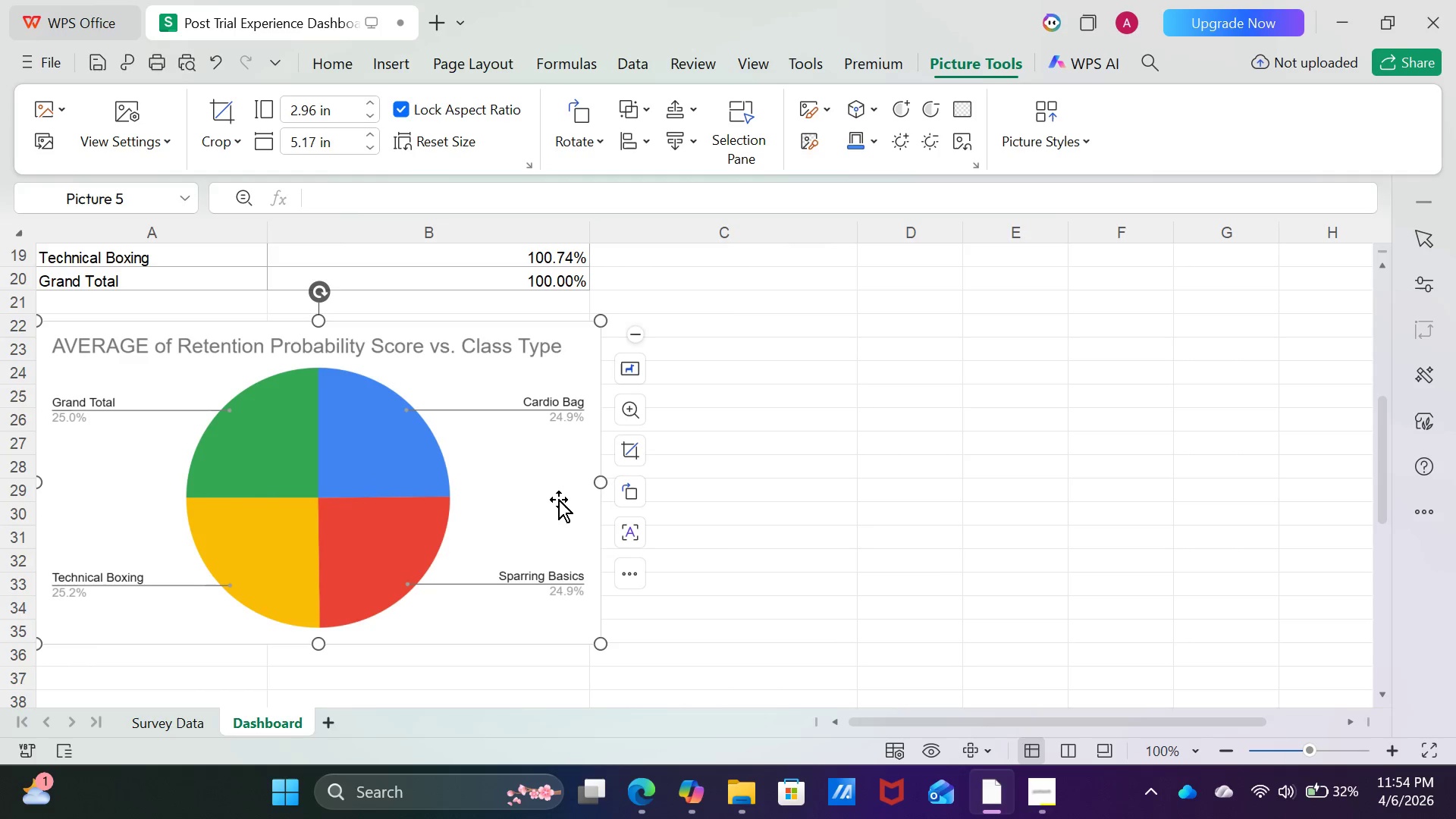 
left_click_drag(start_coordinate=[559, 499], to_coordinate=[544, 491])
 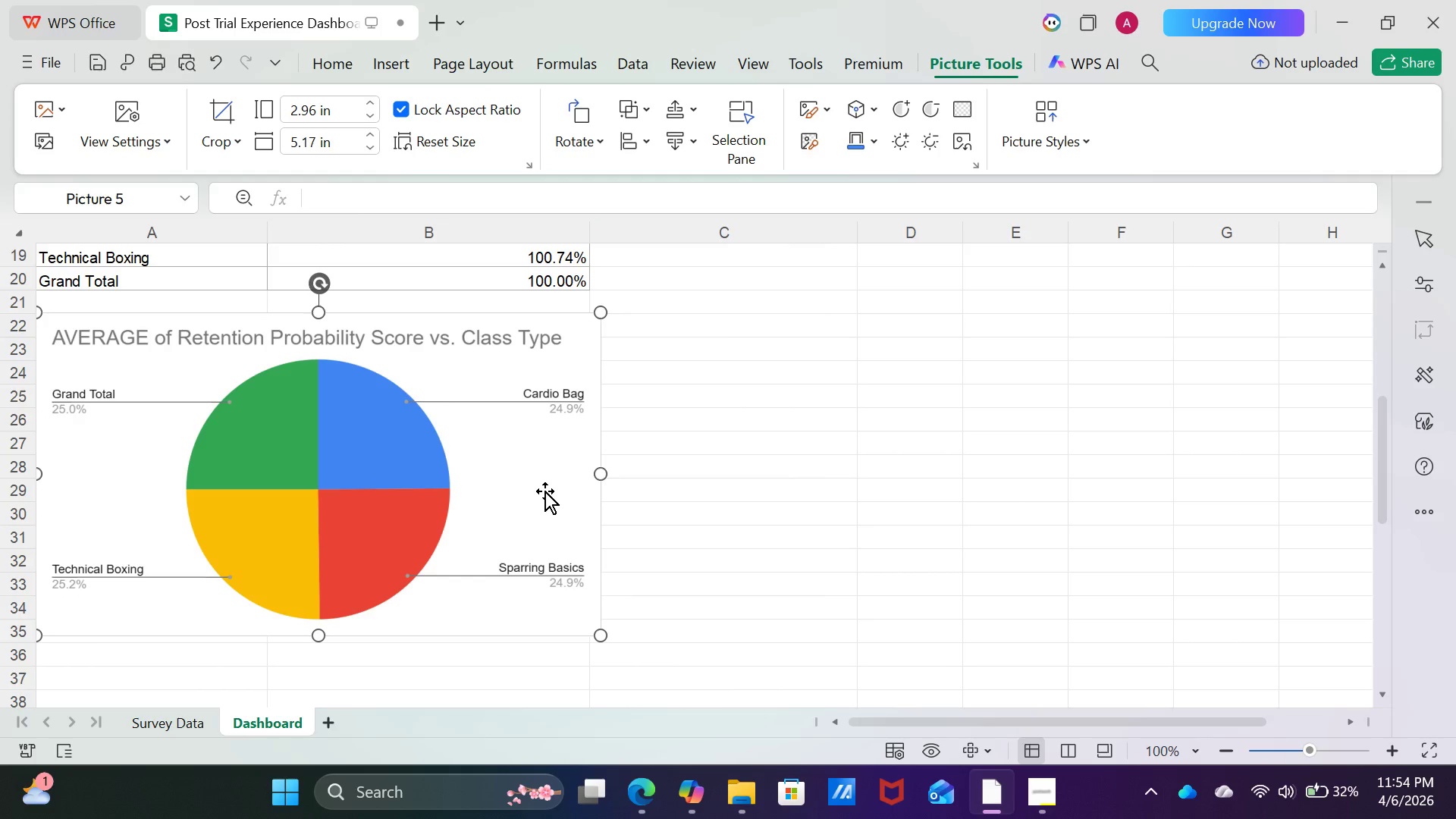 
left_click_drag(start_coordinate=[544, 491], to_coordinate=[541, 513])
 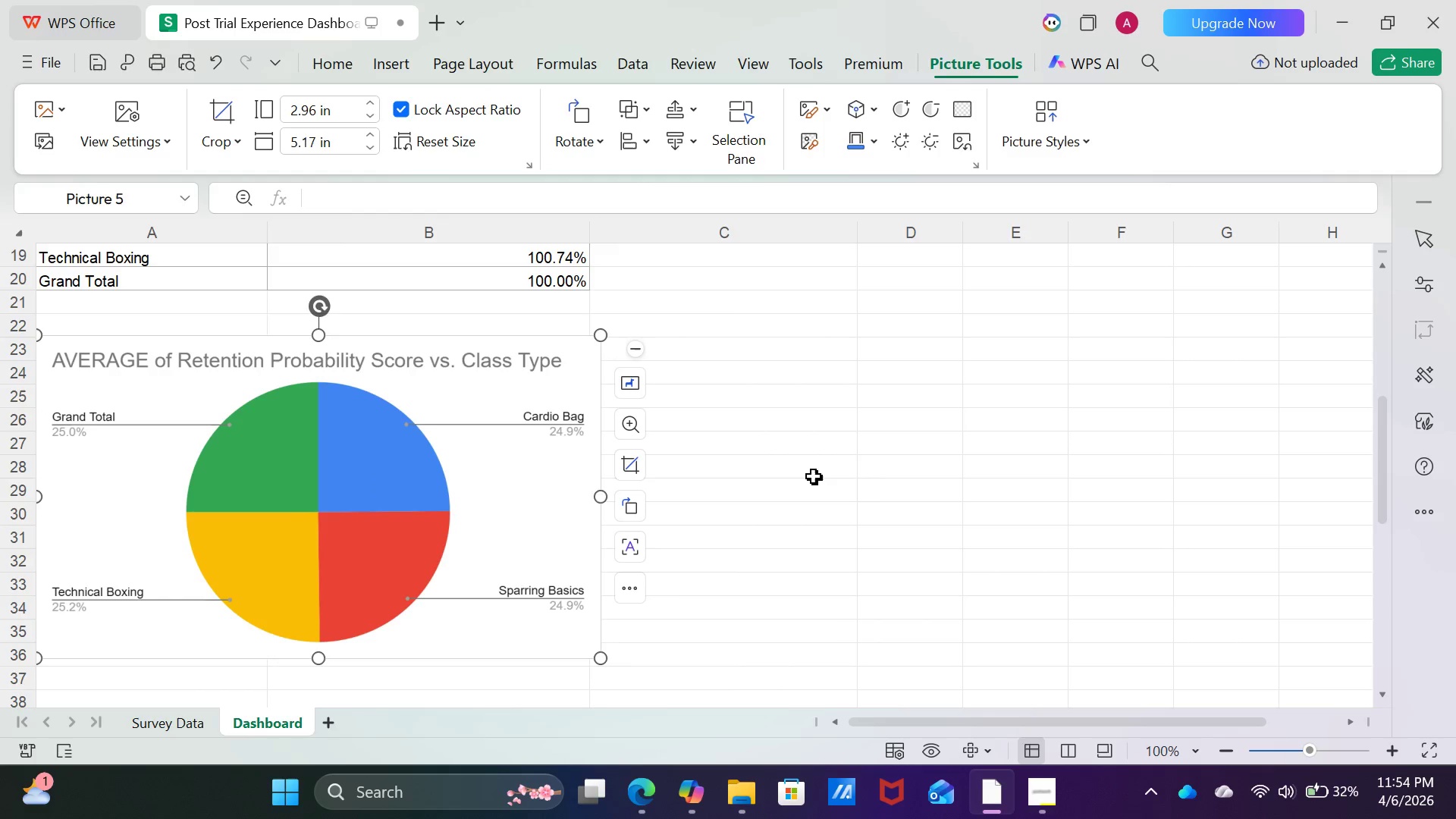 
left_click([814, 476])
 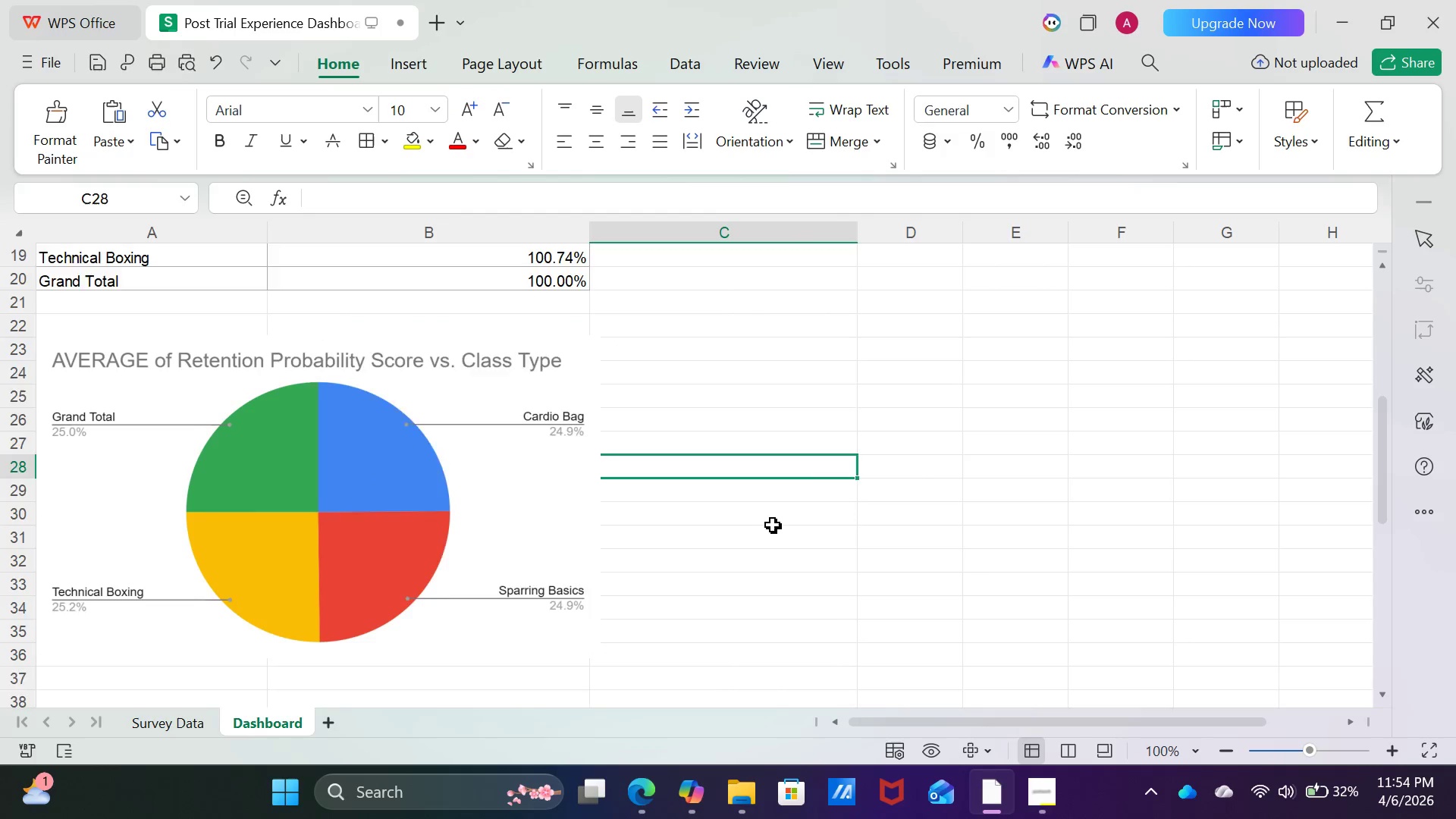 
scroll: coordinate [773, 525], scroll_direction: down, amount: 1.0
 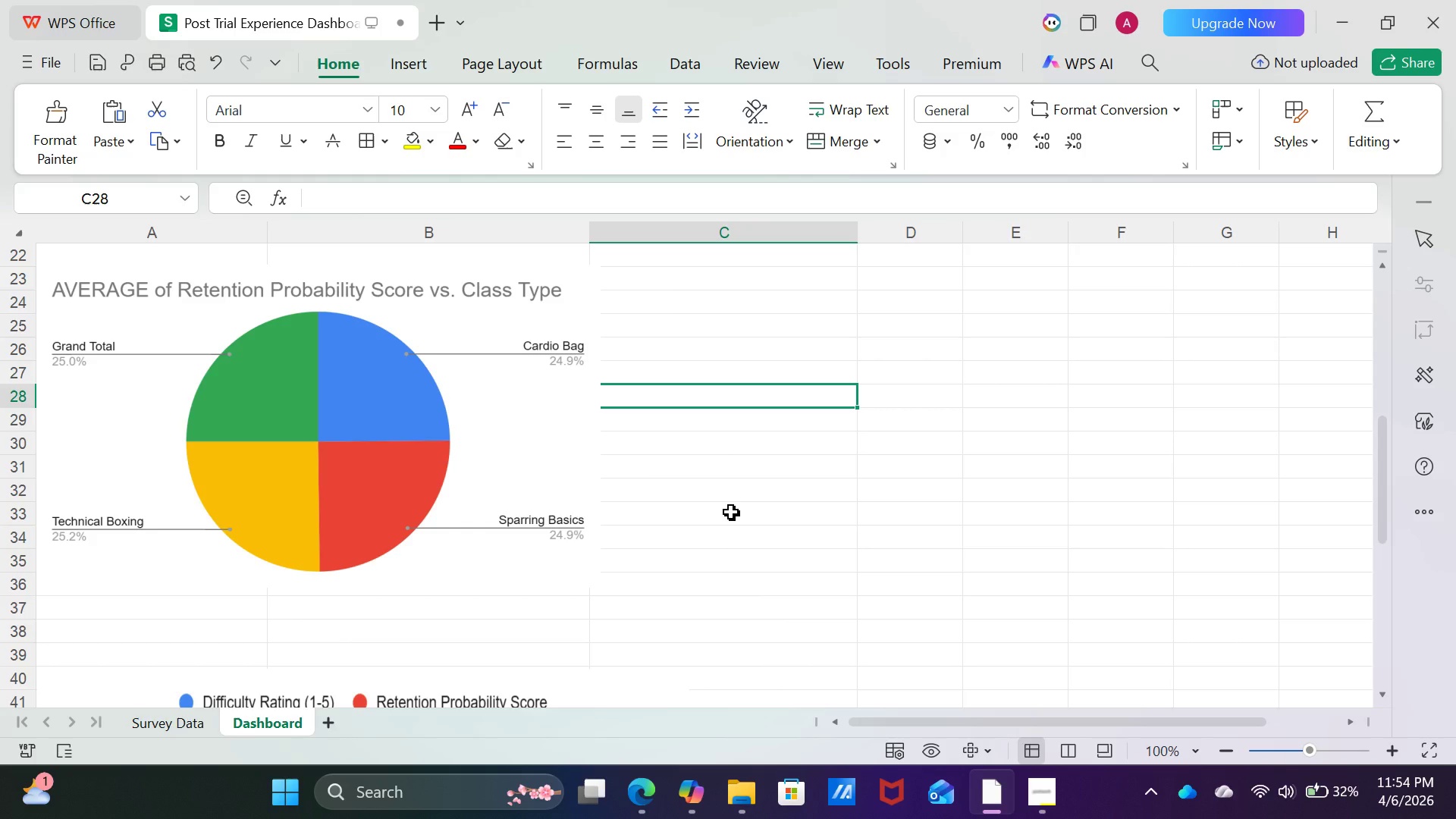 
scroll: coordinate [730, 522], scroll_direction: up, amount: 3.0
 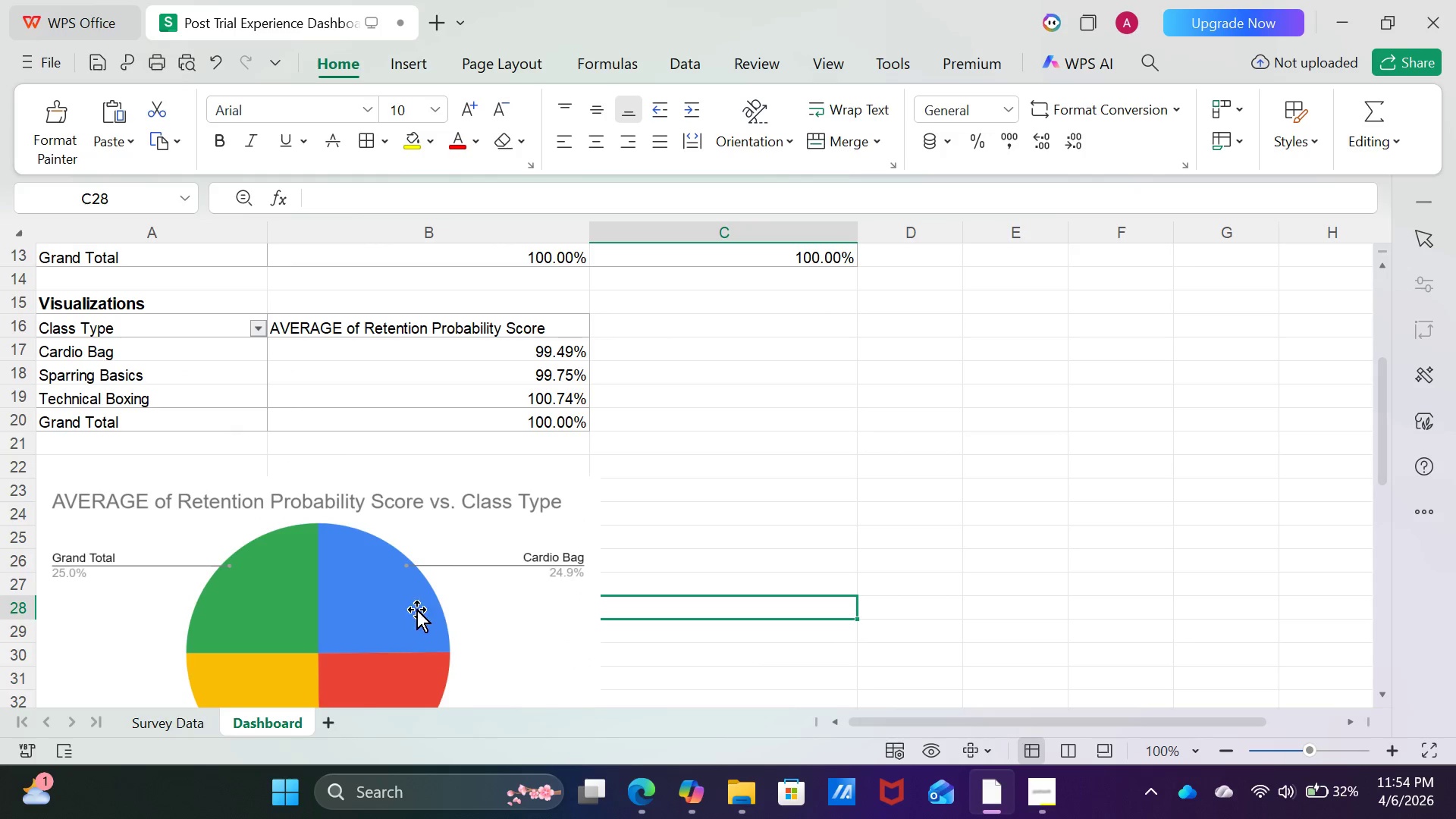 
left_click([398, 608])
 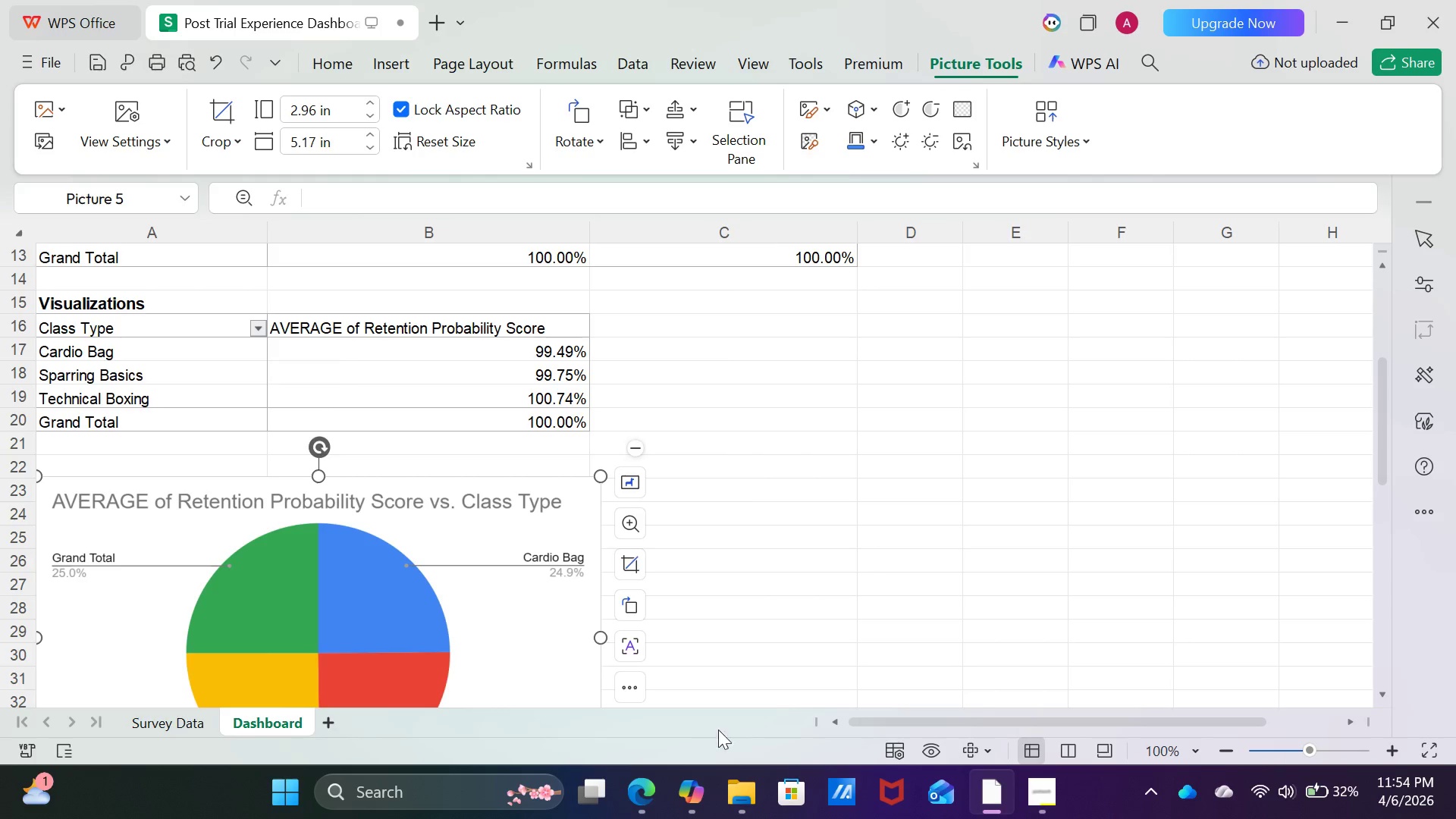 
left_click([628, 795])
 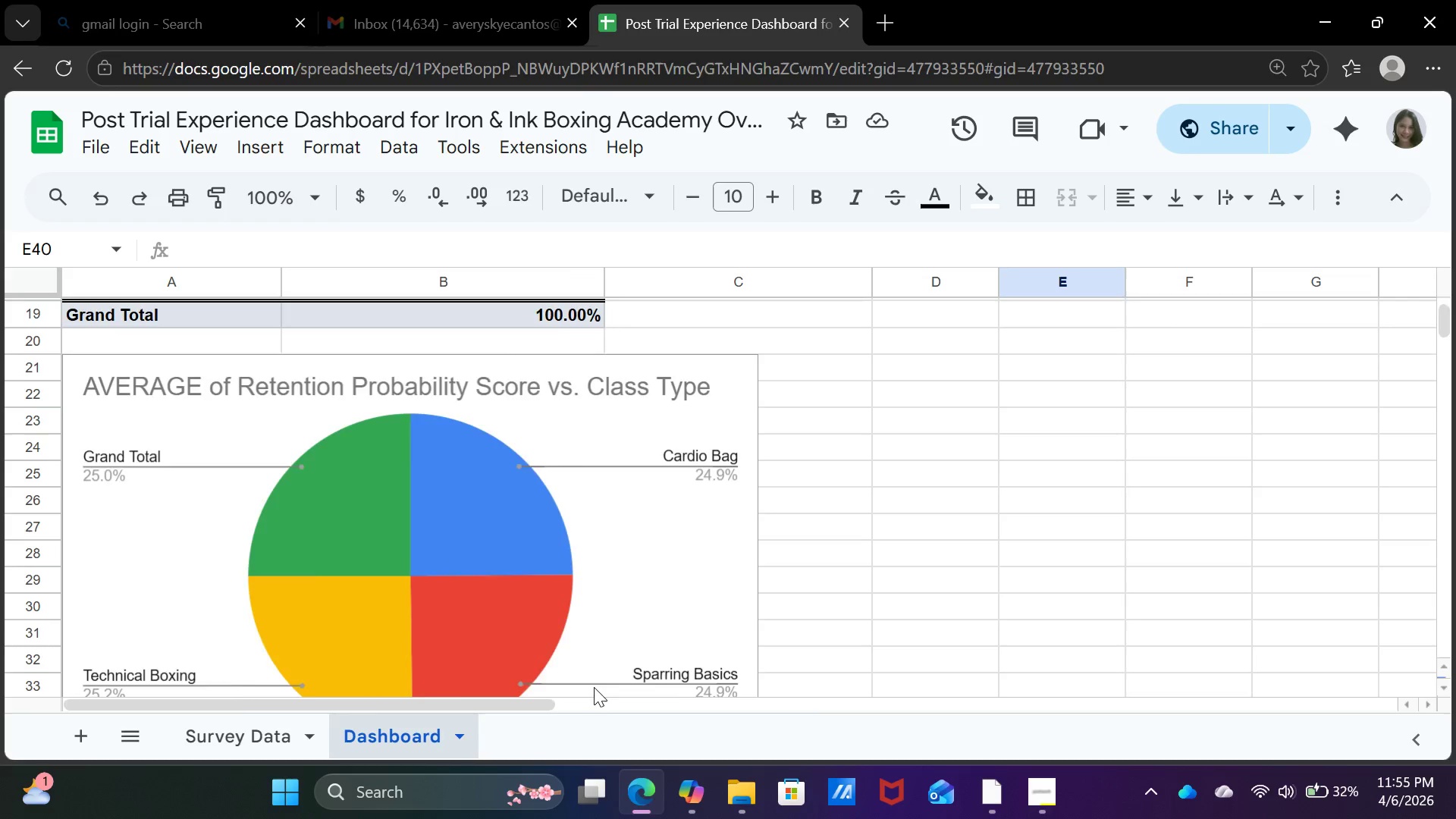 
scroll: coordinate [574, 654], scroll_direction: down, amount: 1.0
 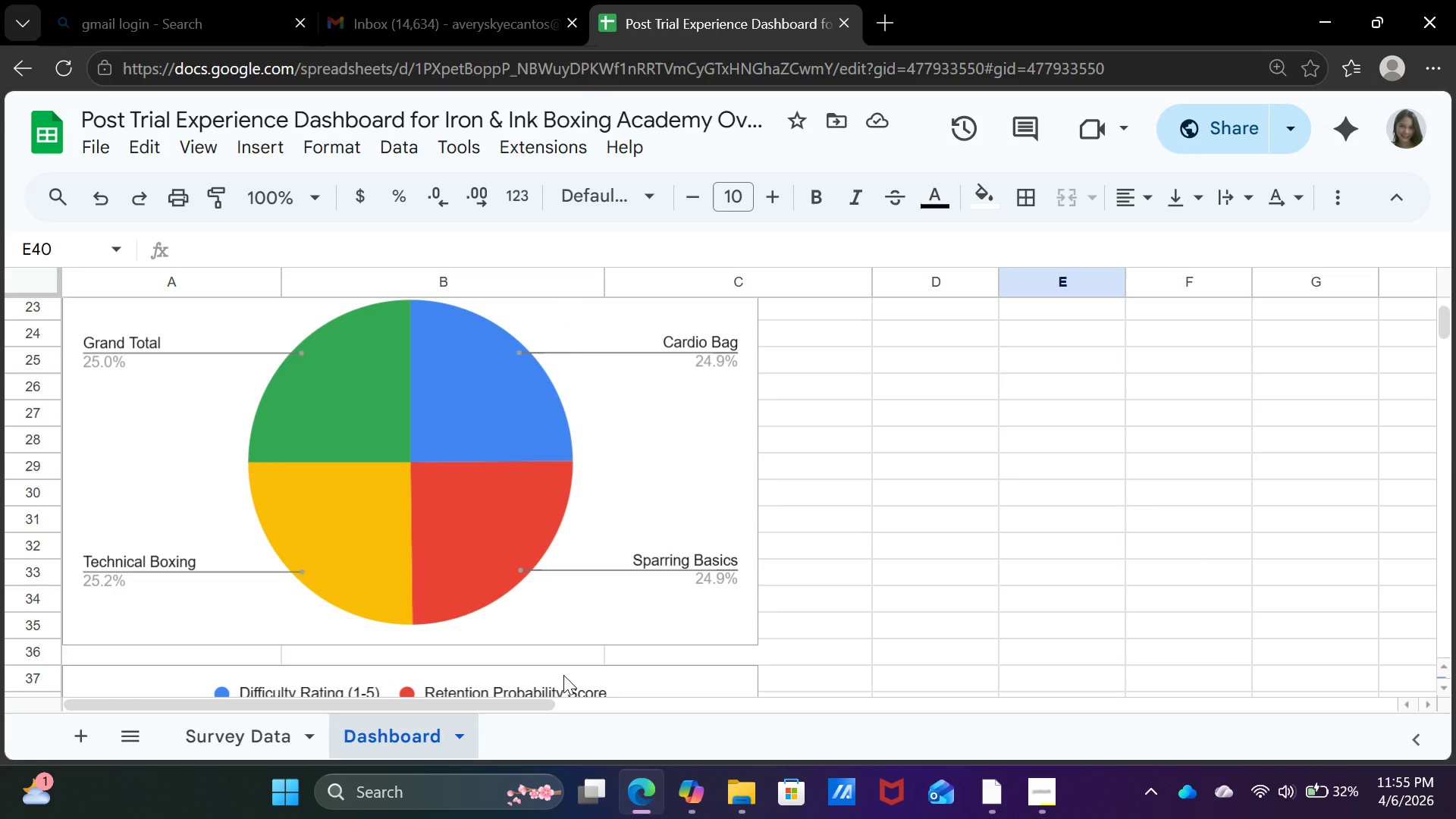 
scroll: coordinate [563, 676], scroll_direction: up, amount: 2.0
 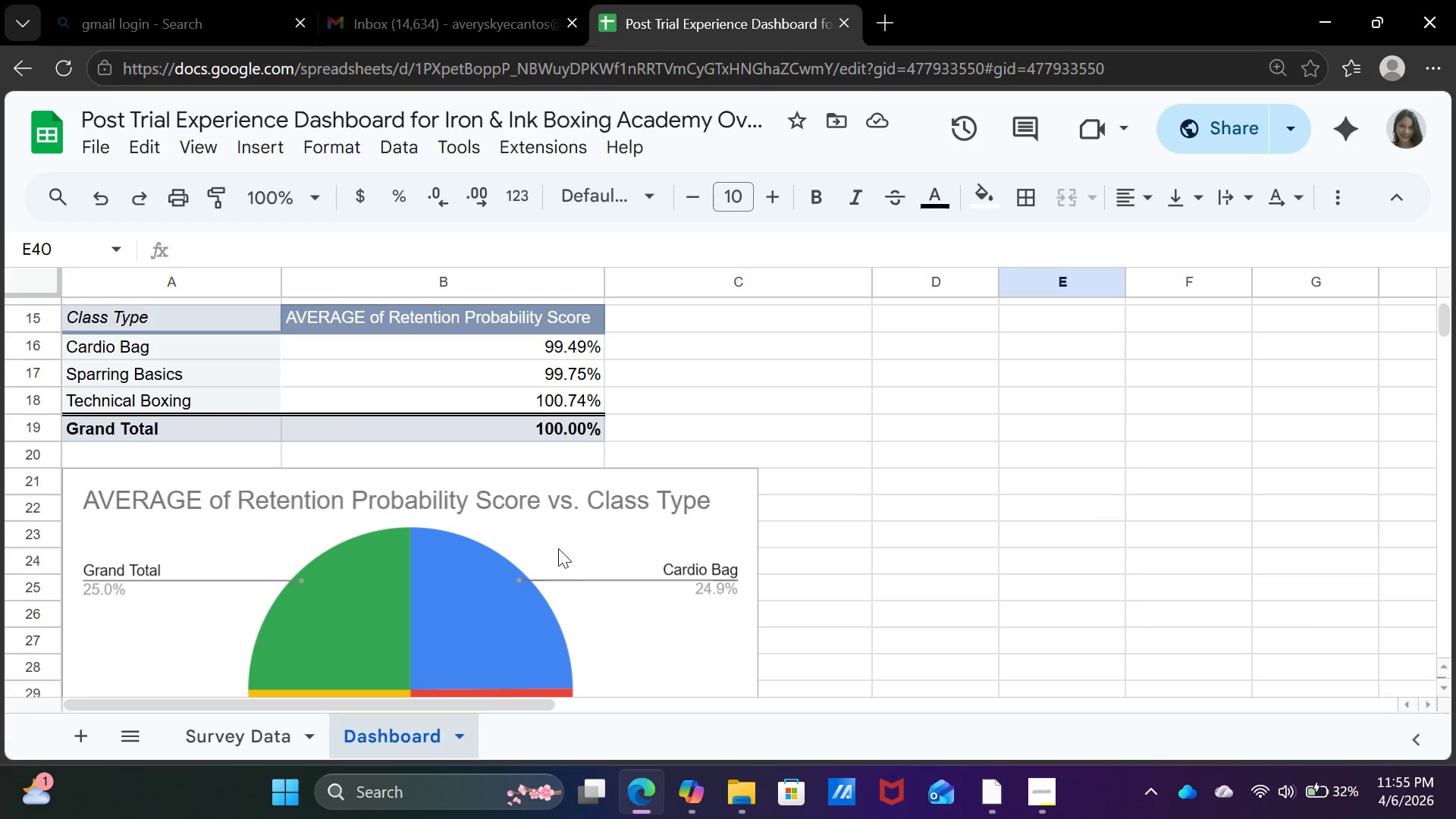 
left_click([632, 500])
 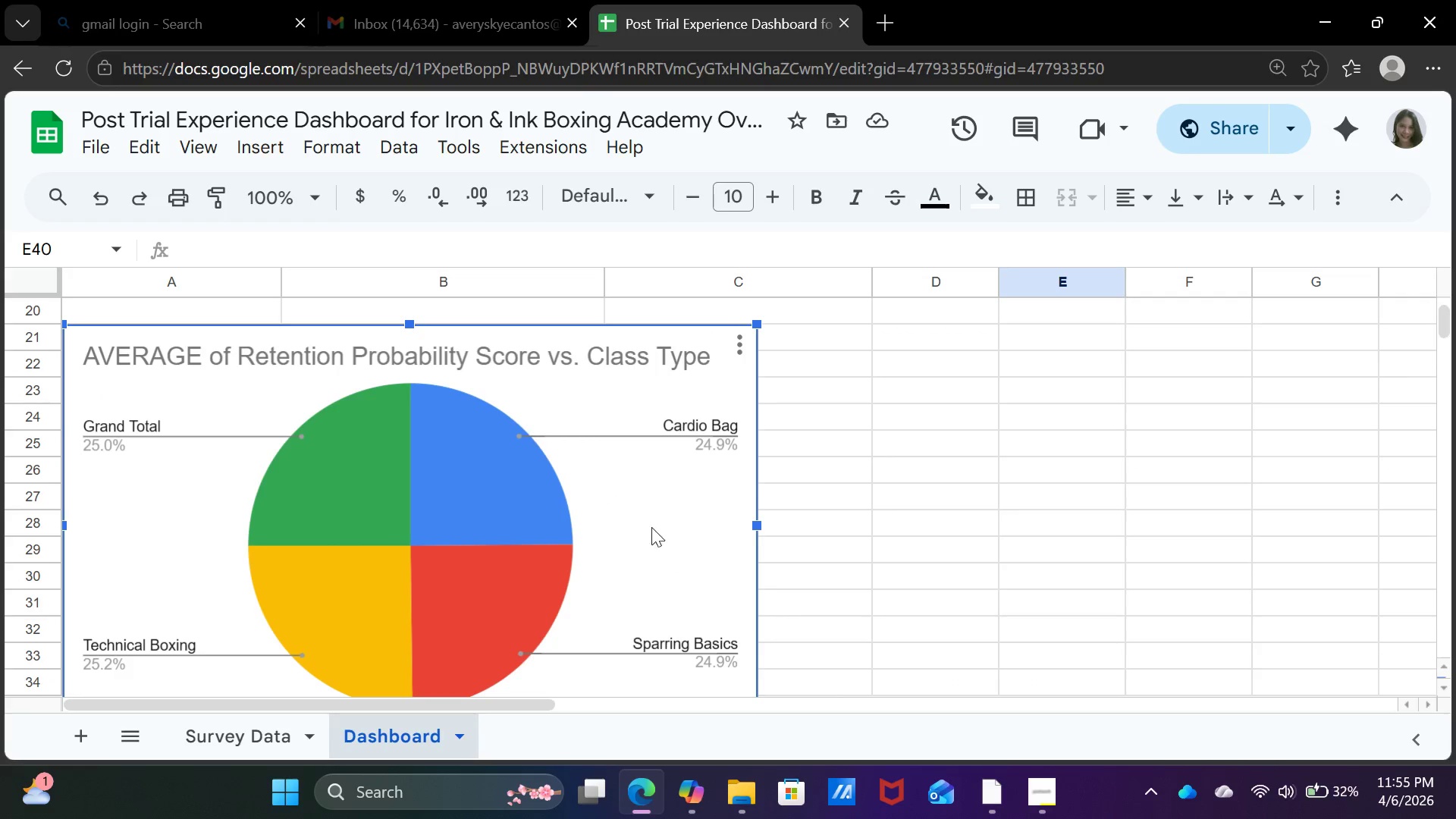 
scroll: coordinate [677, 560], scroll_direction: up, amount: 3.0
 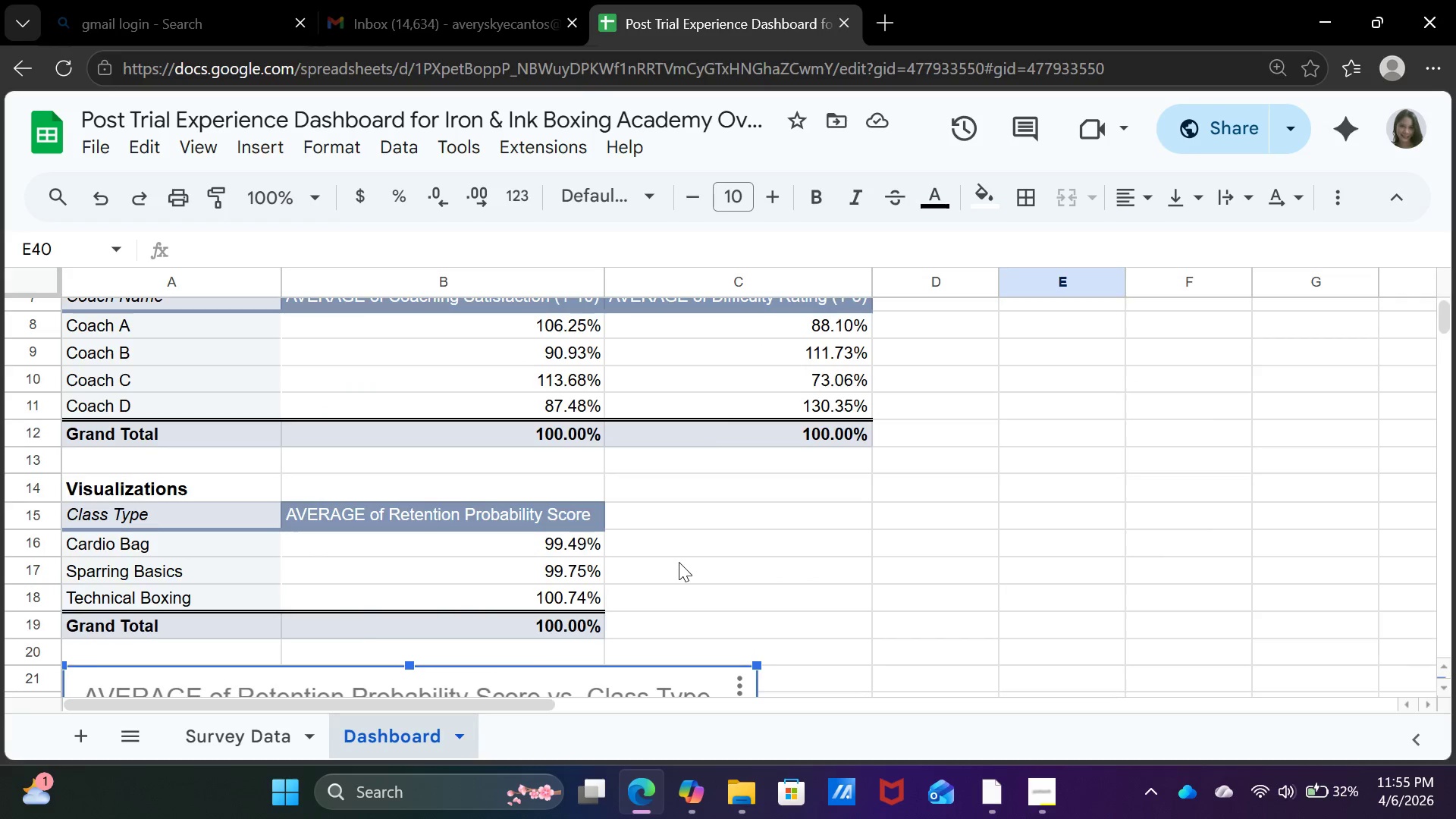 
scroll: coordinate [678, 563], scroll_direction: down, amount: 2.0
 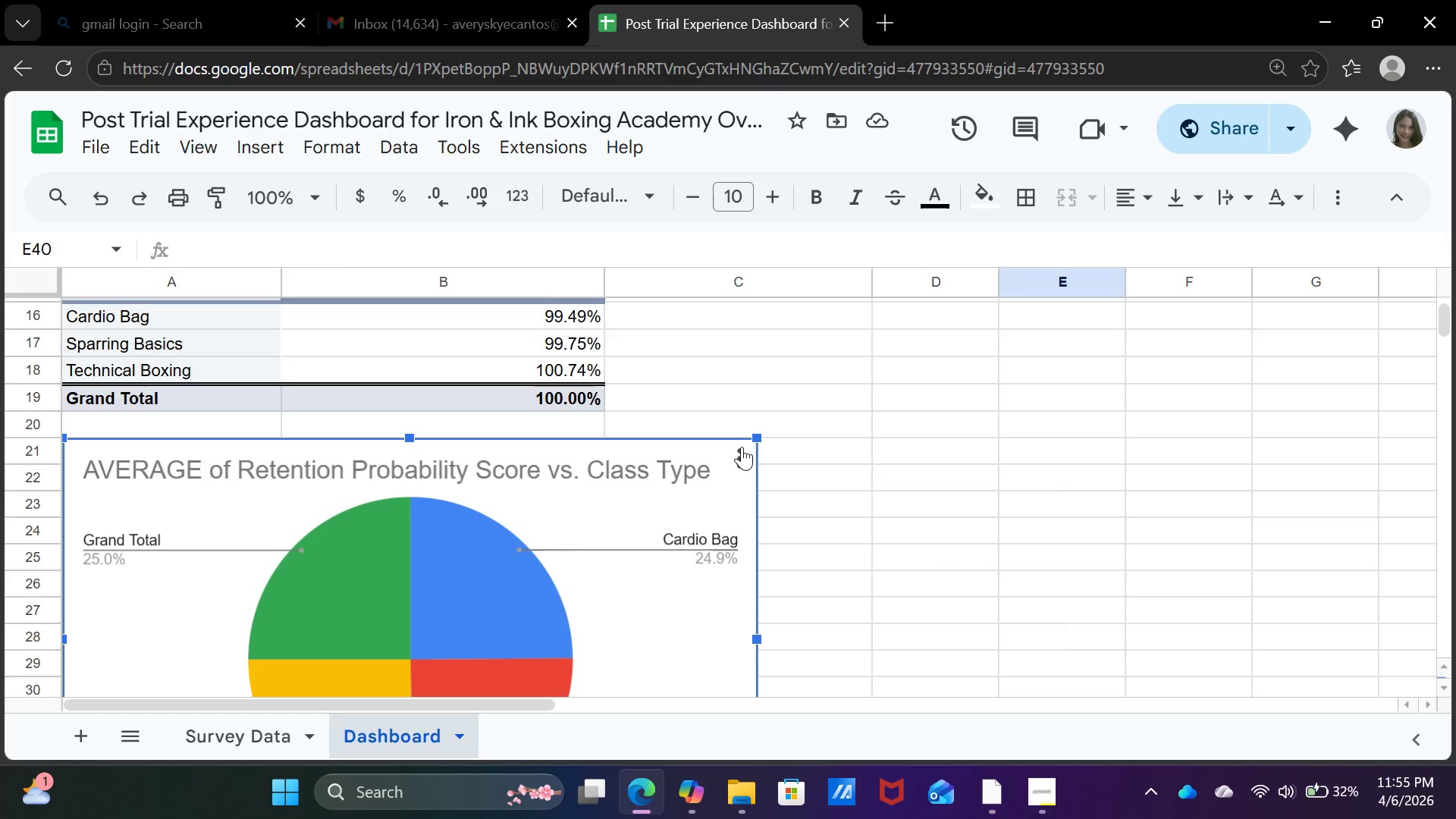 
left_click([740, 455])
 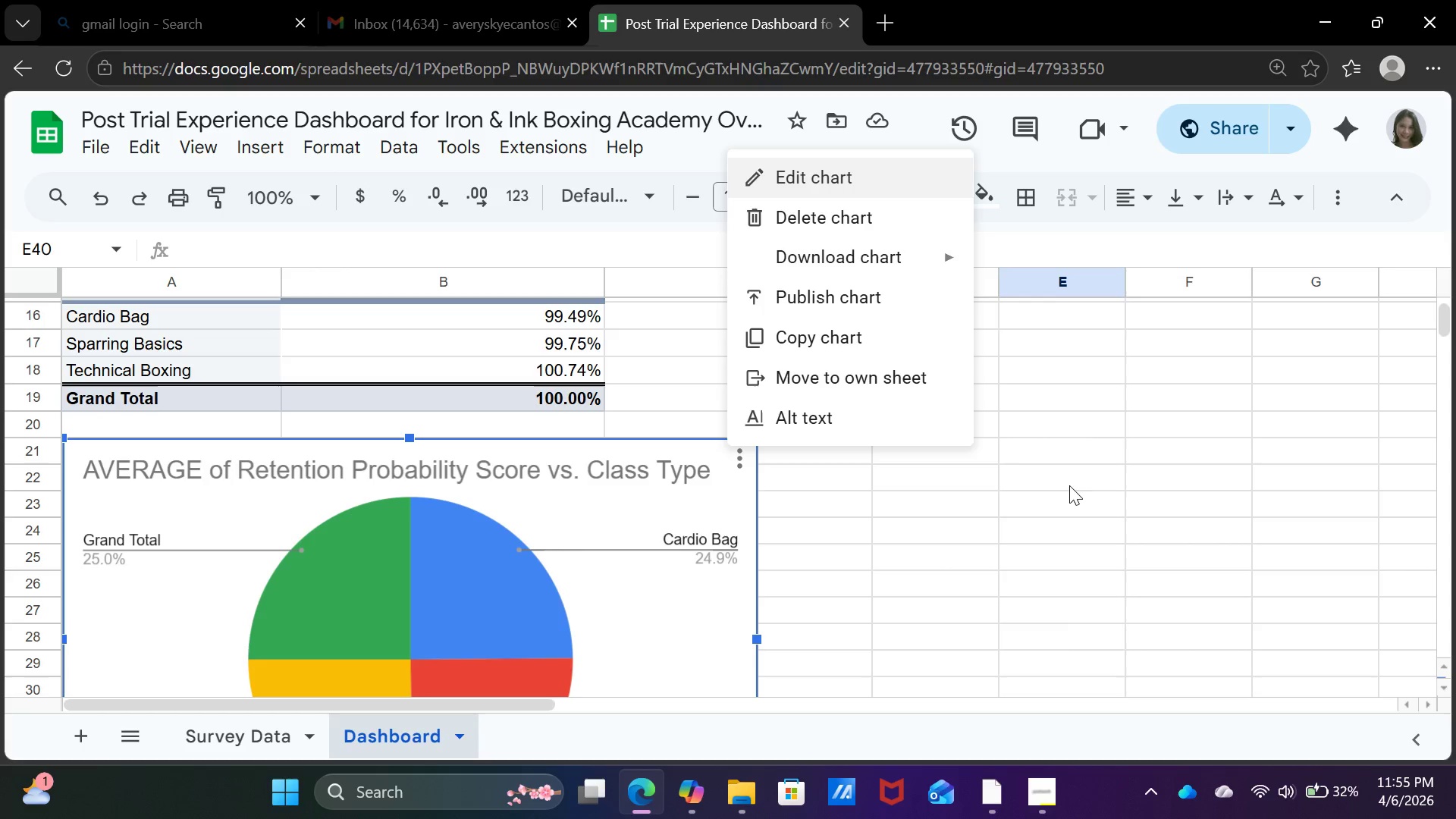 
left_click([890, 168])
 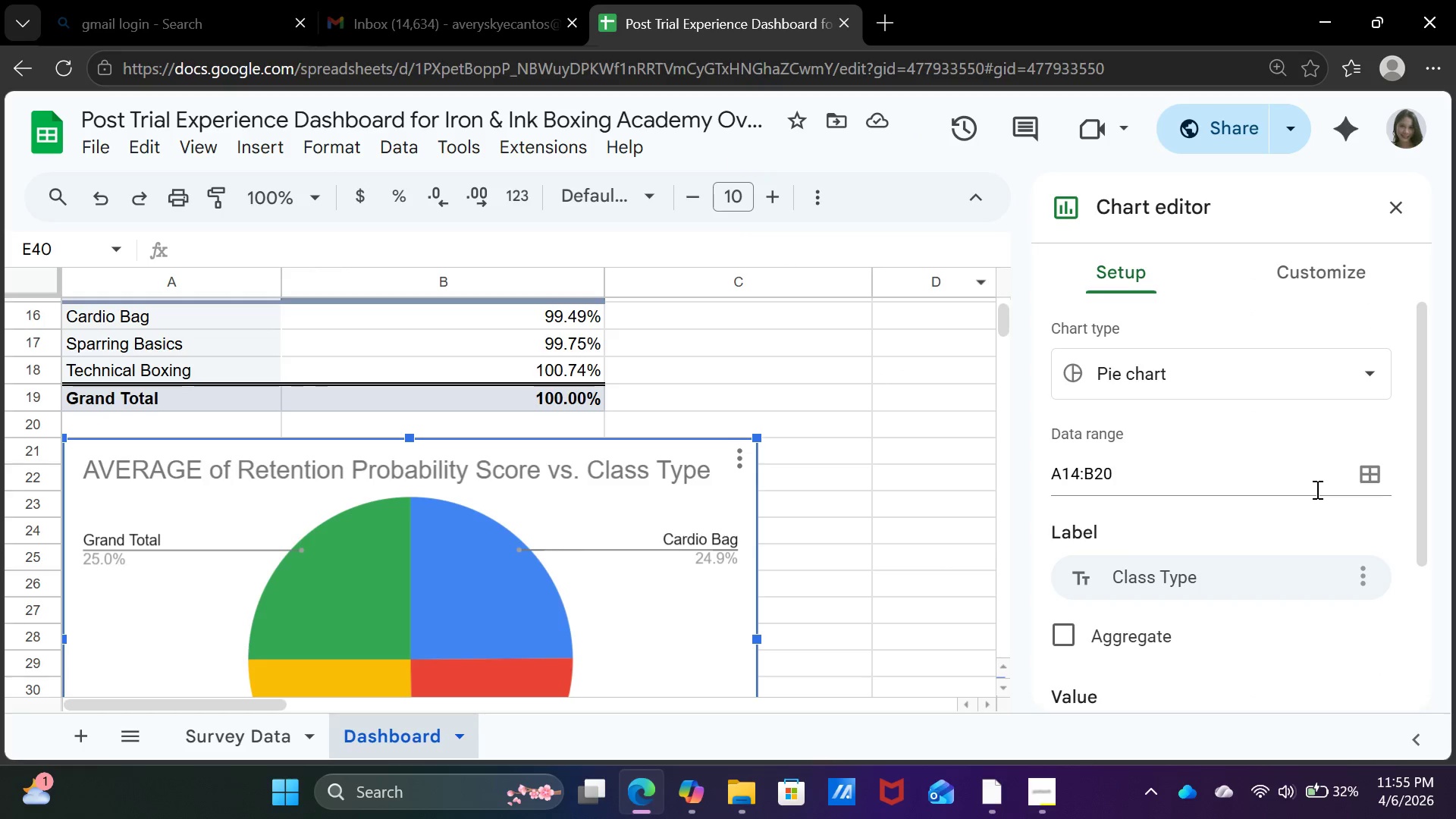 
scroll: coordinate [1305, 502], scroll_direction: down, amount: 3.0
 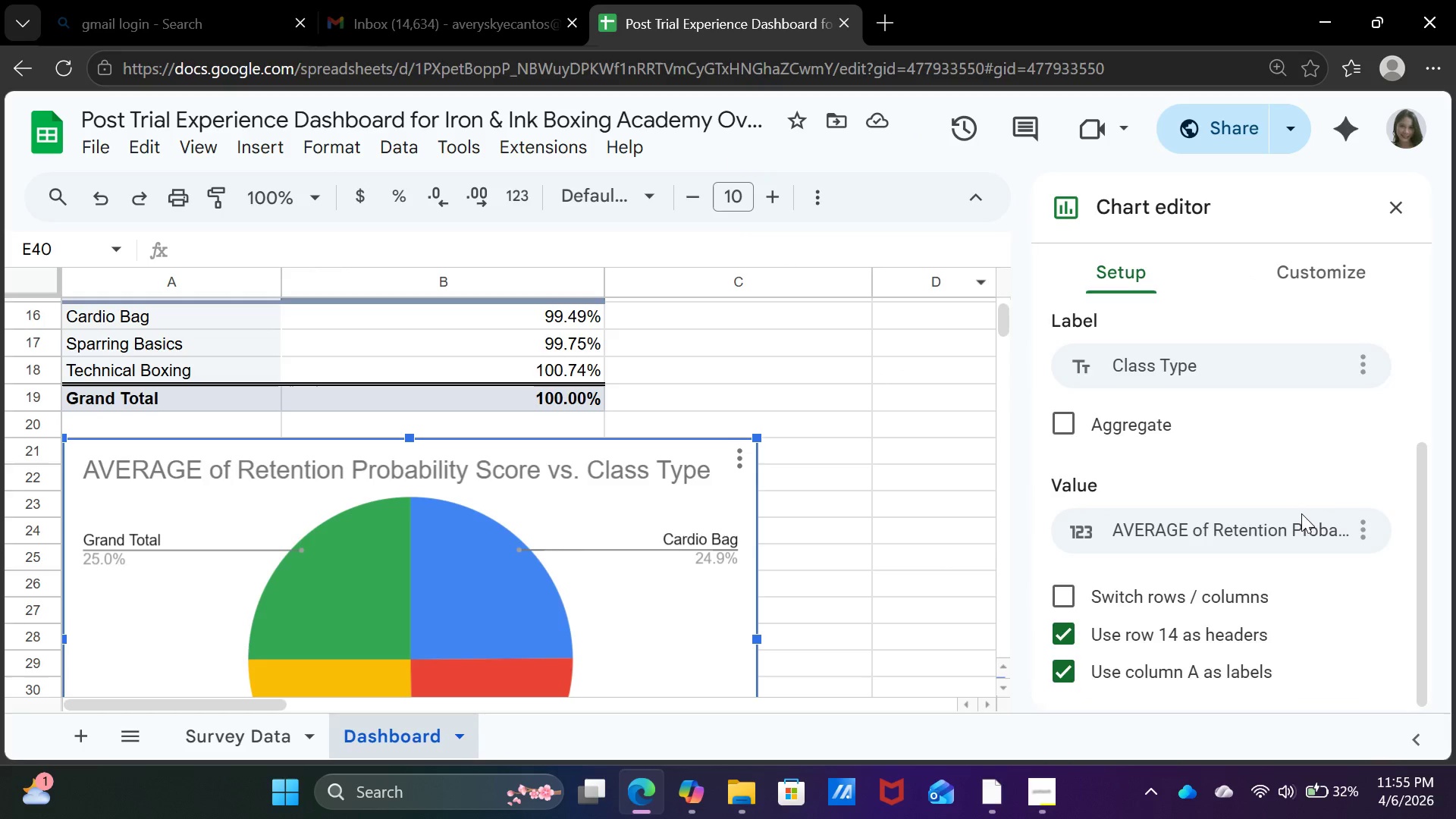 
scroll: coordinate [1301, 513], scroll_direction: up, amount: 1.0
 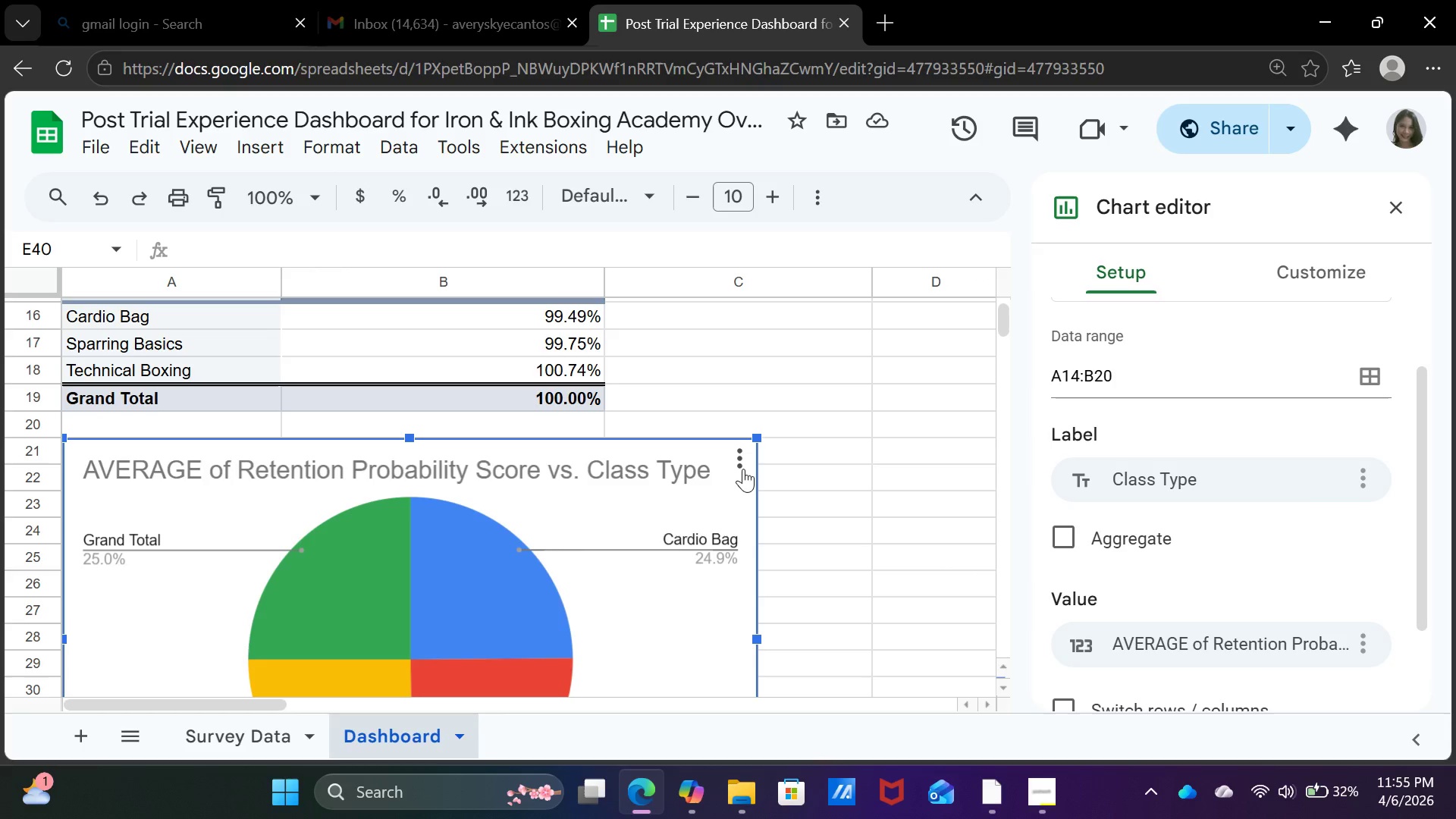 
wait(6.34)
 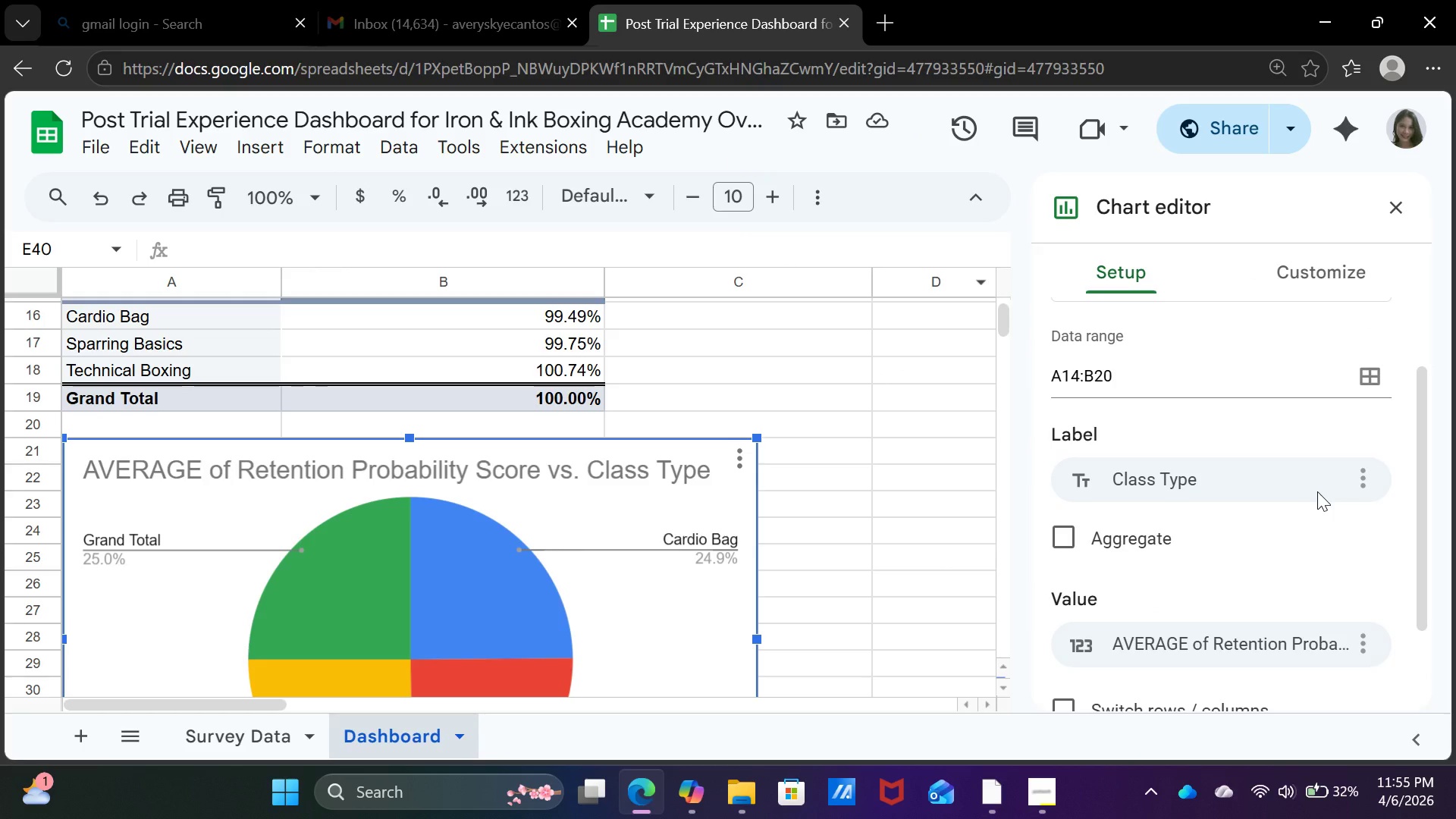 
scroll: coordinate [896, 479], scroll_direction: up, amount: 1.0
 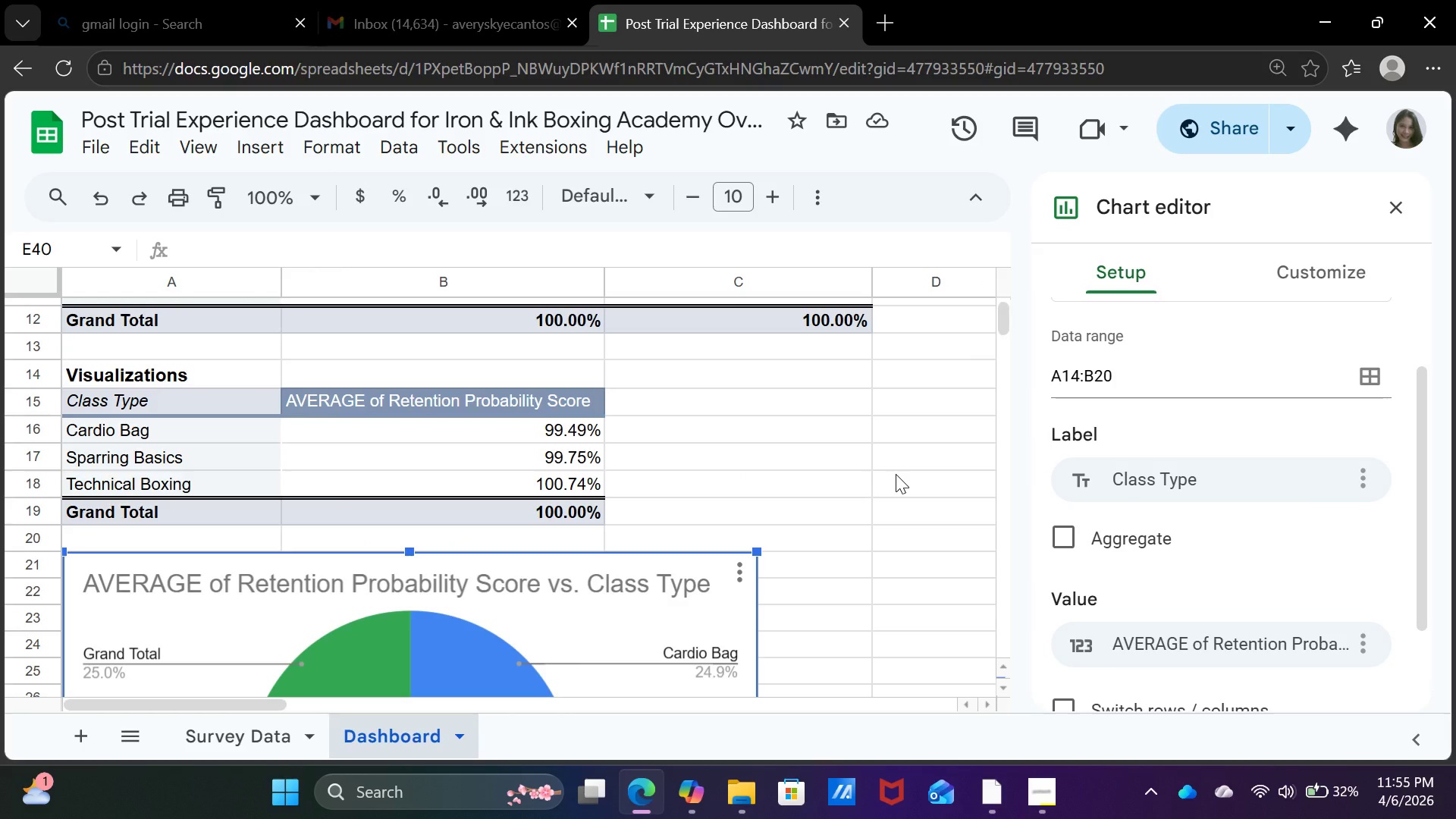 
wait(5.41)
 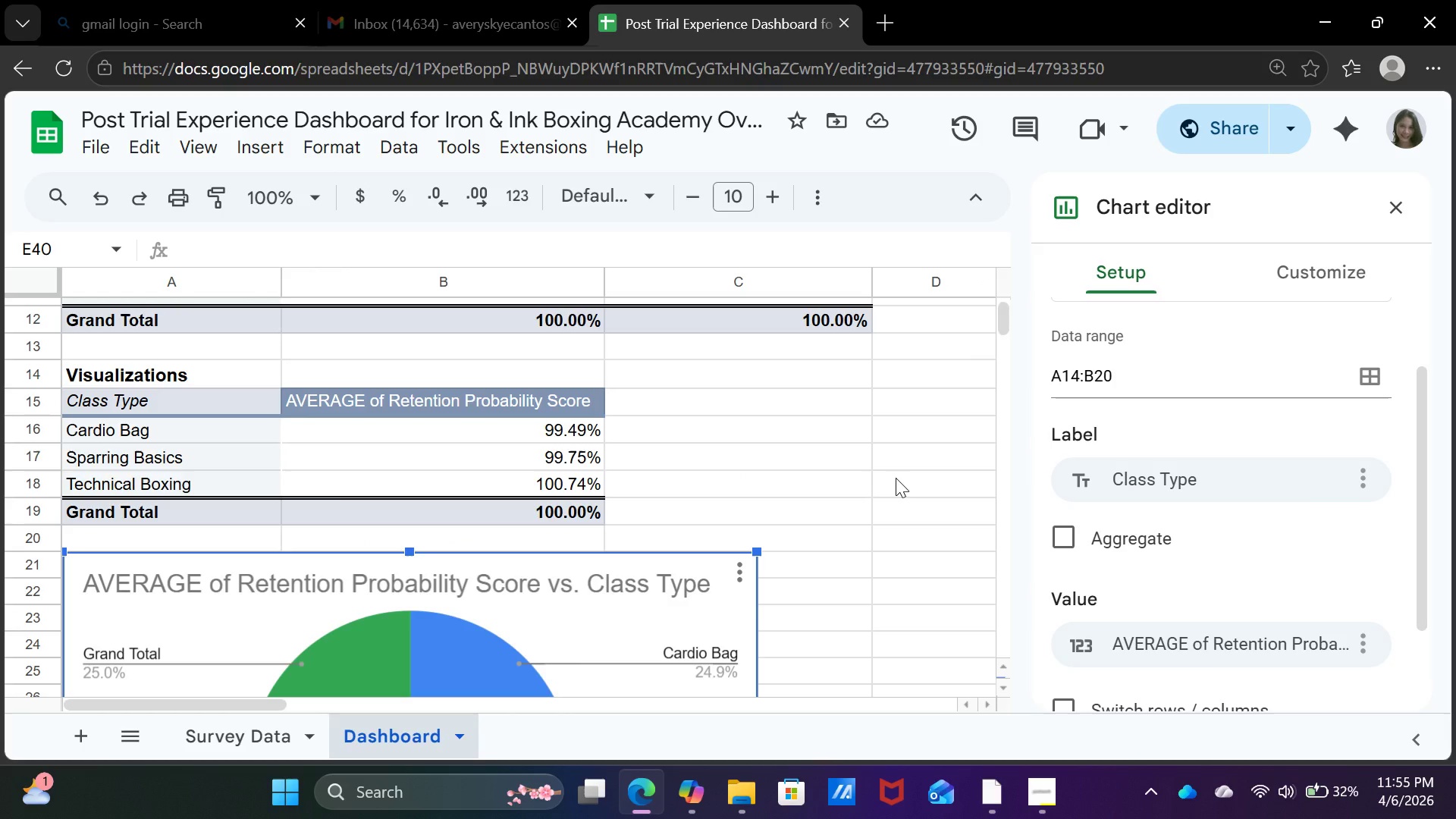 
left_click([1133, 377])
 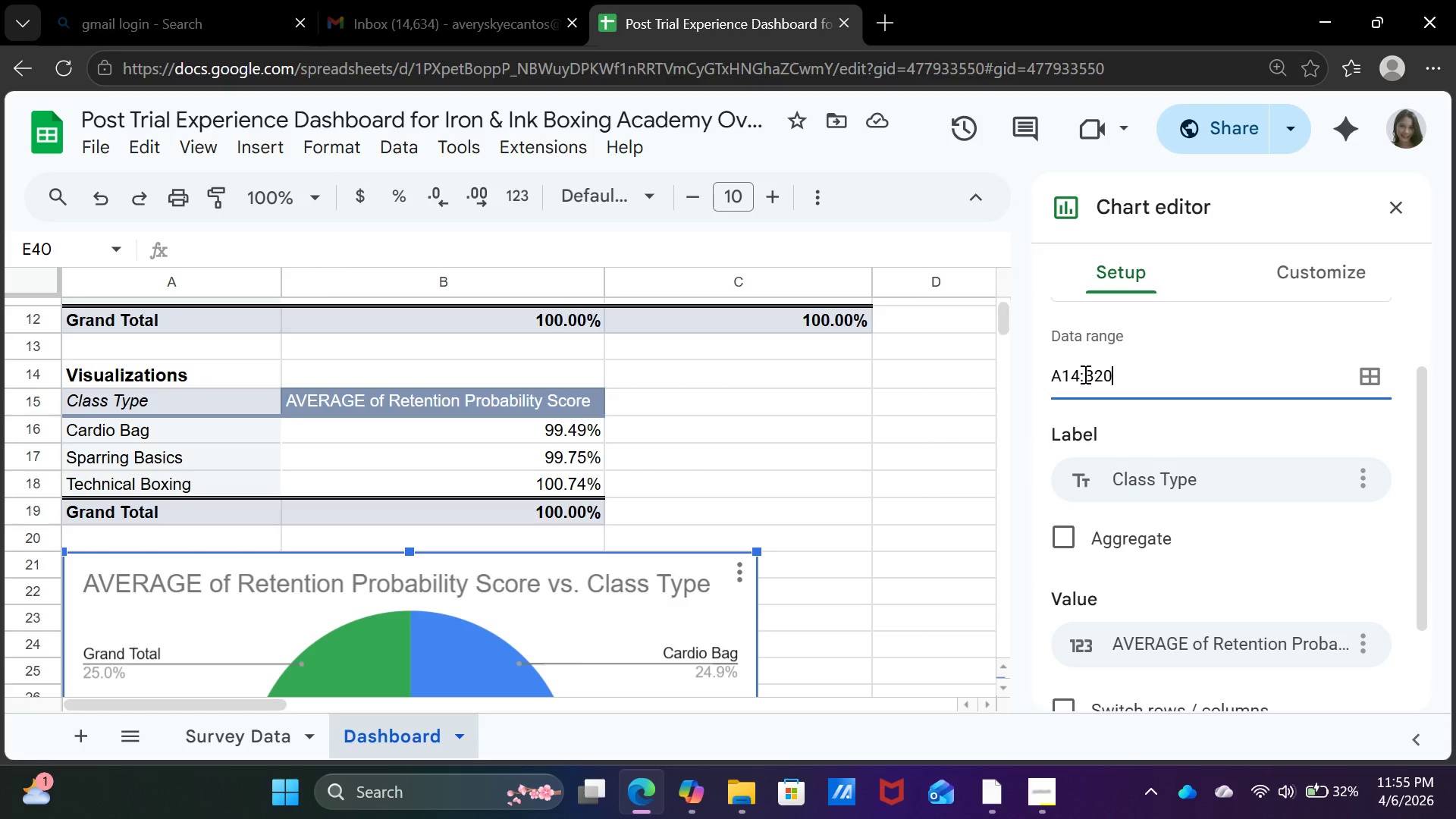 
wait(17.84)
 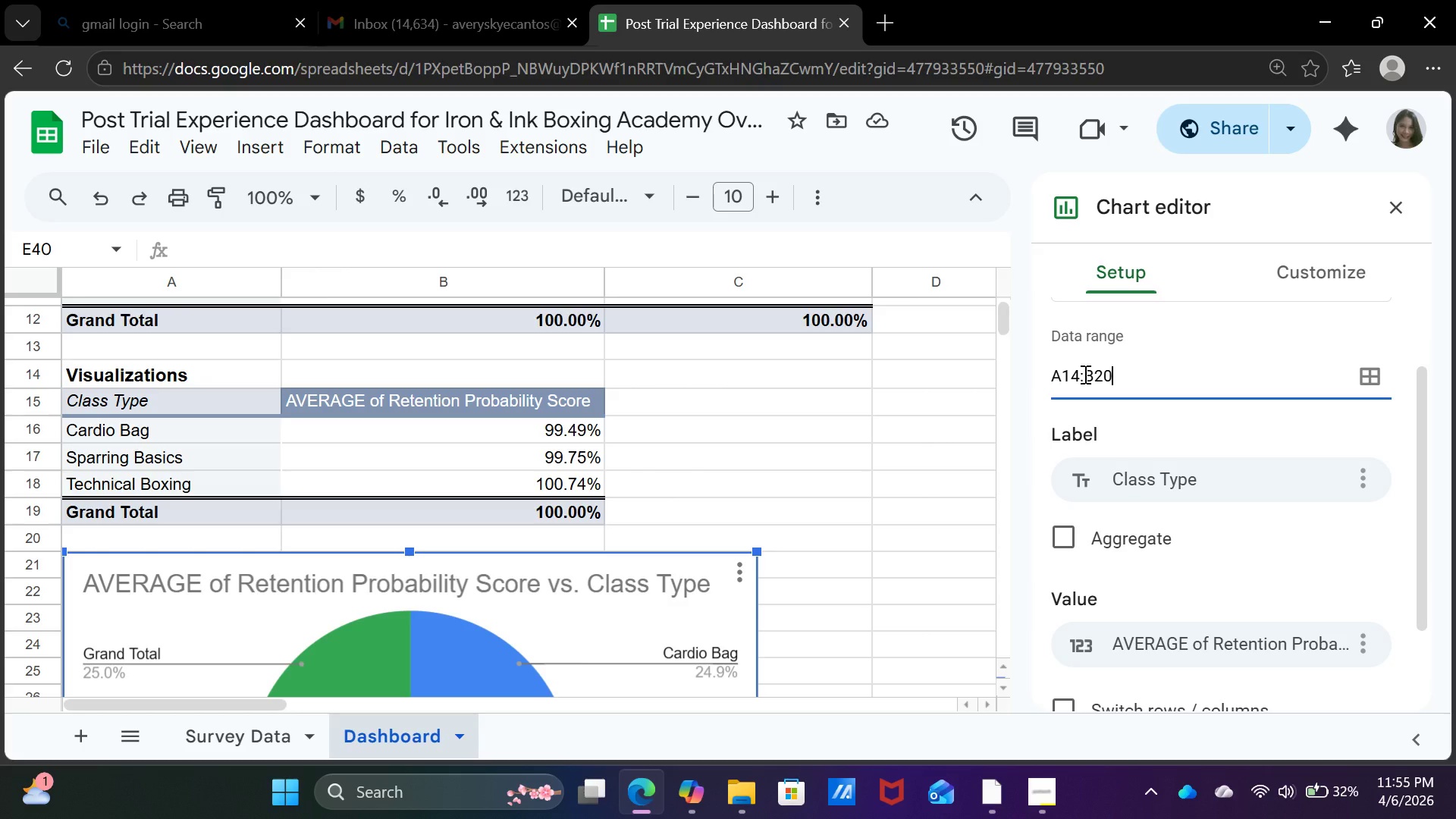 
left_click([1082, 371])
 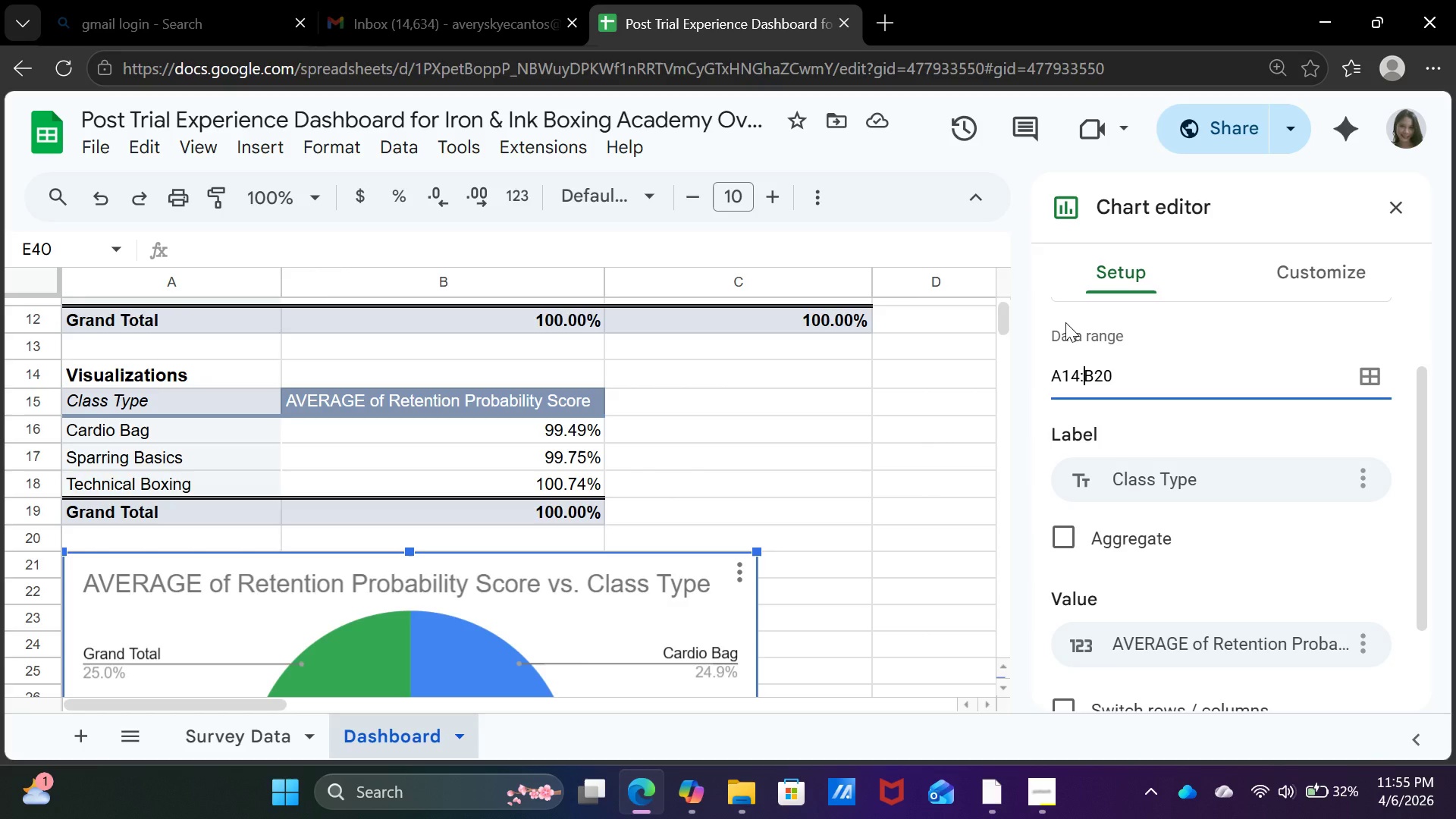 
key(ArrowLeft)
 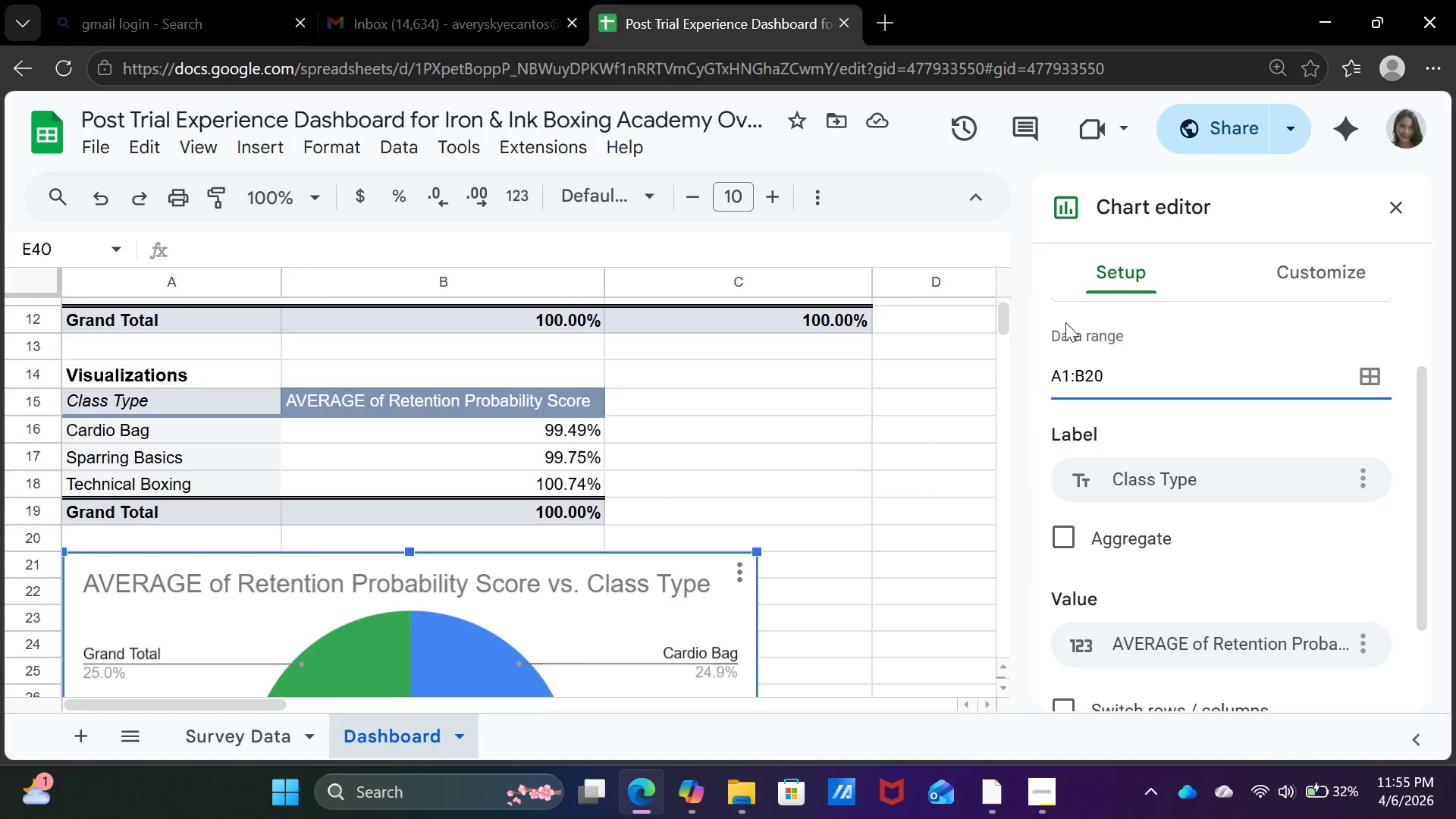 
key(Backspace)
 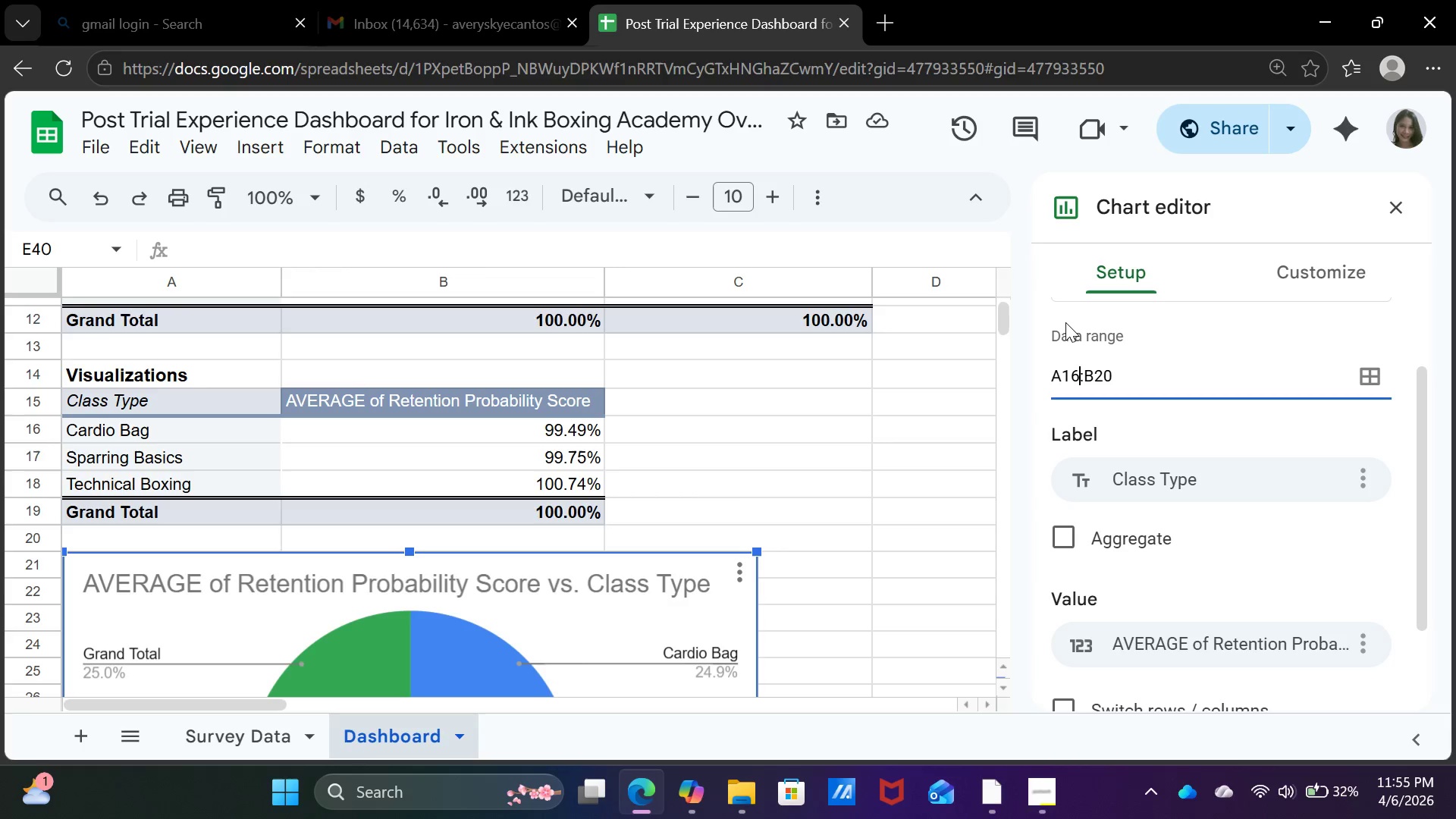 
key(6)
 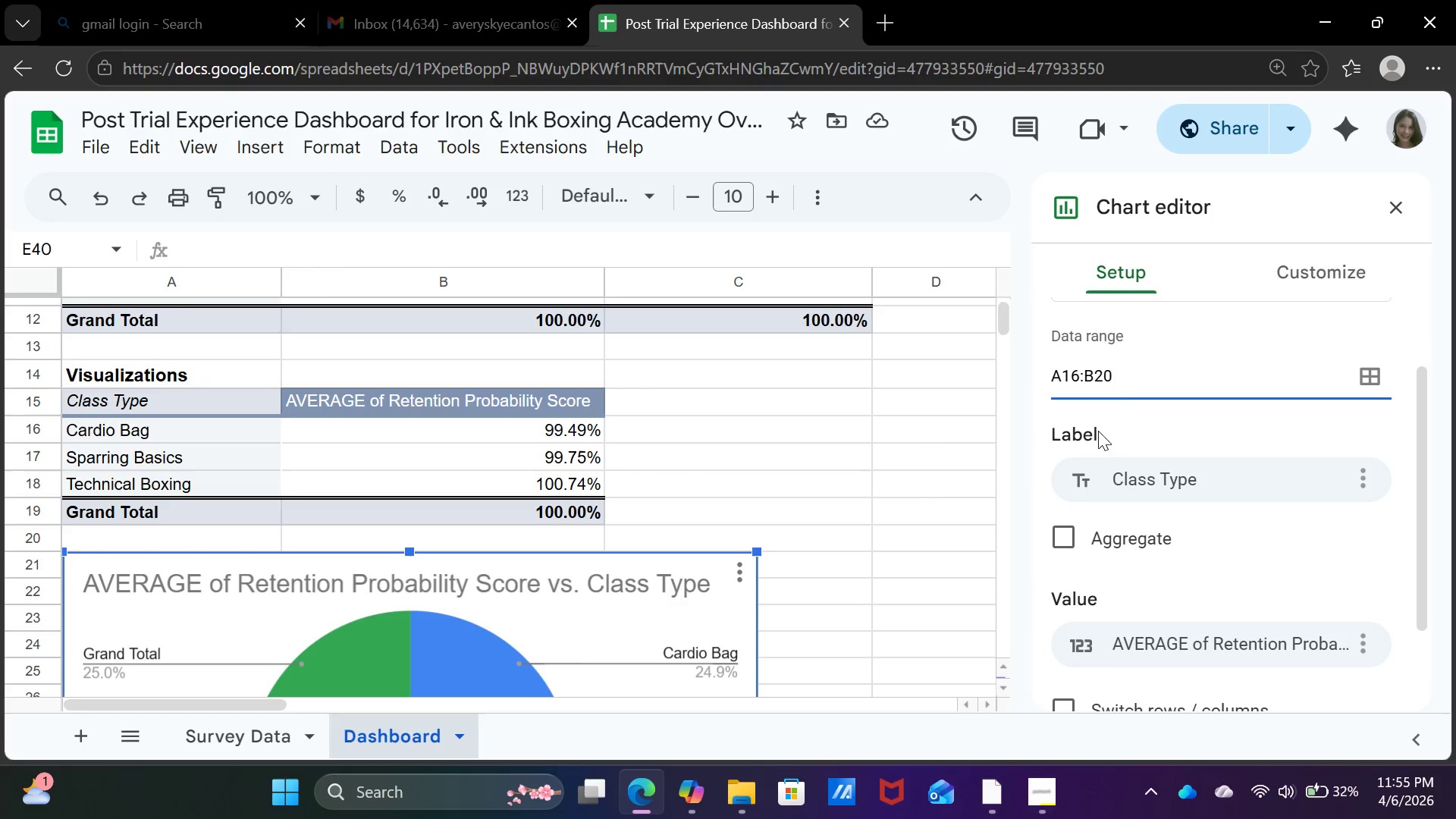 
left_click([1111, 370])
 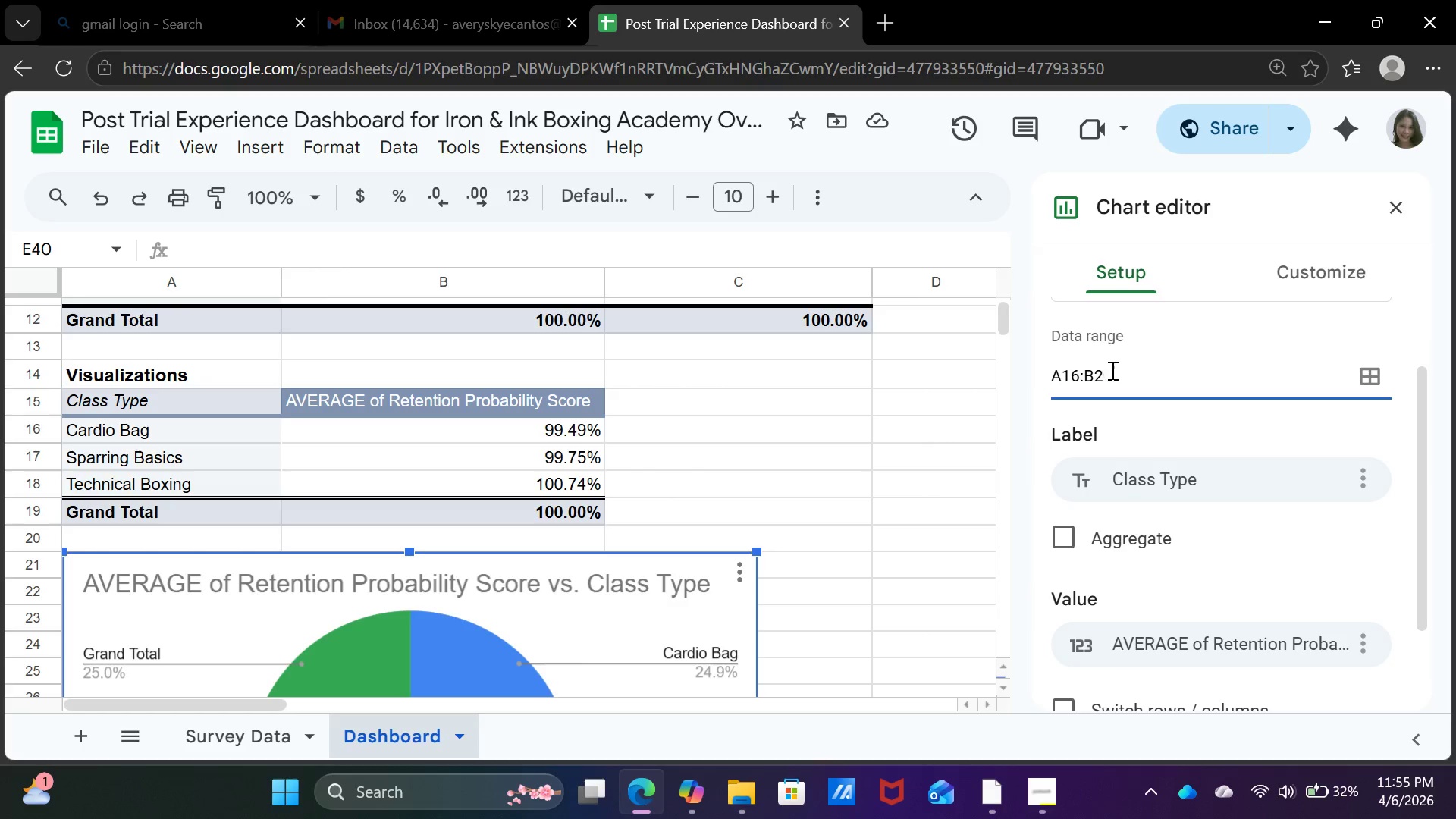 
key(Backspace)
key(Backspace)
type(19)
key(Backspace)
type(8)
 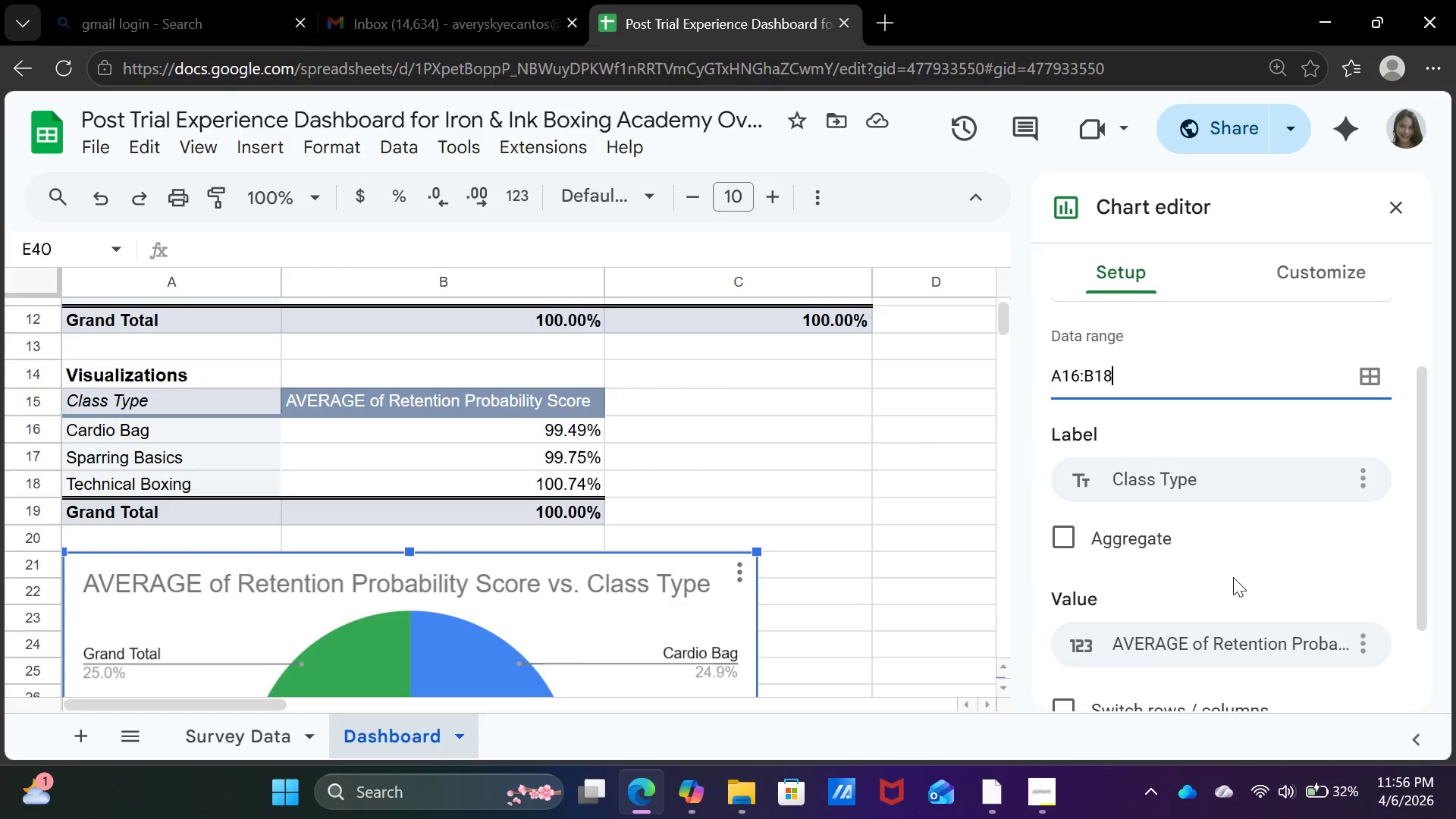 
wait(9.08)
 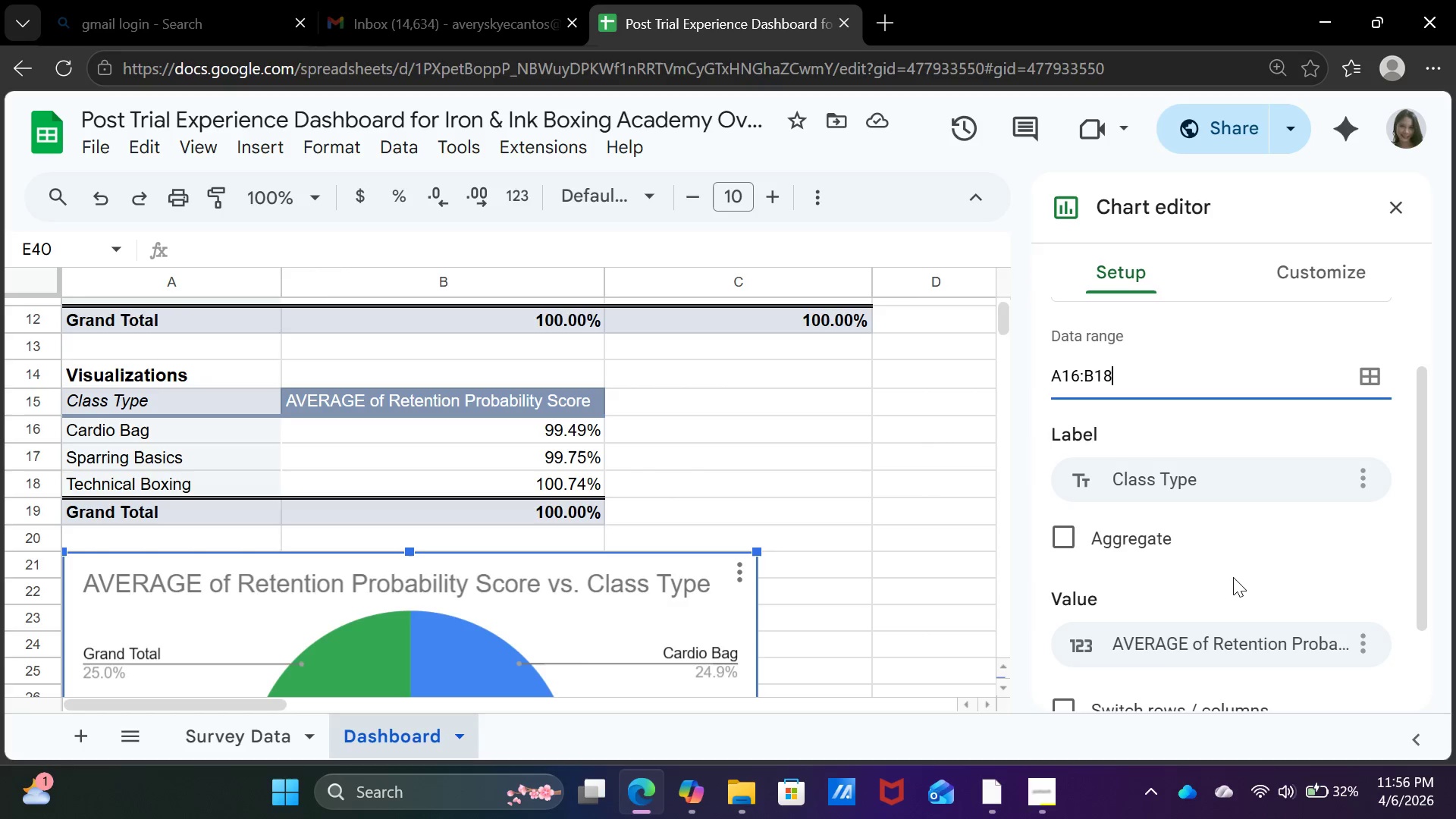 
scroll: coordinate [1212, 593], scroll_direction: down, amount: 2.0
 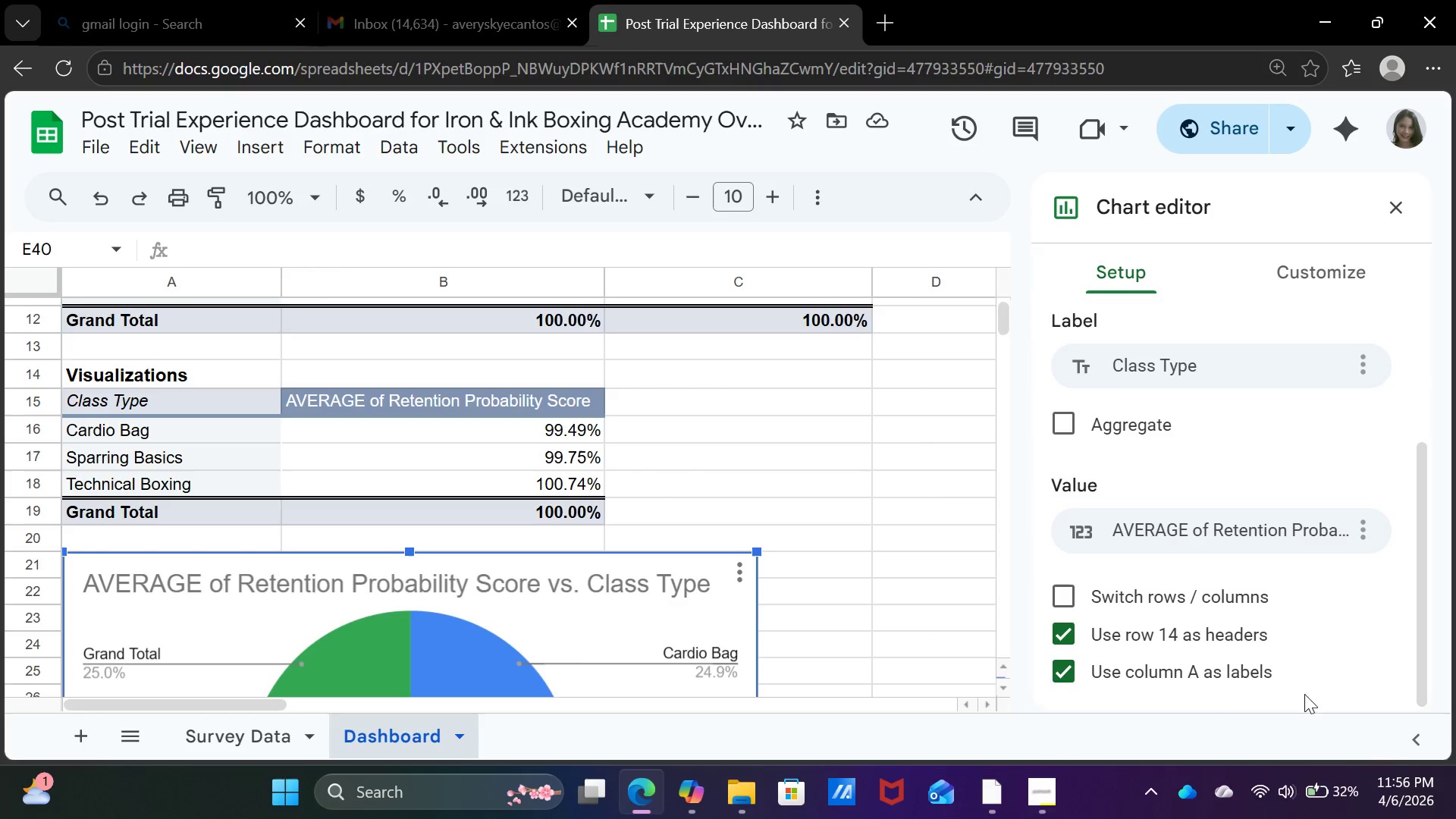 
scroll: coordinate [1273, 488], scroll_direction: up, amount: 5.0
 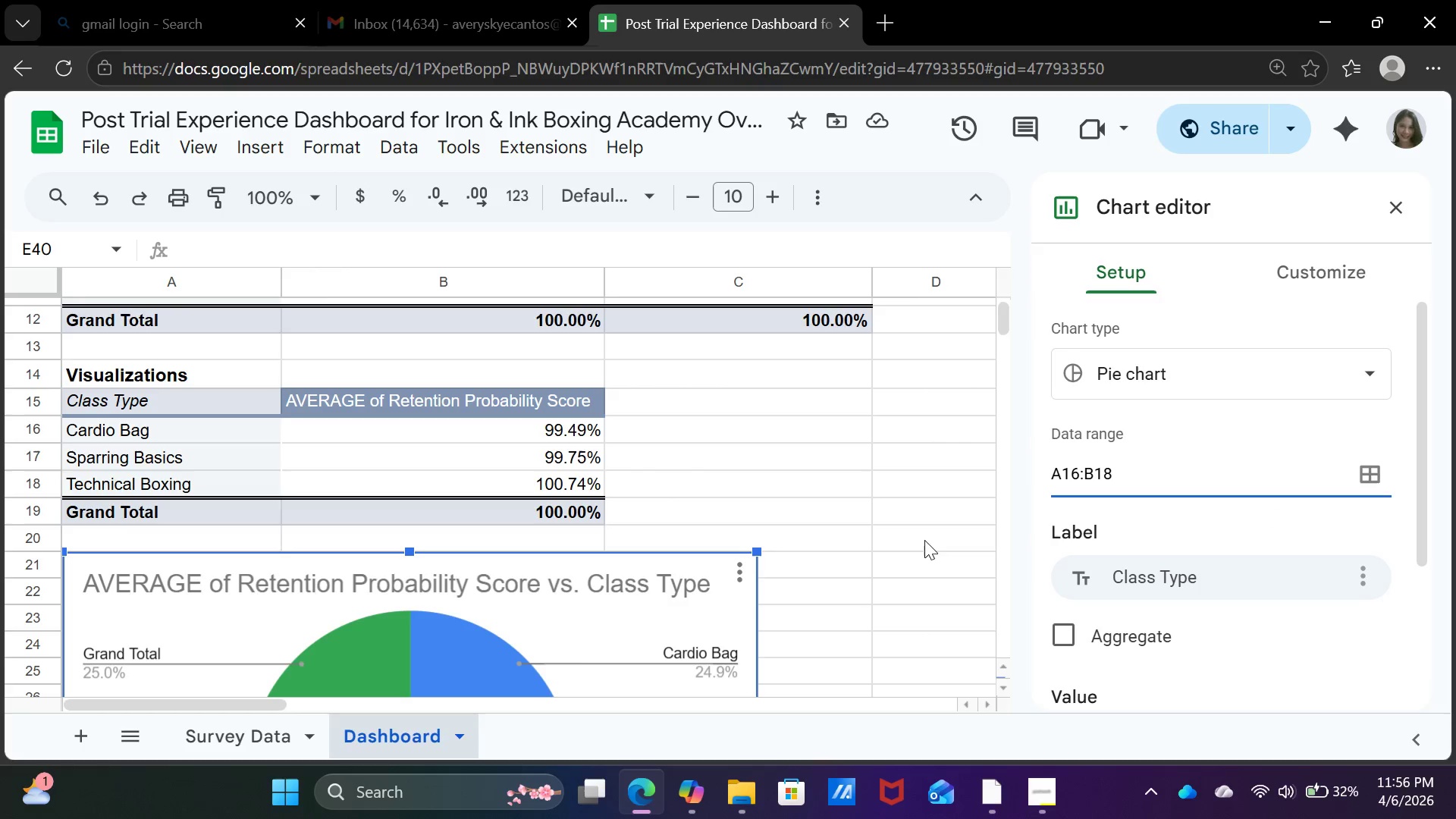 
key(Enter)
 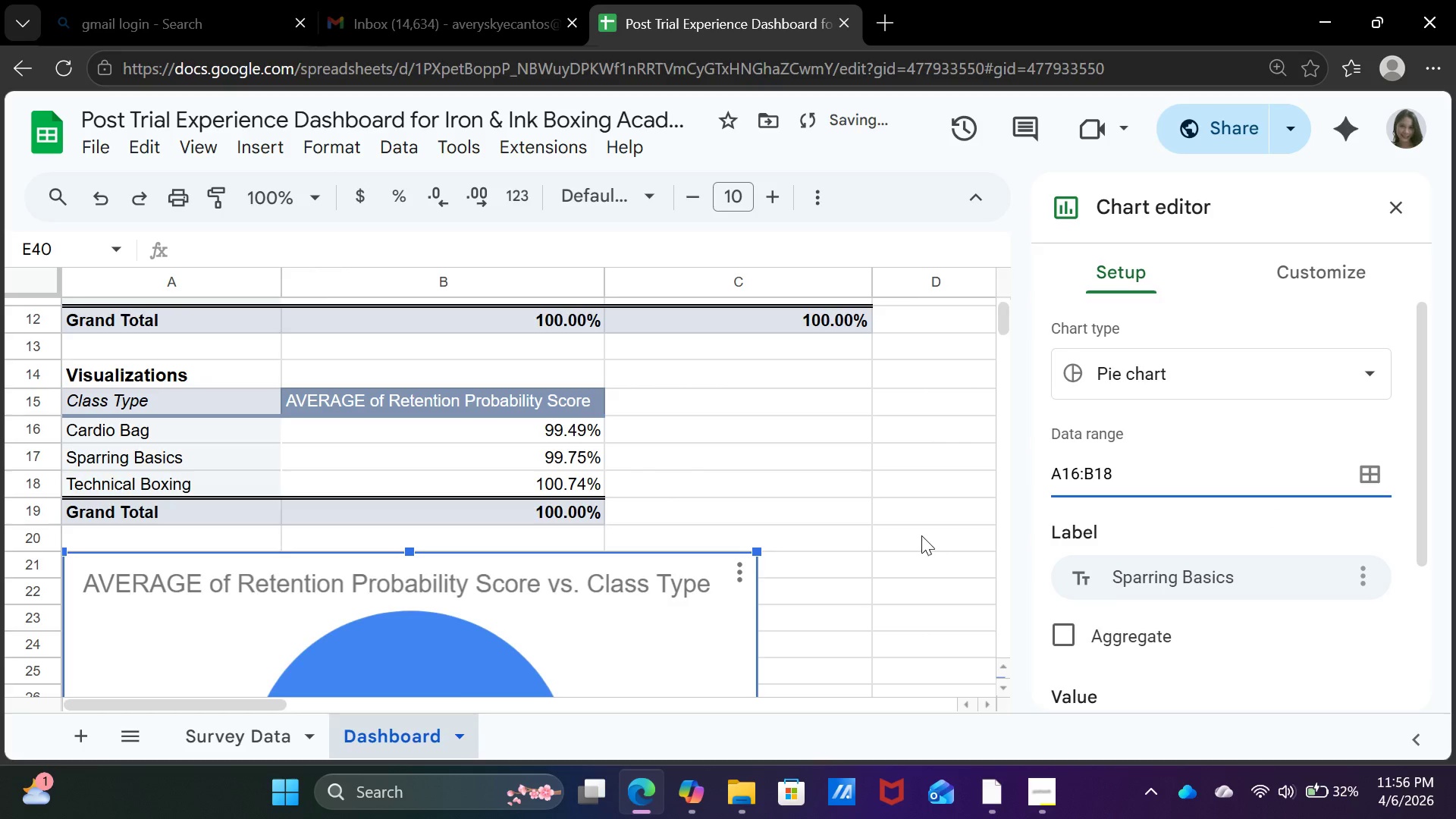 
left_click([921, 535])
 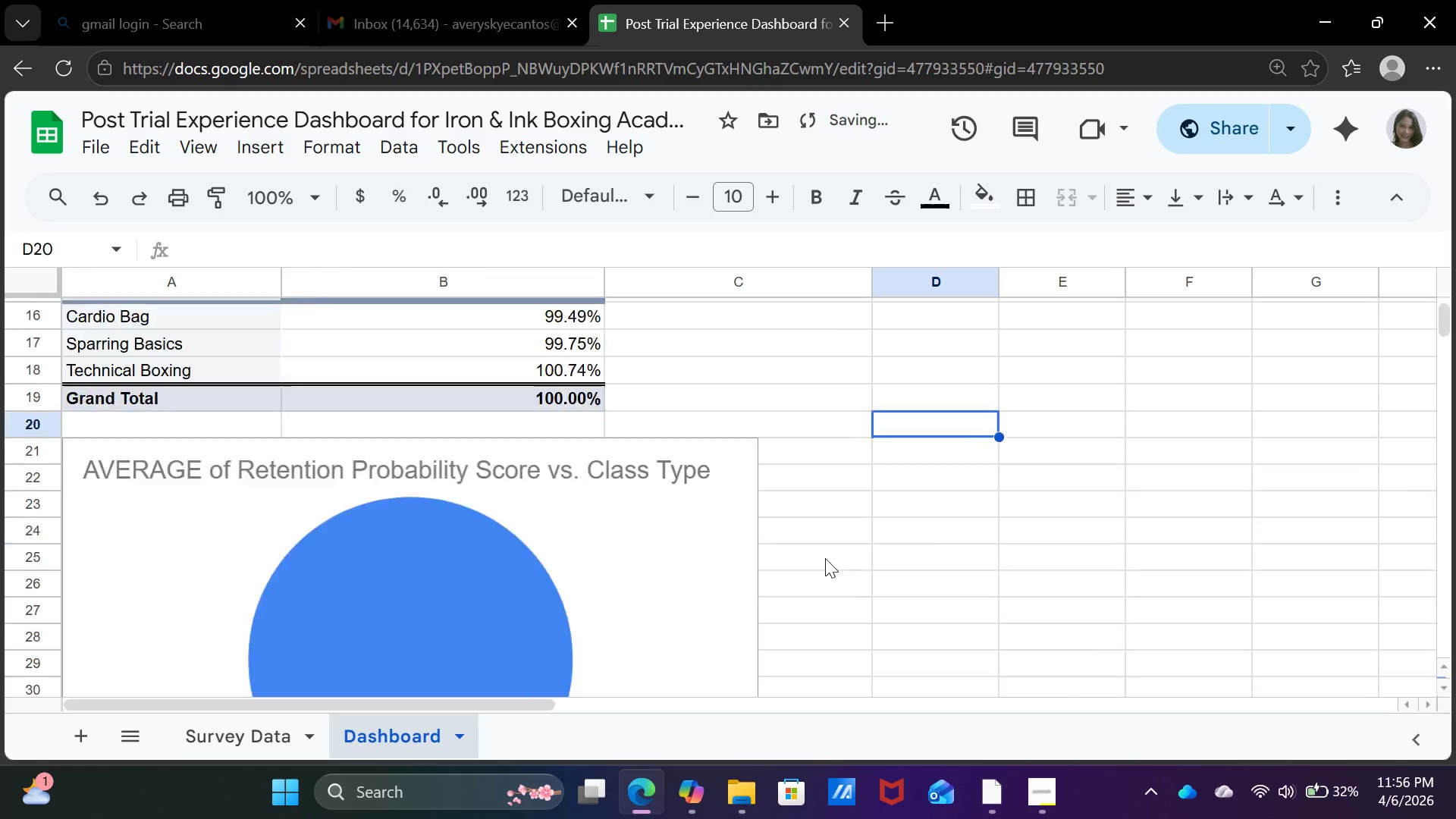 
scroll: coordinate [825, 558], scroll_direction: down, amount: 3.0
 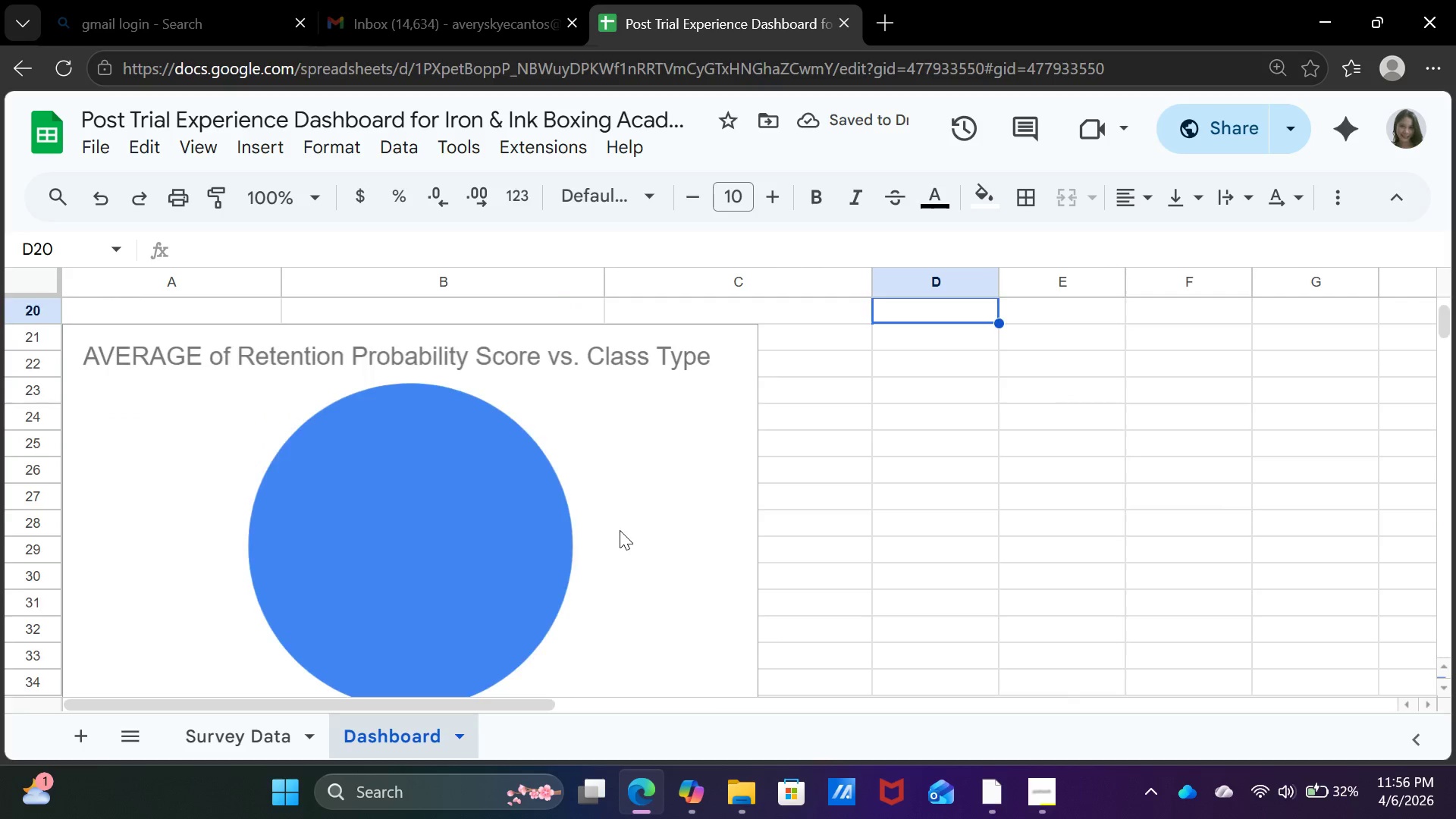 
scroll: coordinate [620, 530], scroll_direction: up, amount: 2.0
 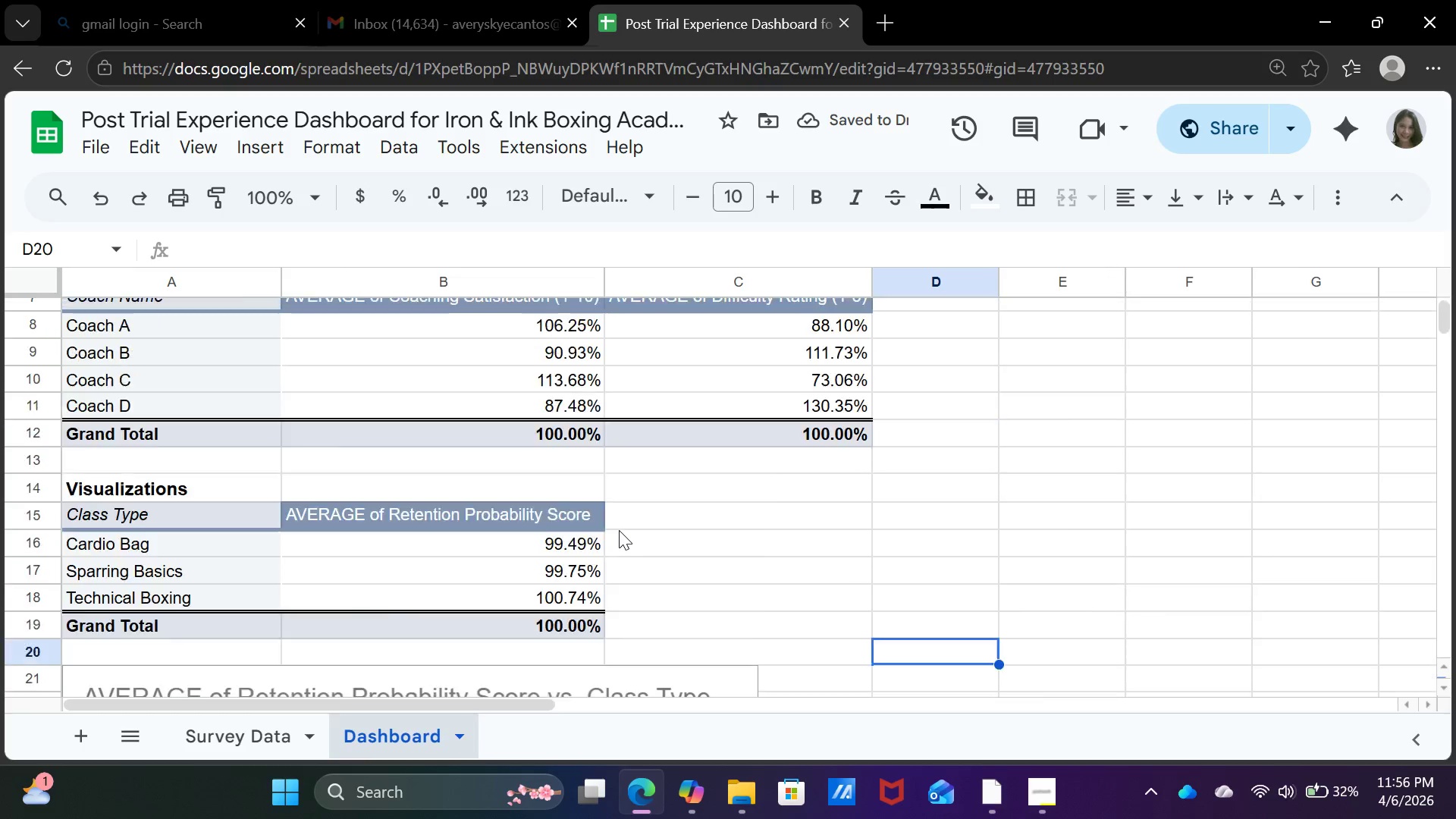 
scroll: coordinate [623, 526], scroll_direction: down, amount: 4.0
 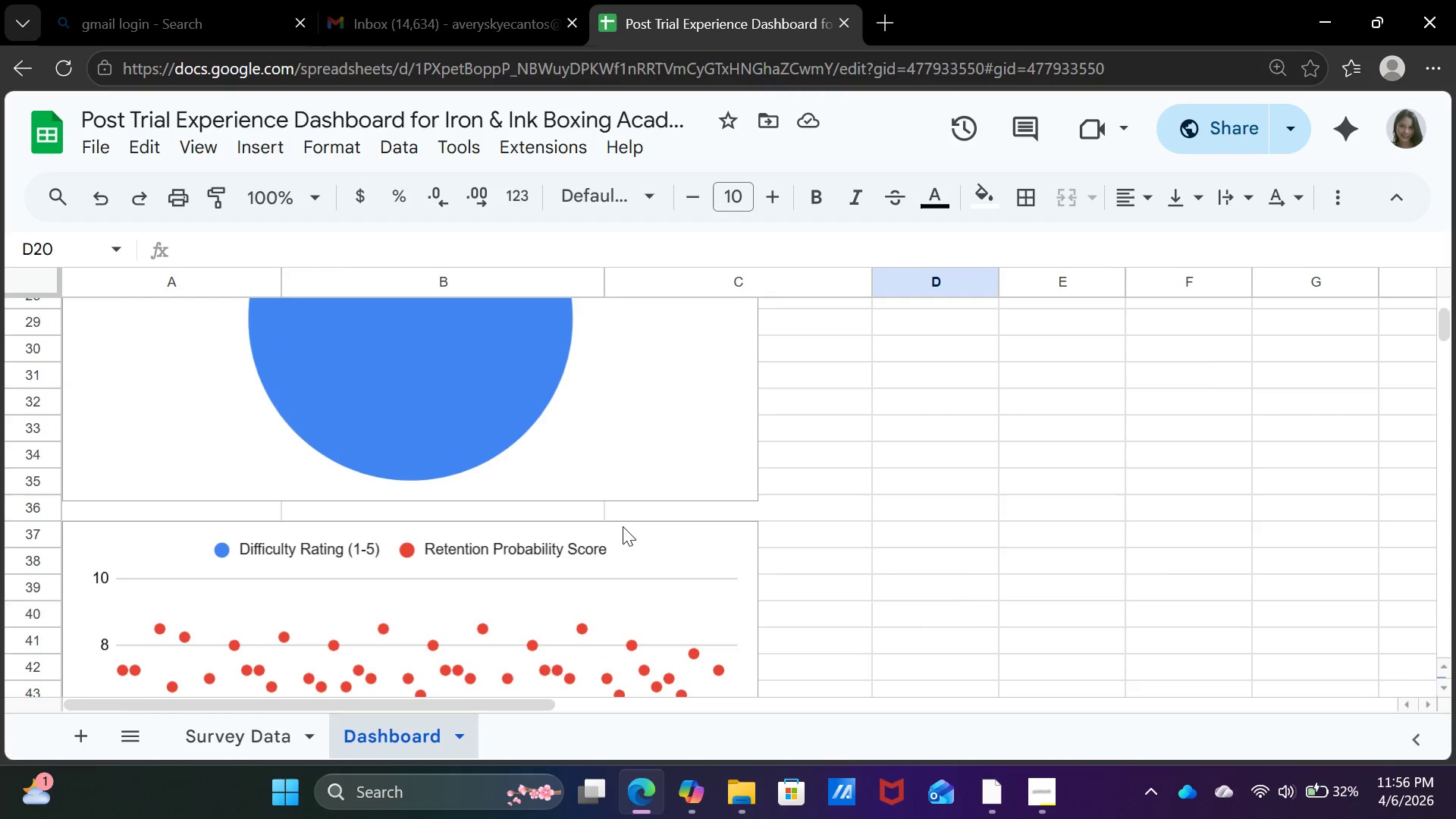 
scroll: coordinate [623, 526], scroll_direction: up, amount: 1.0
 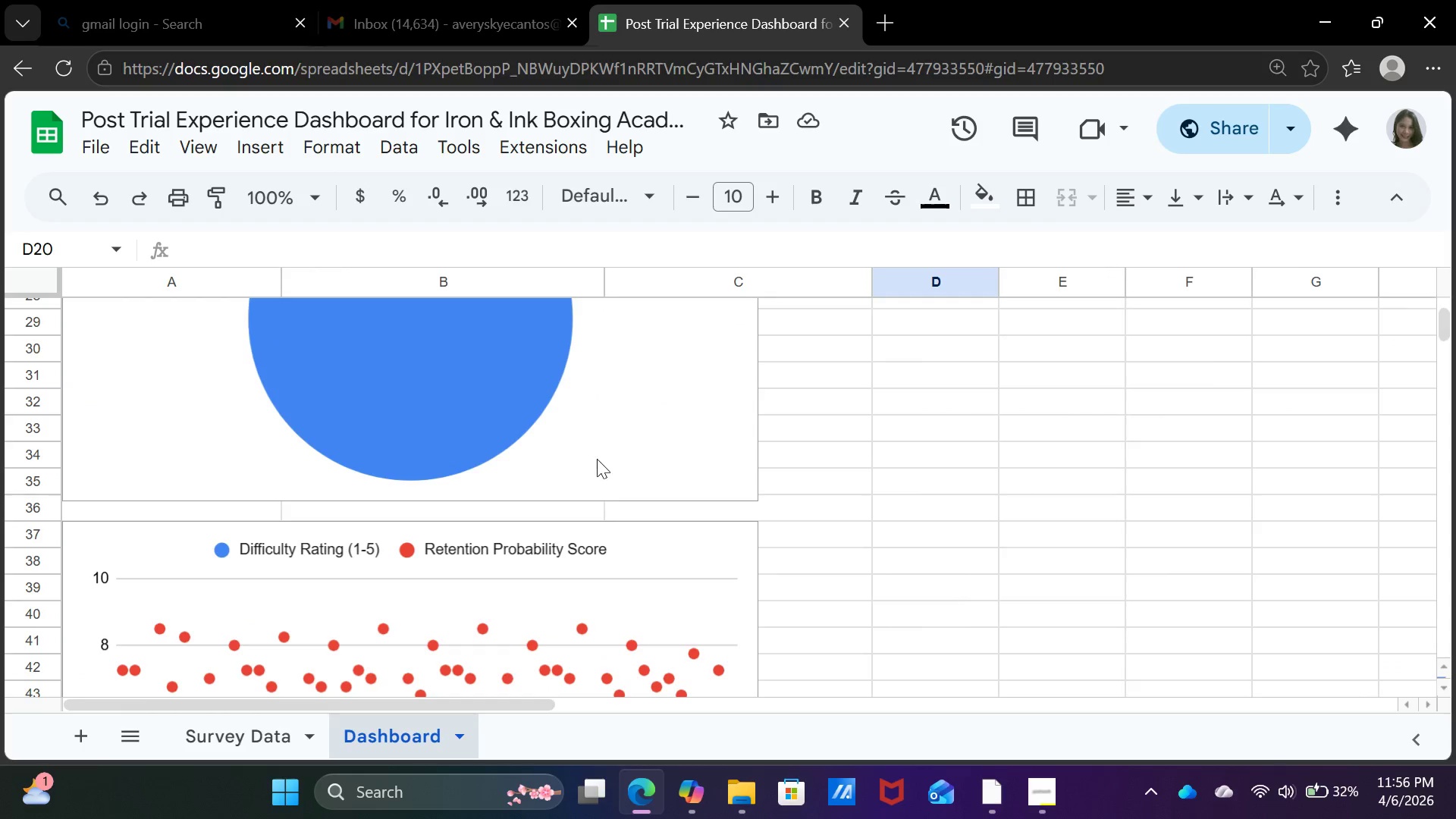 
left_click([597, 459])
 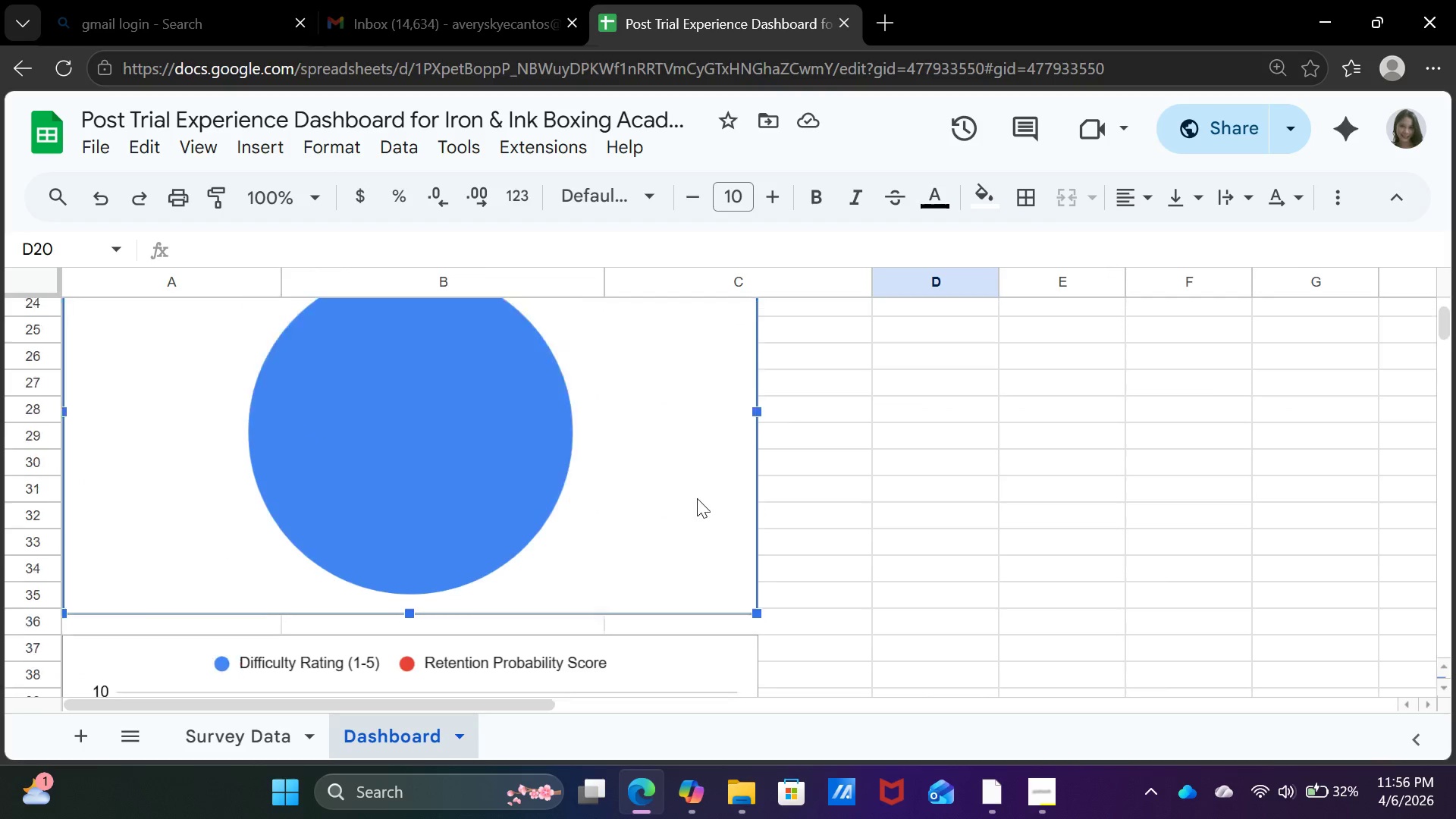 
scroll: coordinate [698, 499], scroll_direction: up, amount: 4.0
 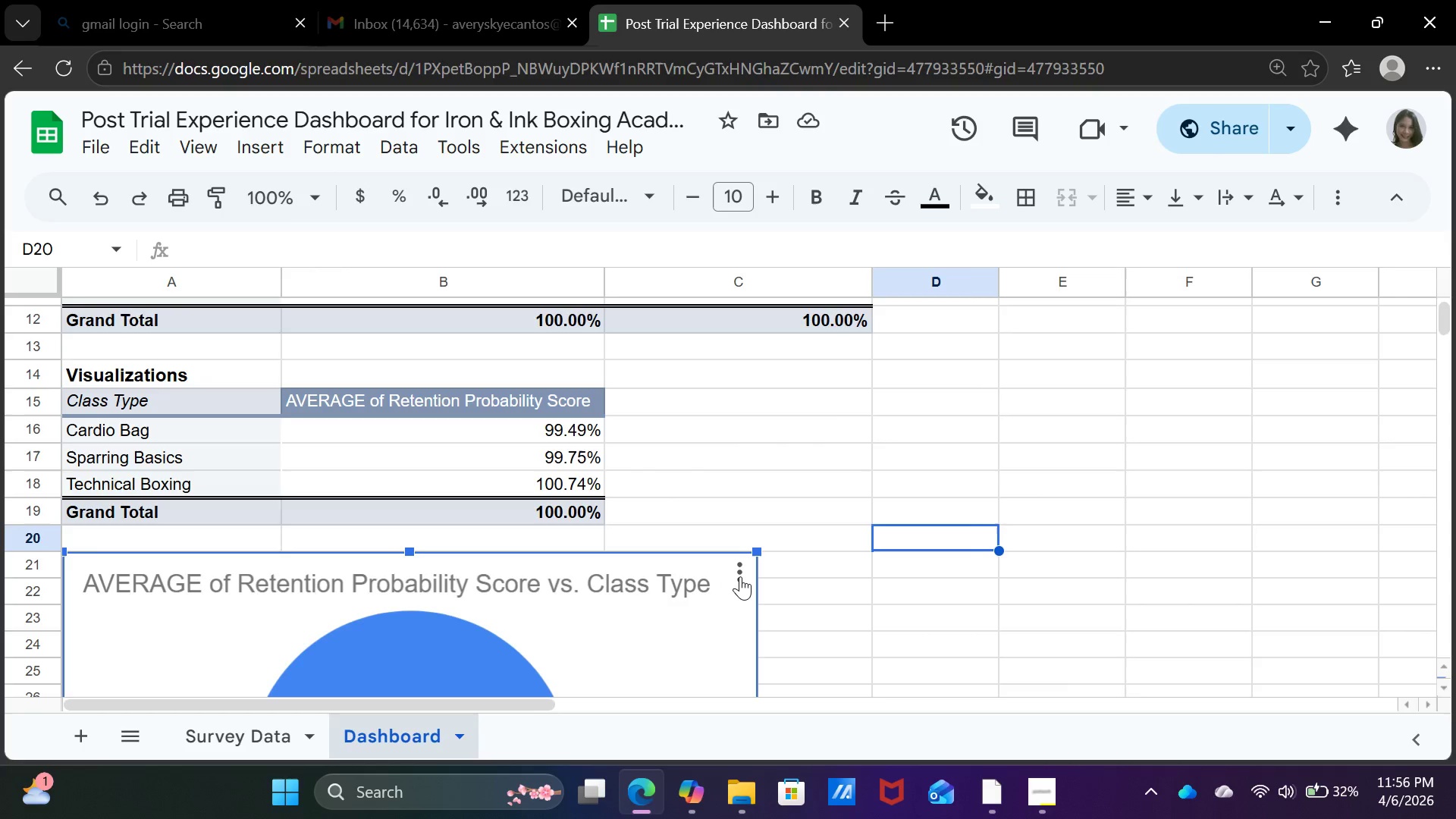 
left_click([740, 576])
 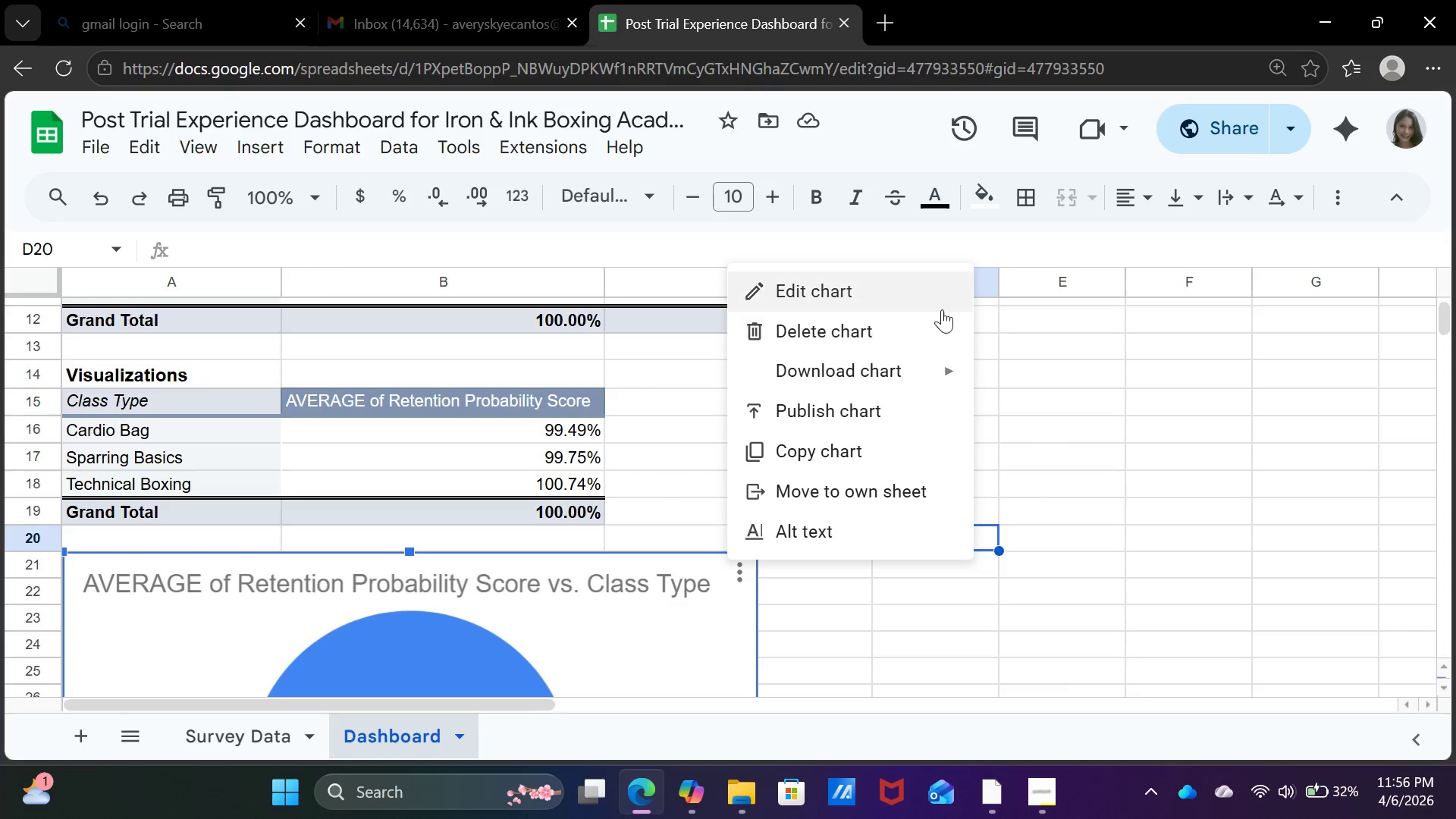 
left_click([918, 290])
 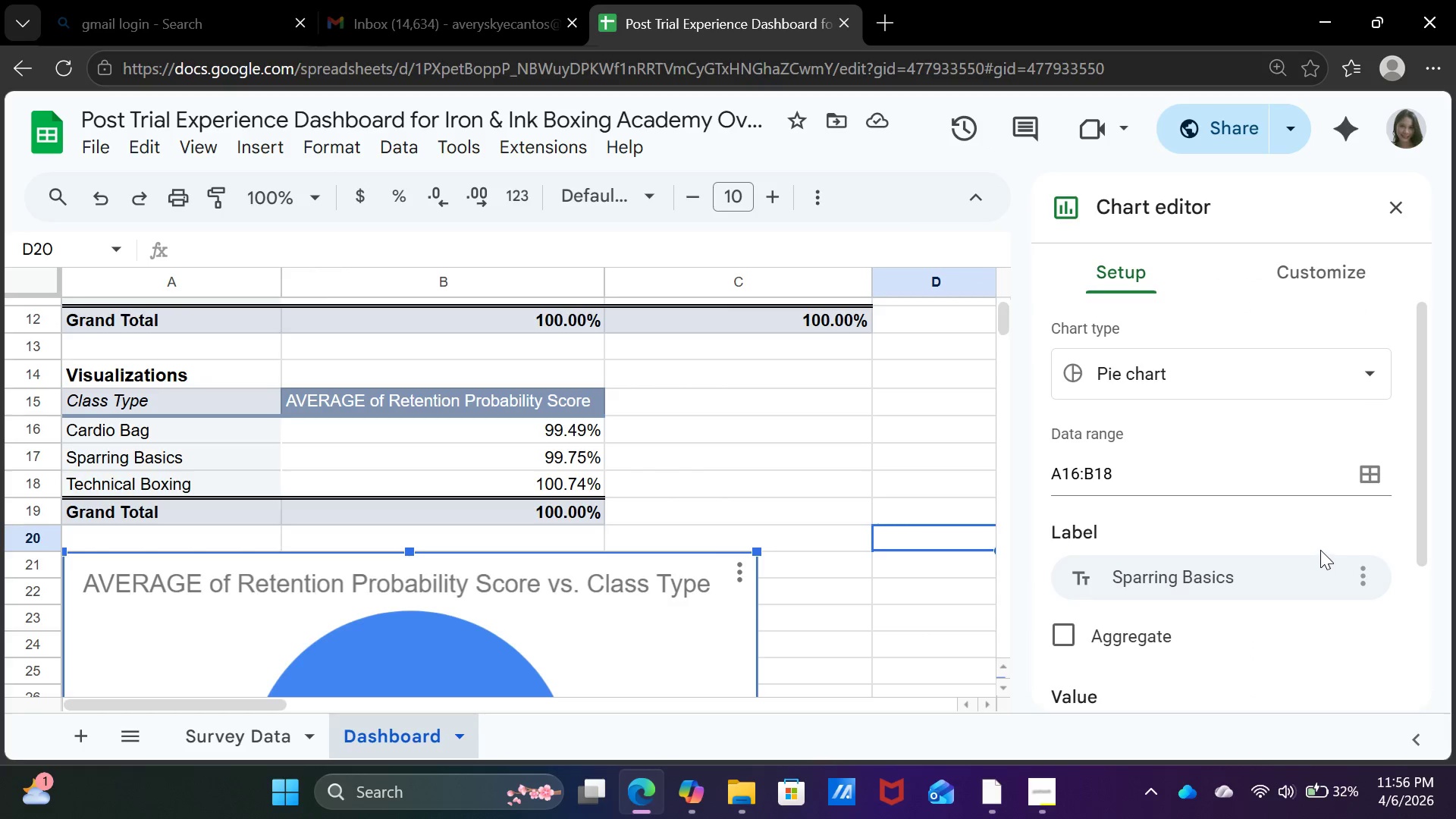 
scroll: coordinate [1318, 549], scroll_direction: down, amount: 1.0
 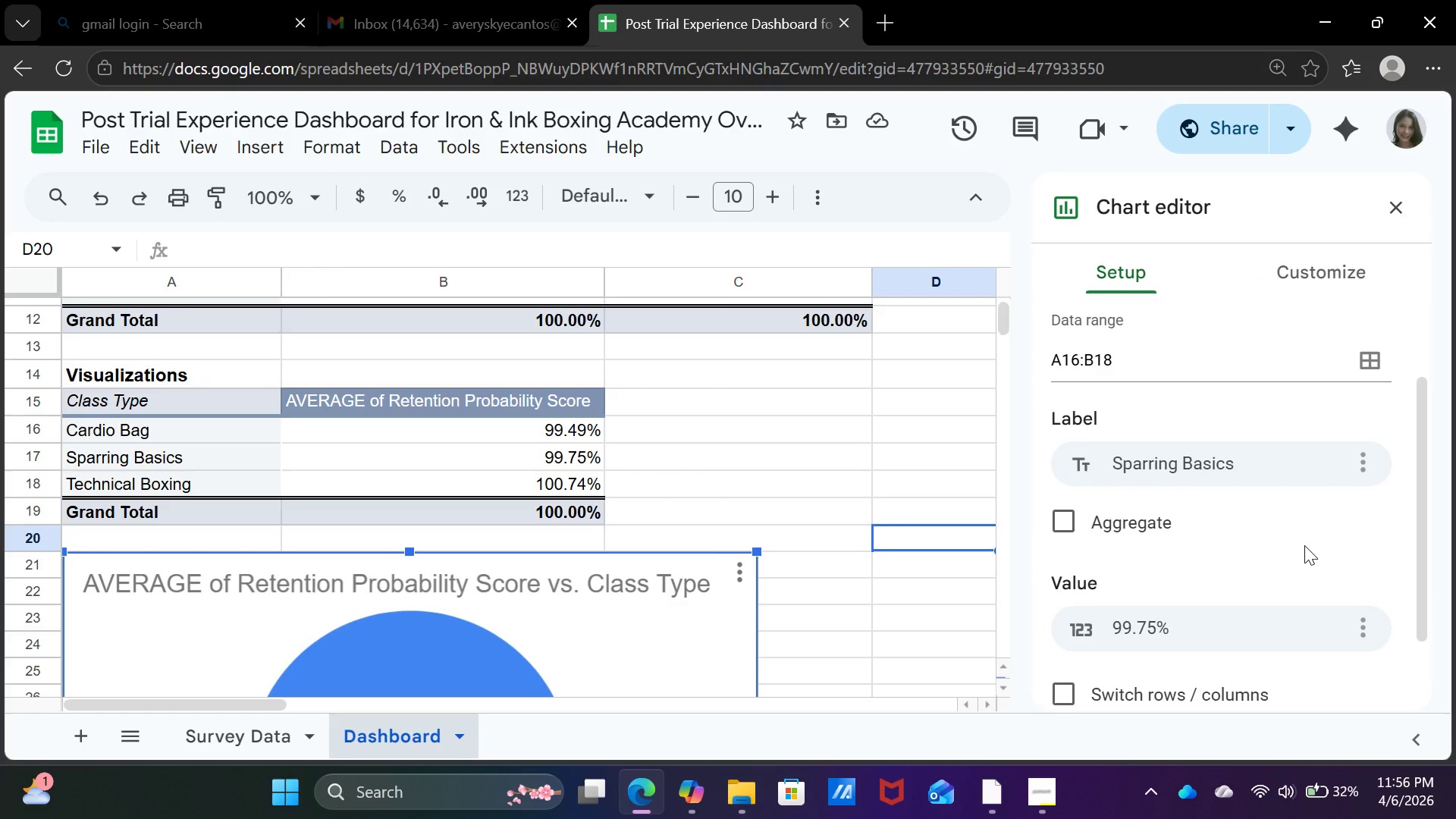 
left_click([1157, 526])
 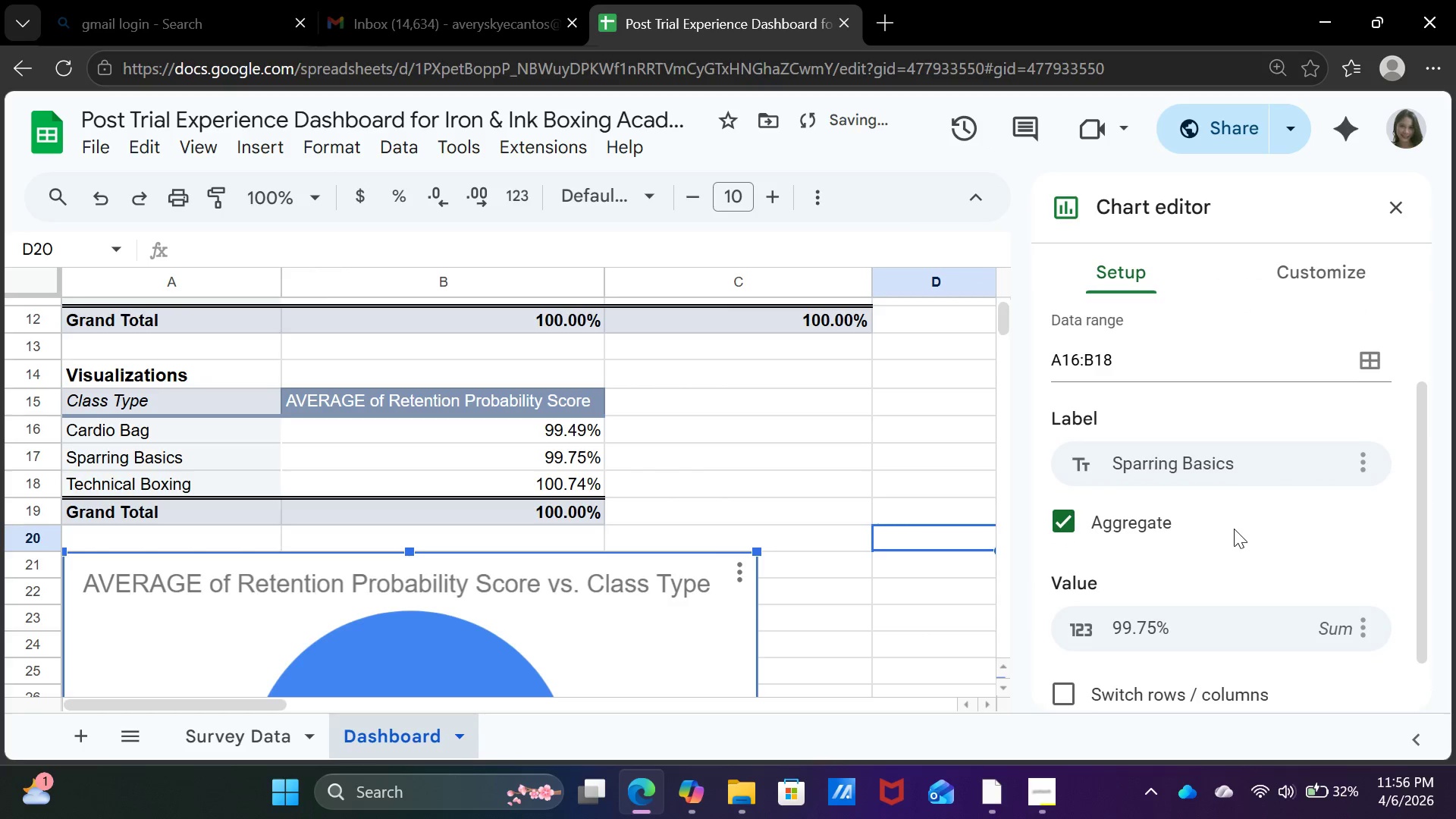 
scroll: coordinate [1235, 529], scroll_direction: down, amount: 2.0
 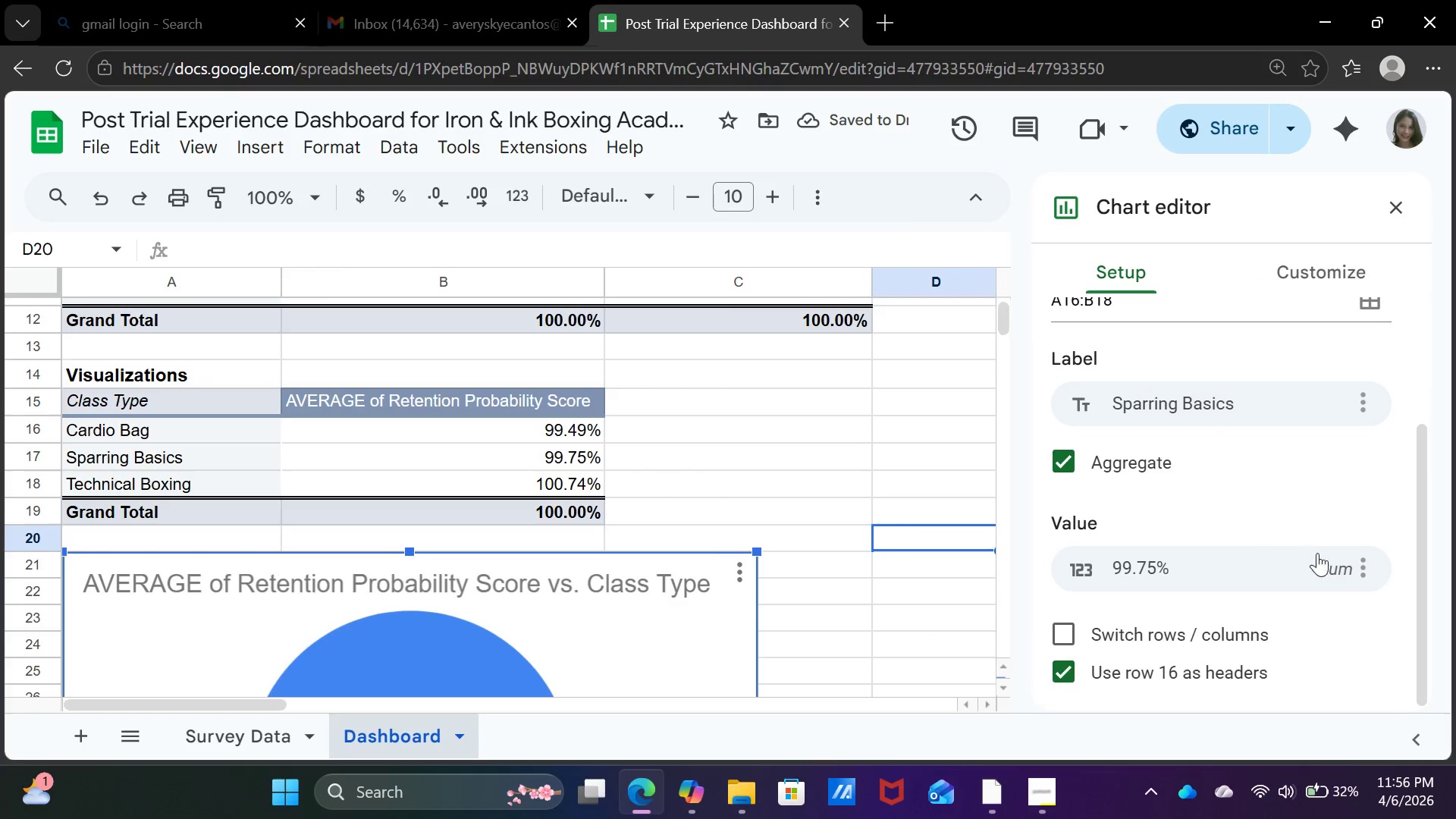 
left_click([1343, 572])
 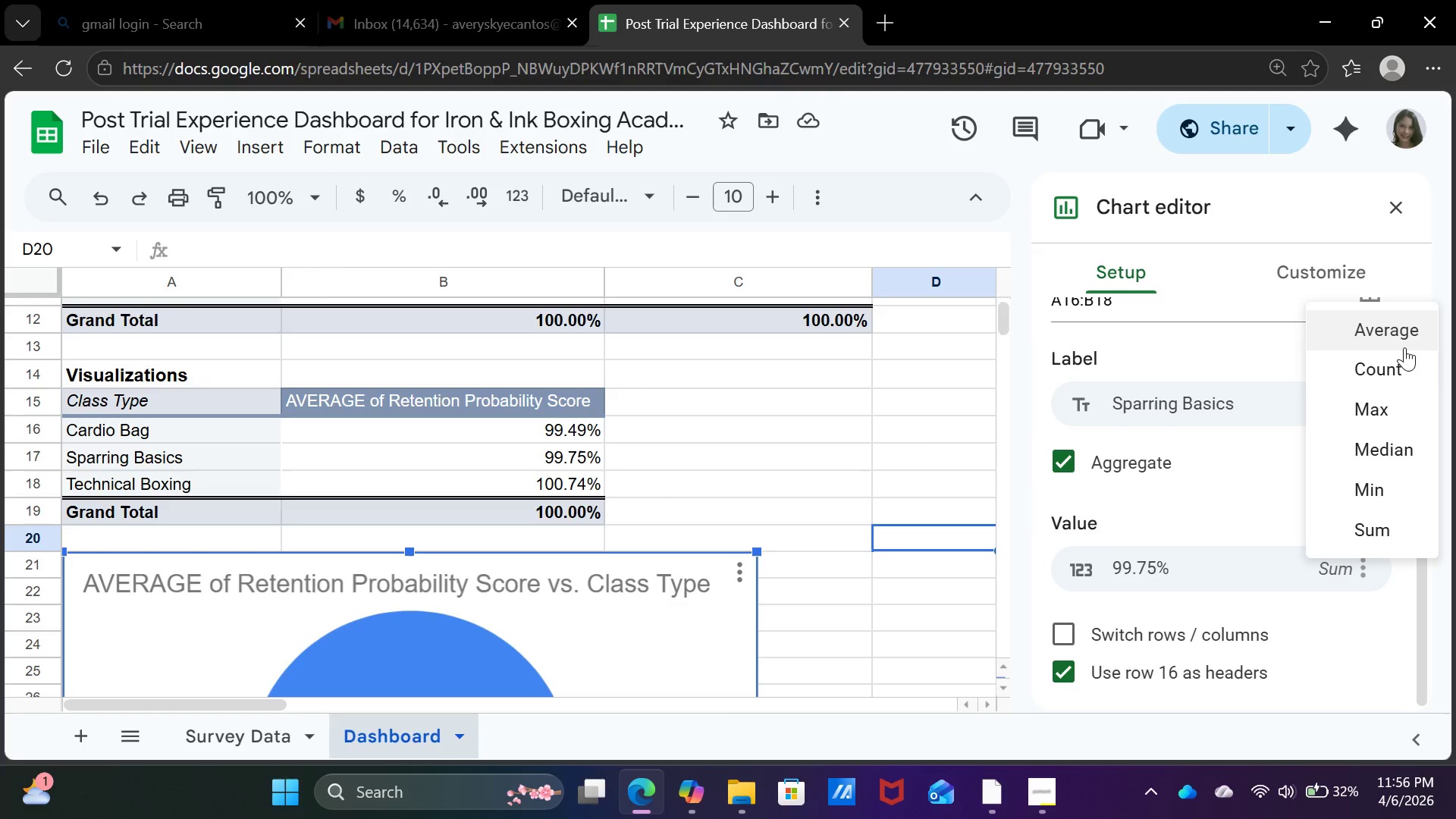 
wait(15.75)
 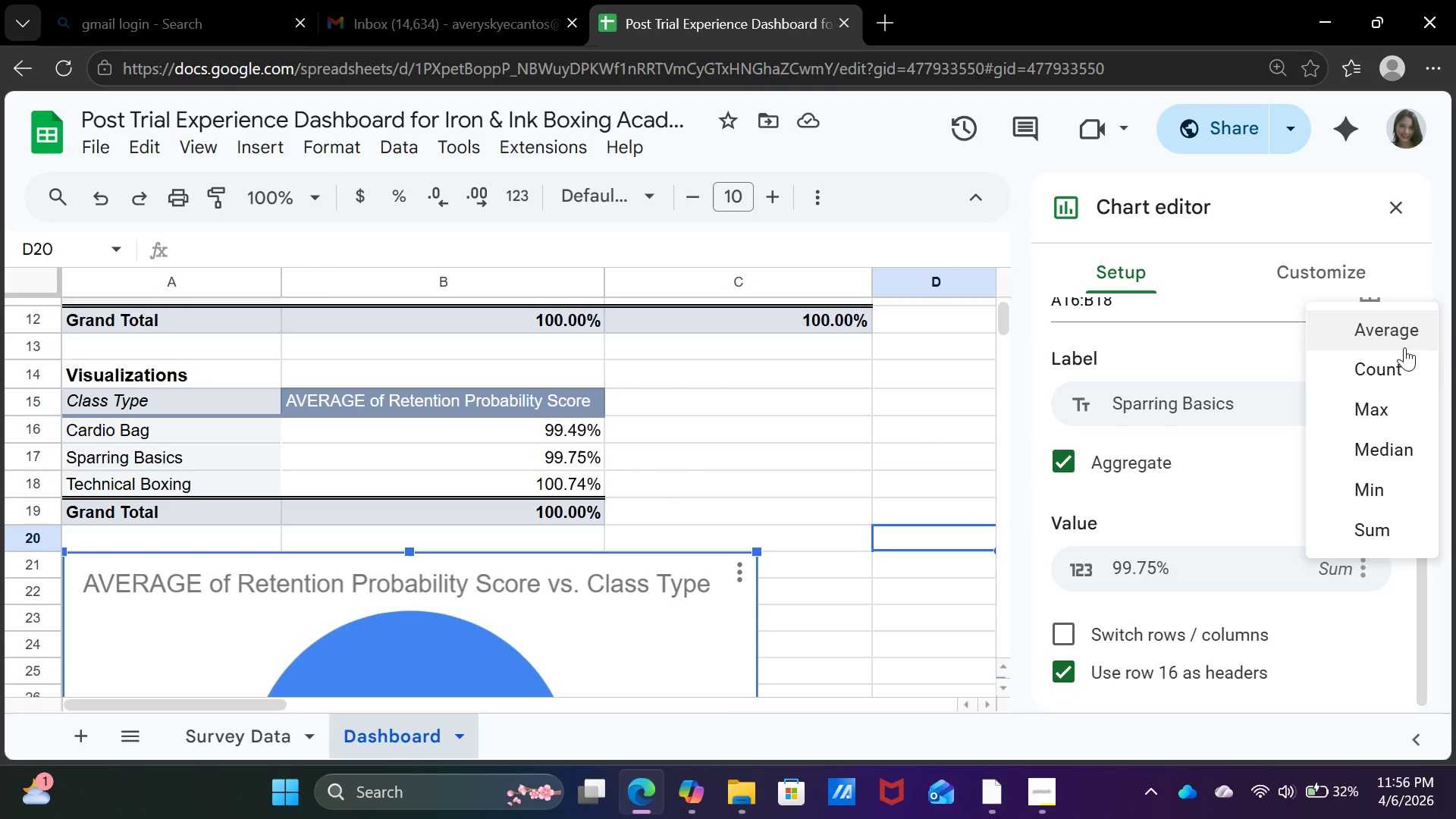 
left_click([1385, 372])
 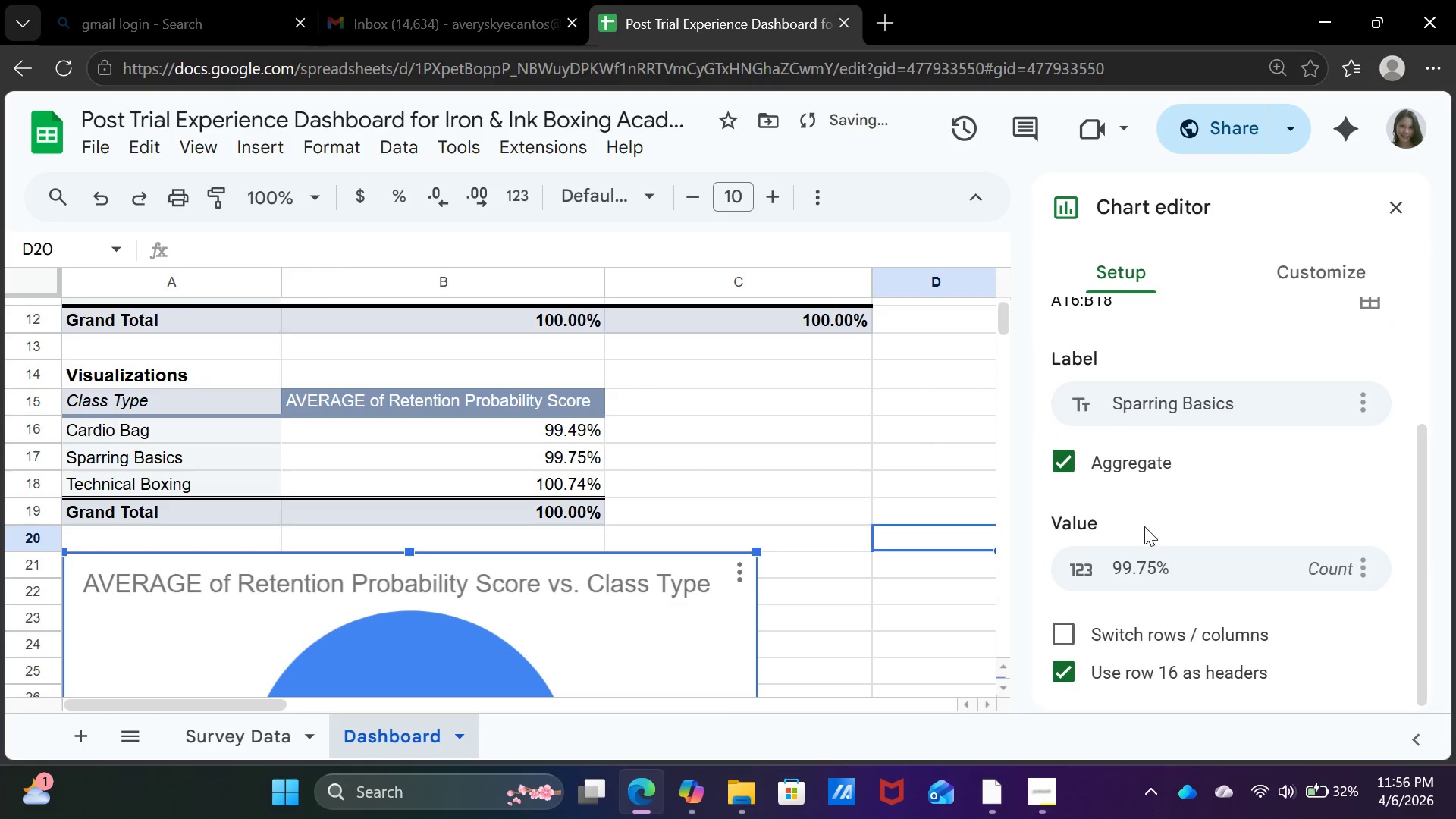 
scroll: coordinate [811, 556], scroll_direction: down, amount: 5.0
 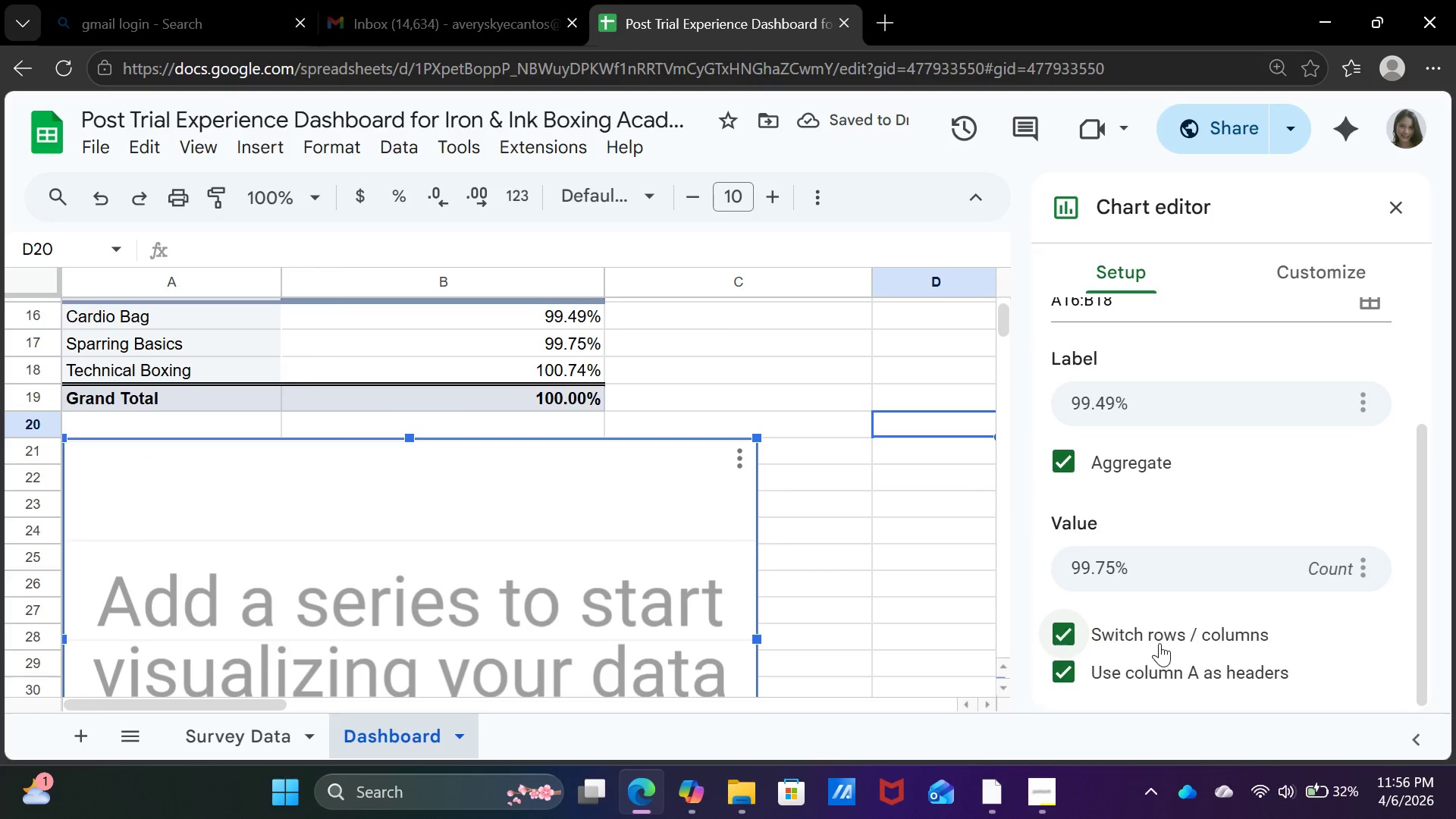 
left_click([1159, 643])
 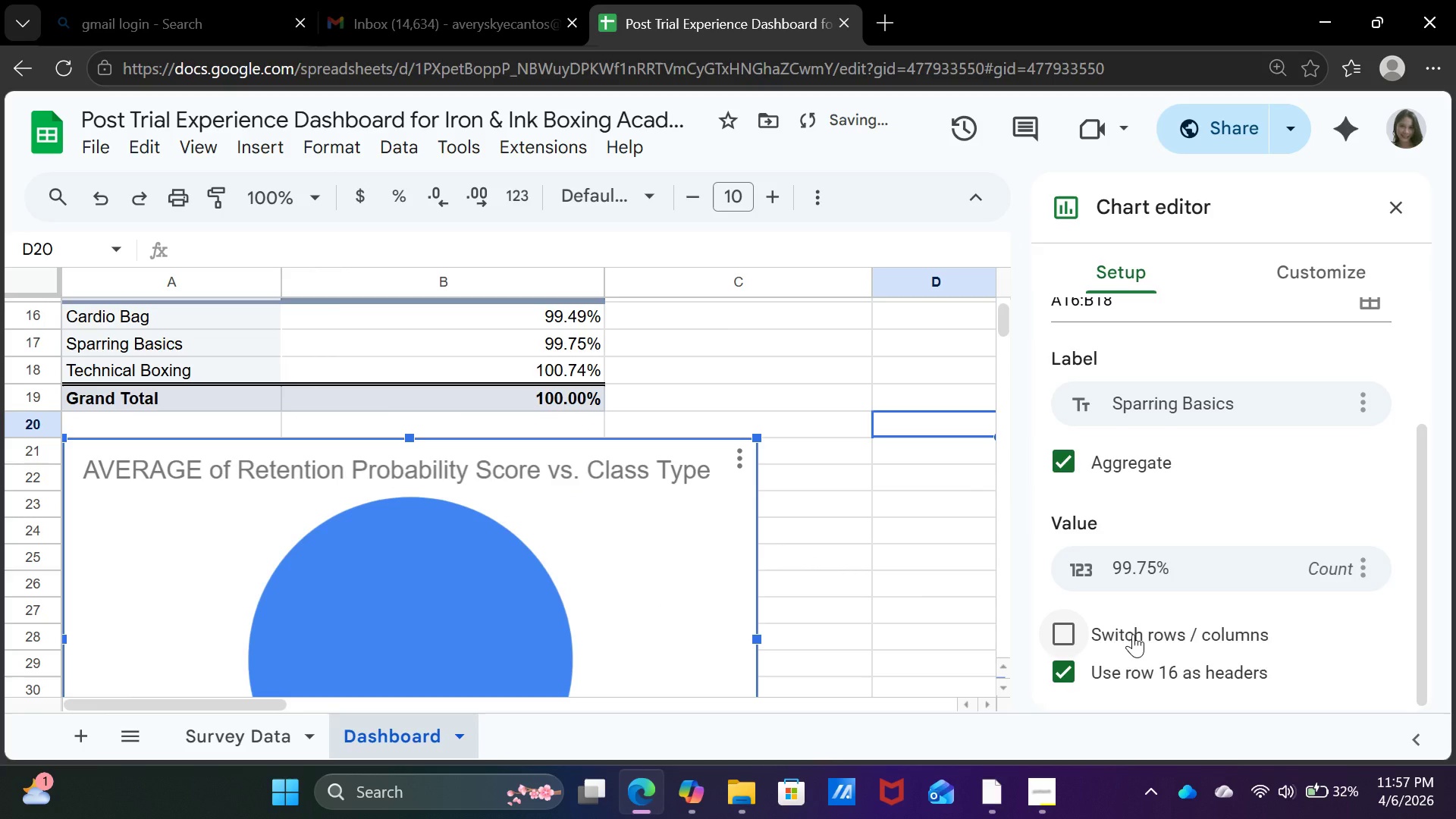 
scroll: coordinate [1133, 634], scroll_direction: up, amount: 5.0
 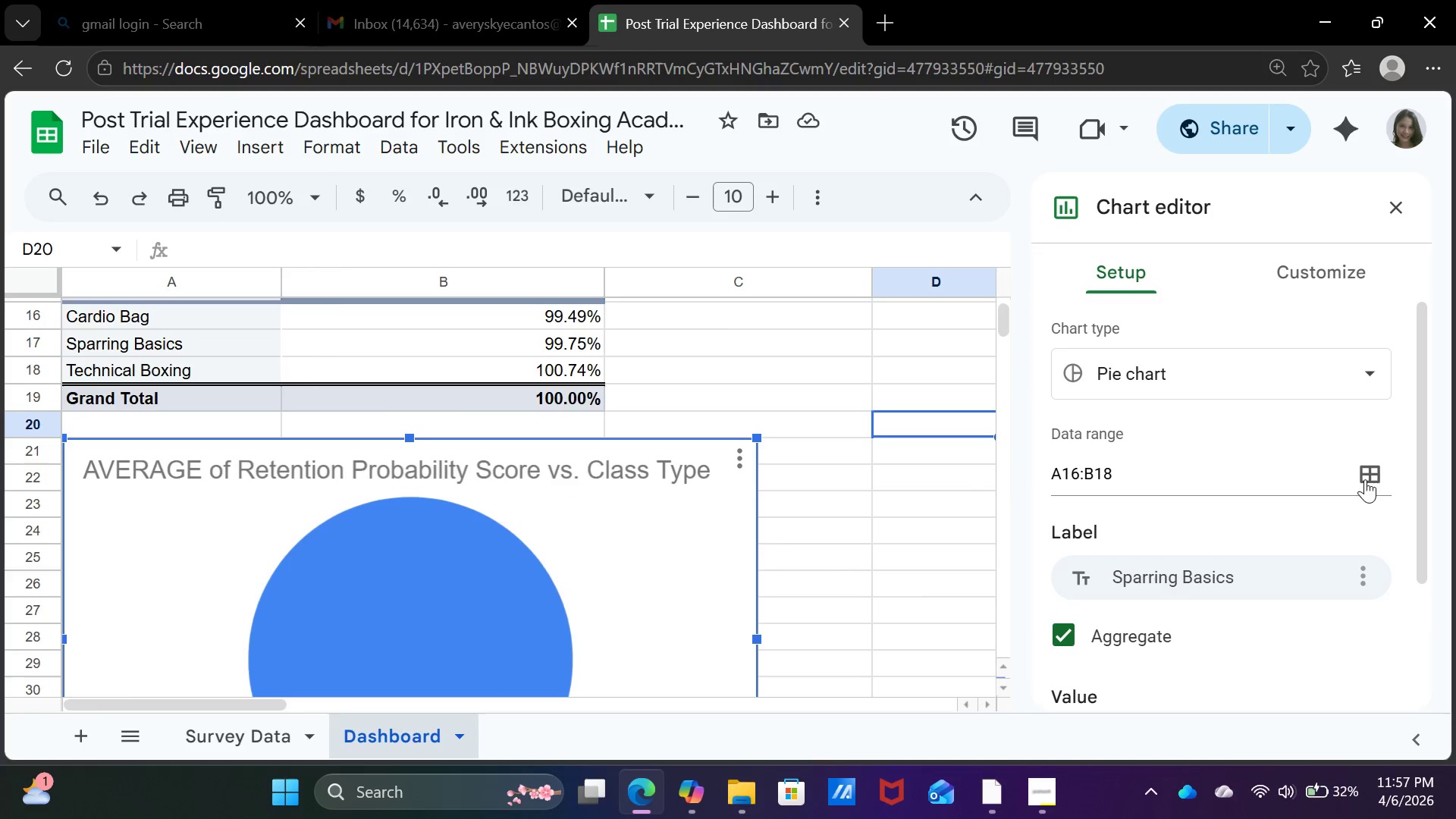 
left_click([1376, 470])
 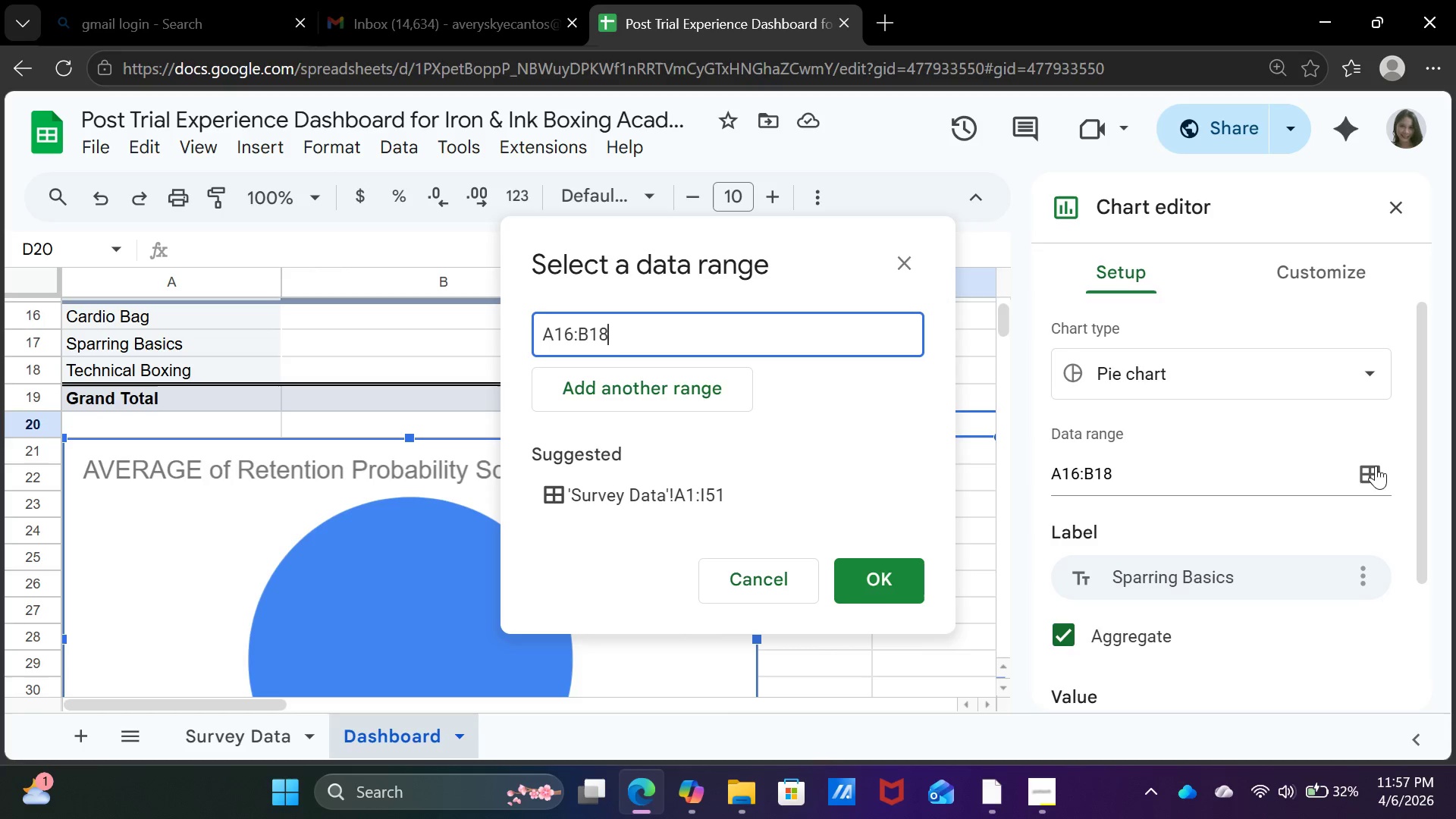 
wait(7.44)
 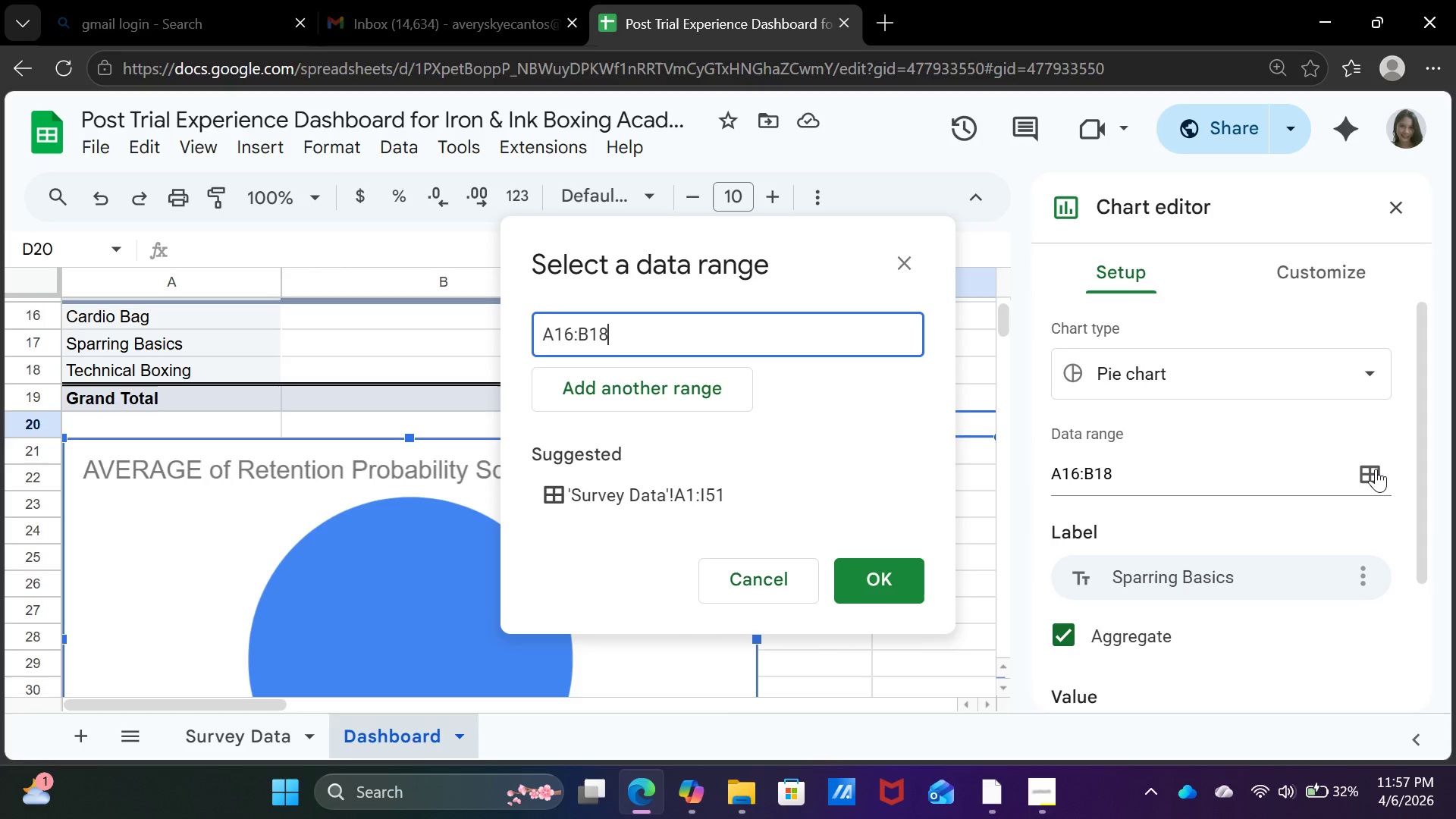 
left_click([1134, 476])
 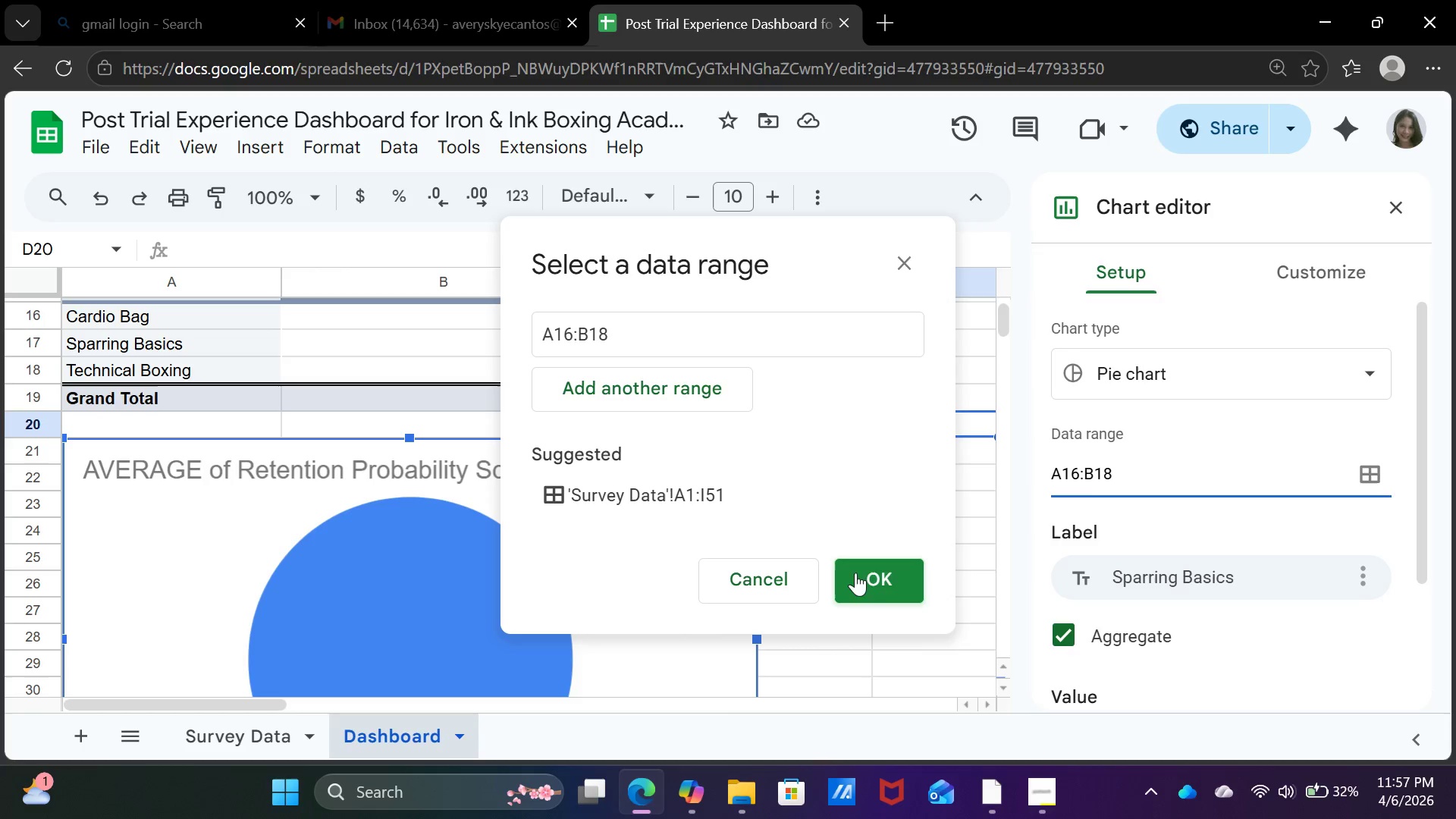 
left_click([884, 573])
 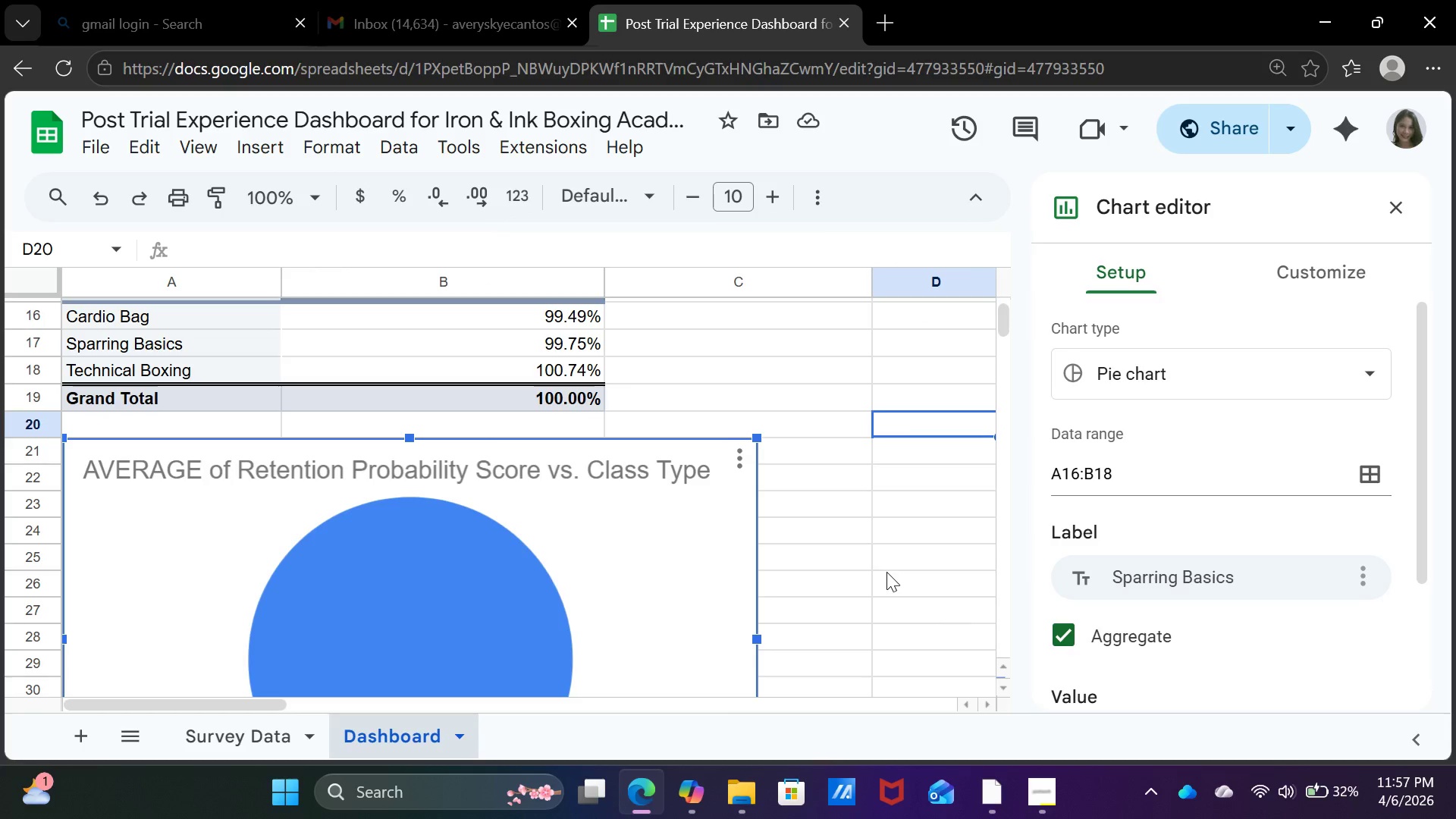 
scroll: coordinate [896, 573], scroll_direction: down, amount: 1.0
 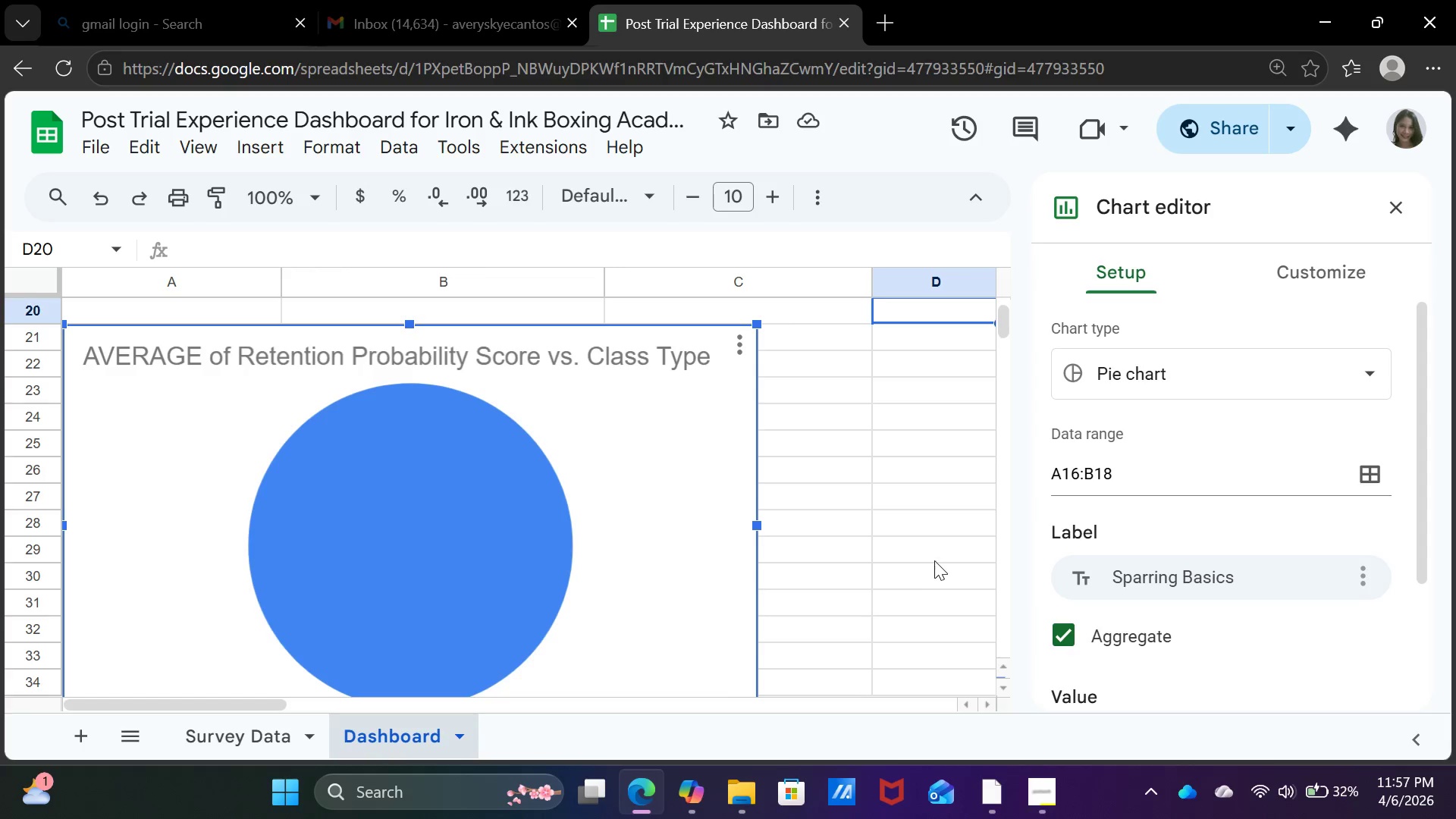 
key(Control+Z)
 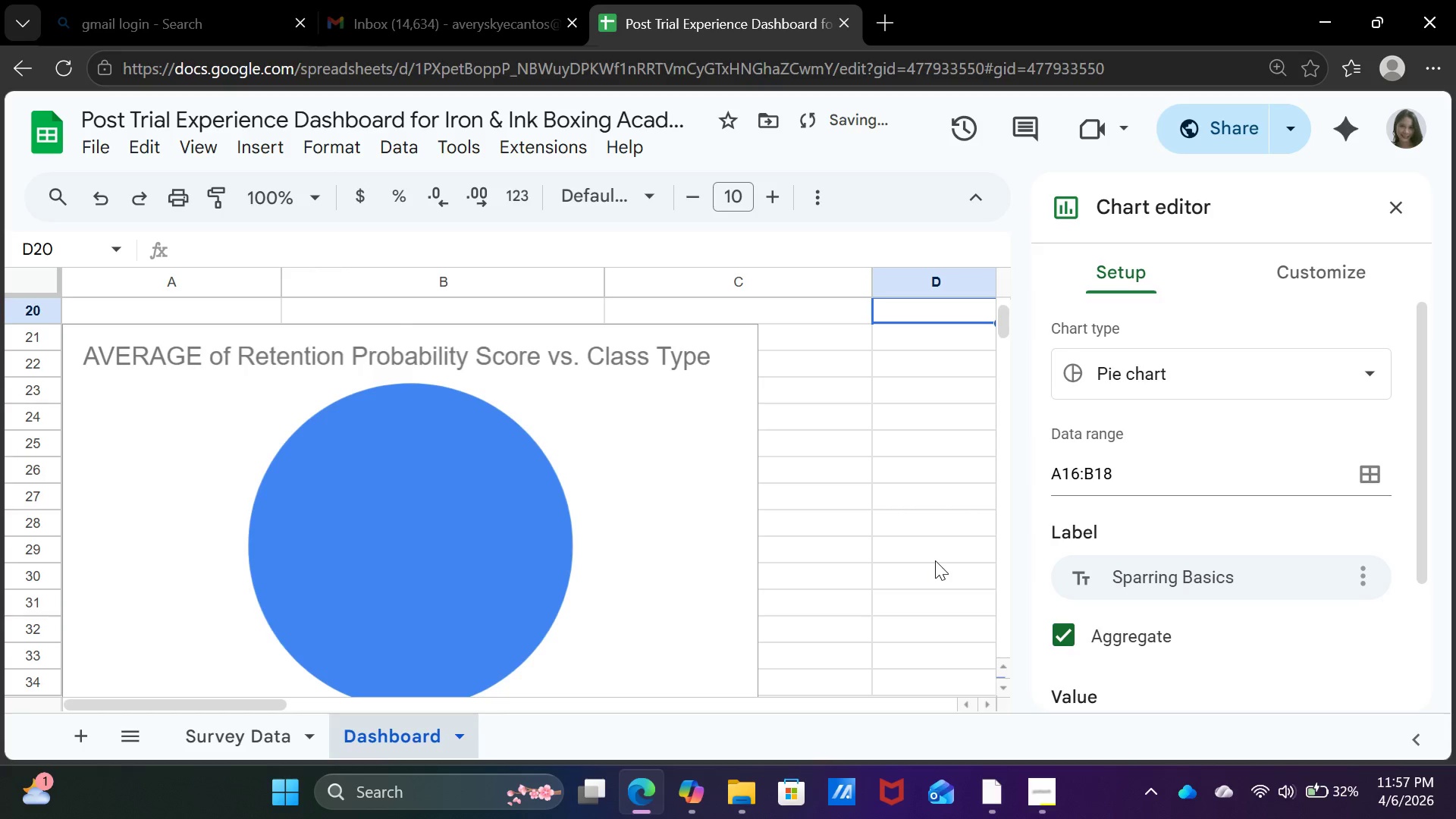 
key(Control+Z)
 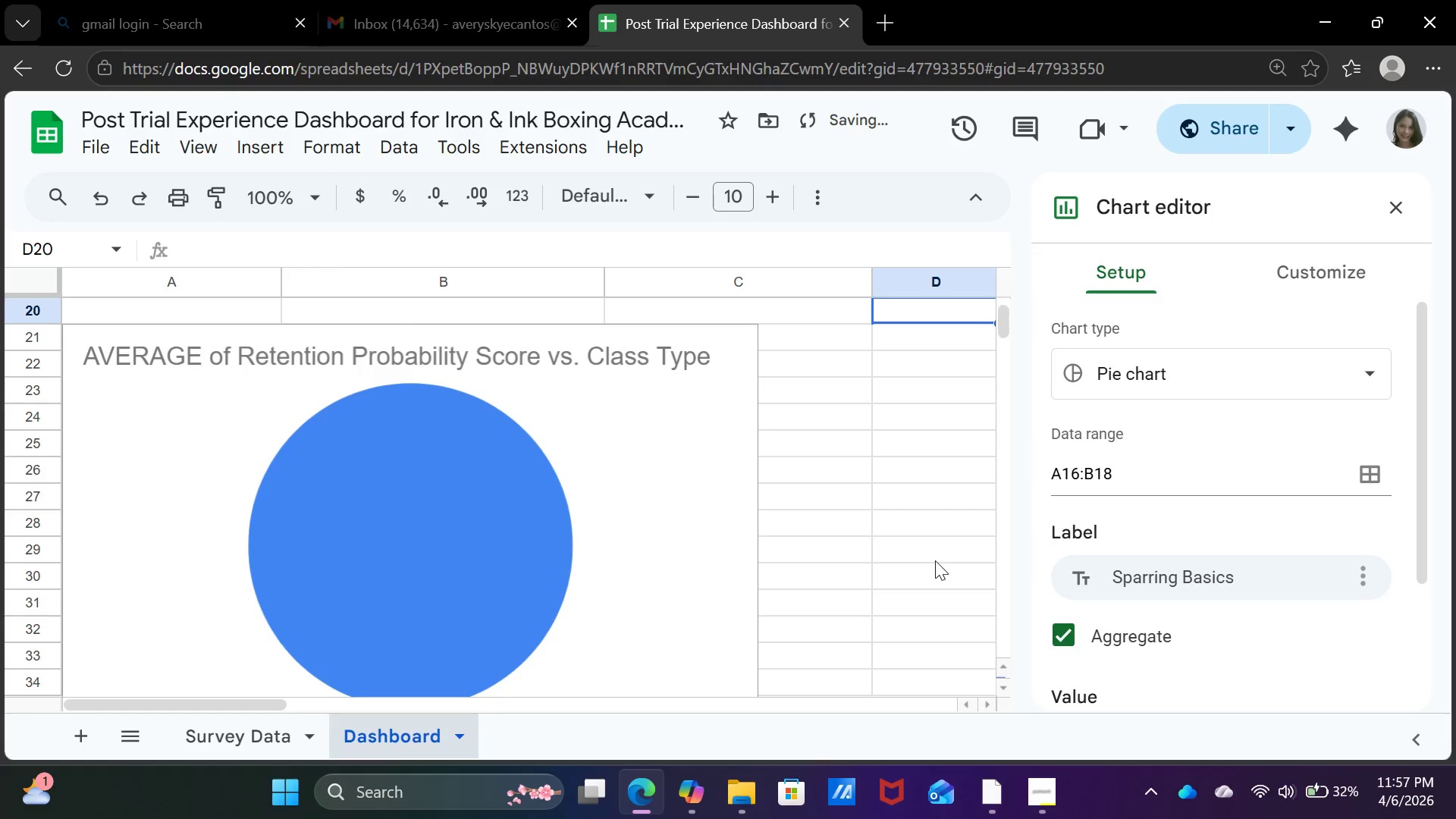 
key(Control+Z)
 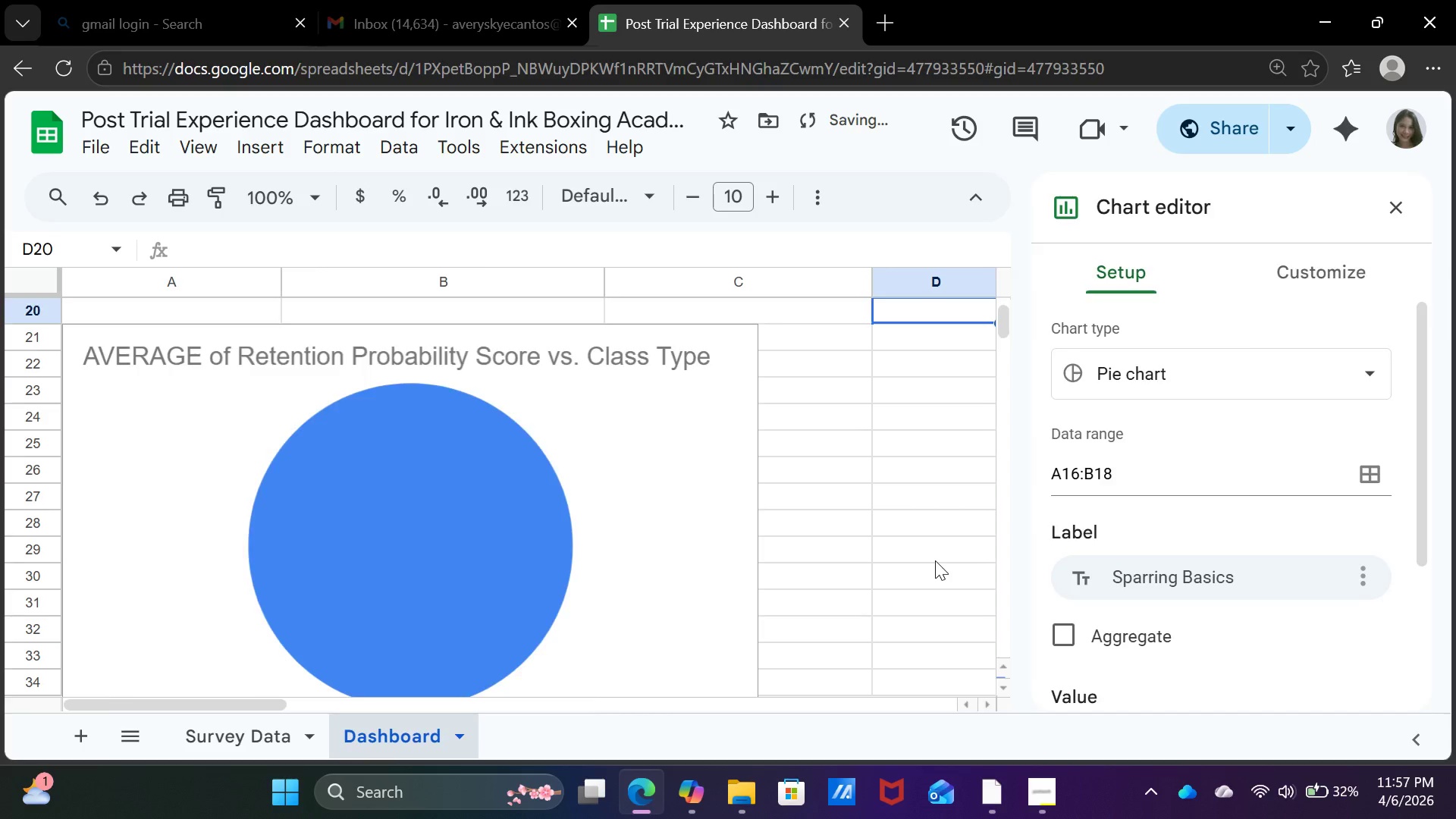 
key(Control+Z)
 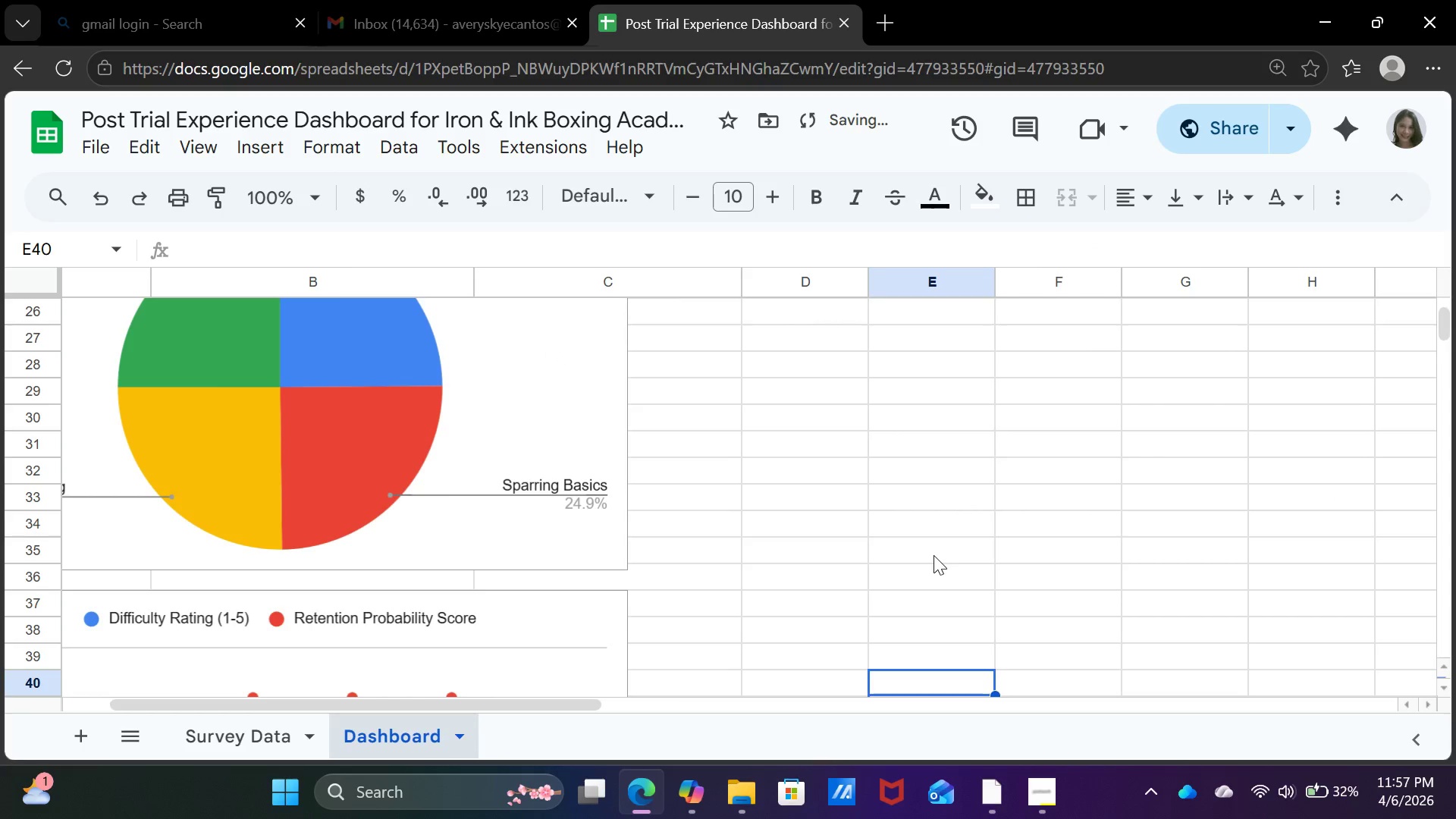 
left_click([932, 553])
 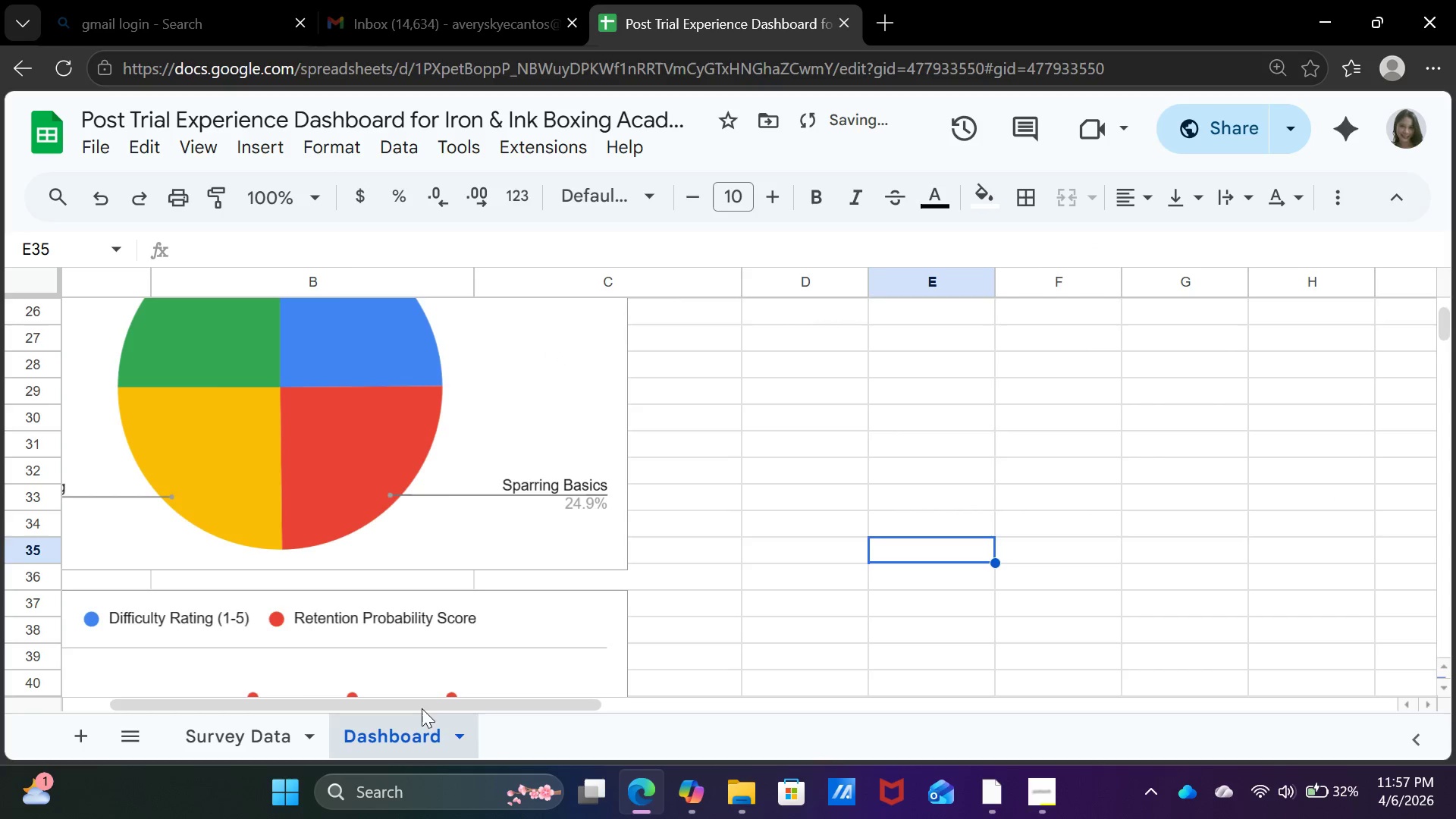 
scroll: coordinate [607, 580], scroll_direction: up, amount: 2.0
 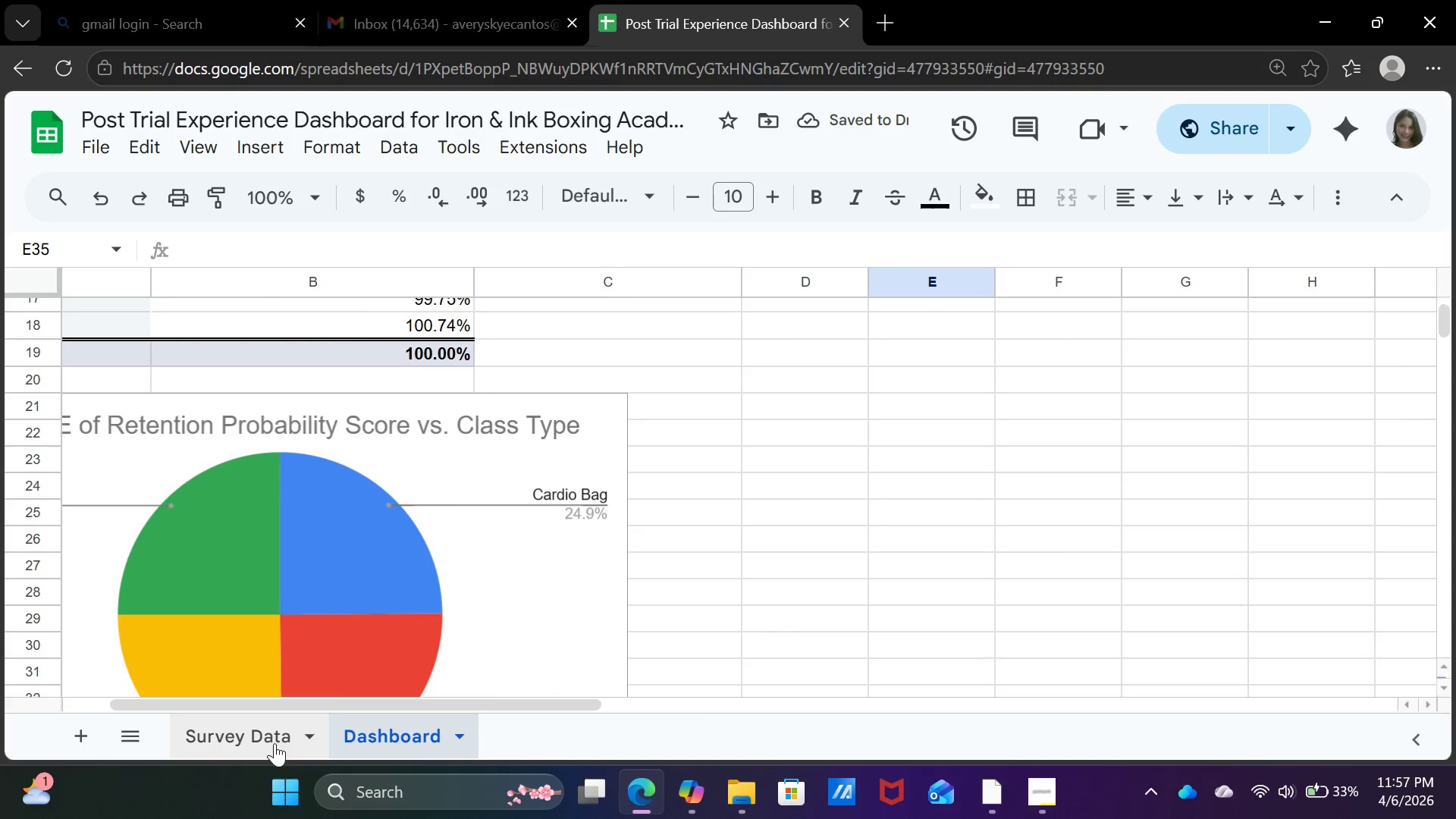 
left_click_drag(start_coordinate=[297, 701], to_coordinate=[128, 721])
 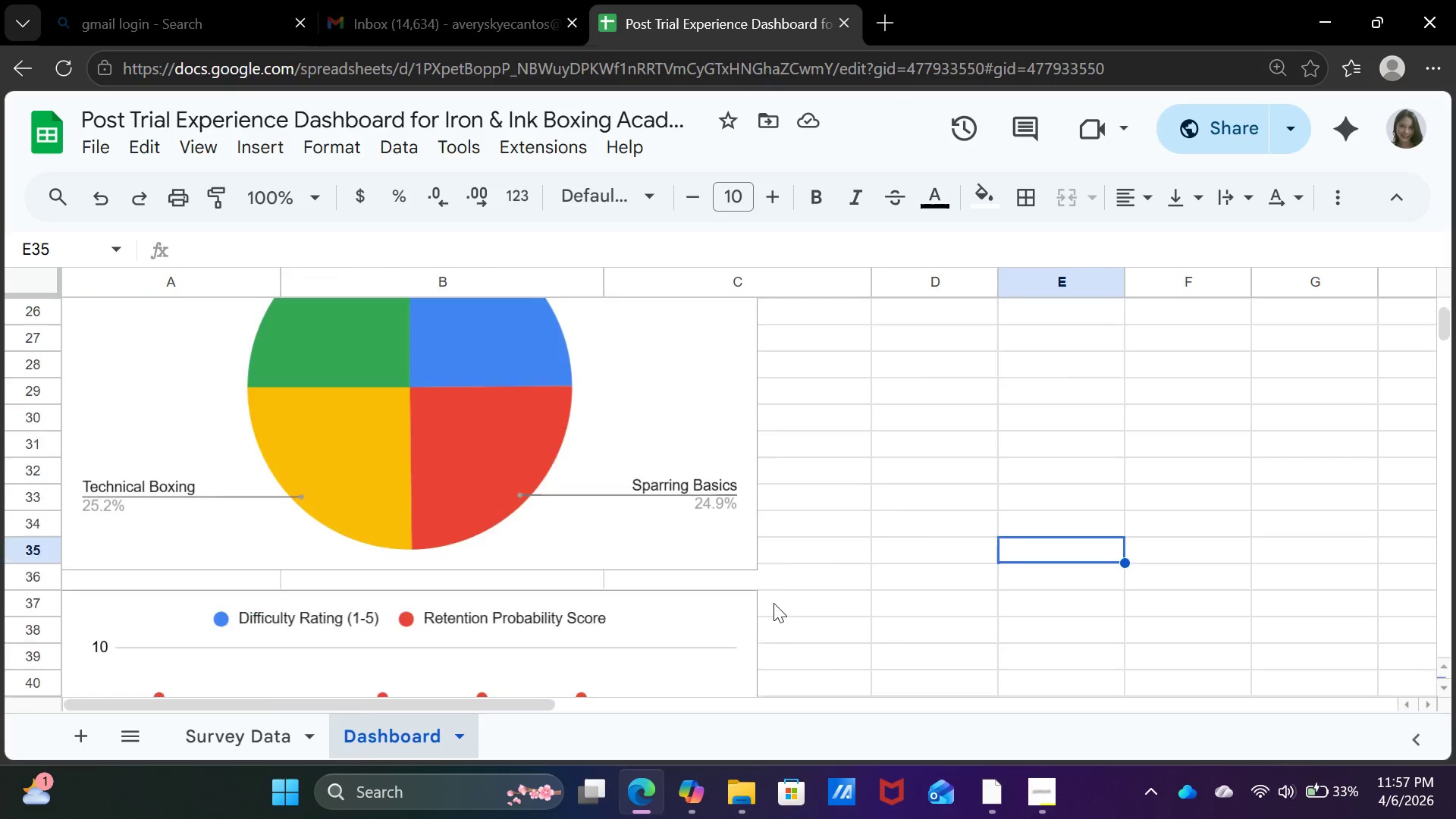 
scroll: coordinate [771, 598], scroll_direction: none, amount: 0.0
 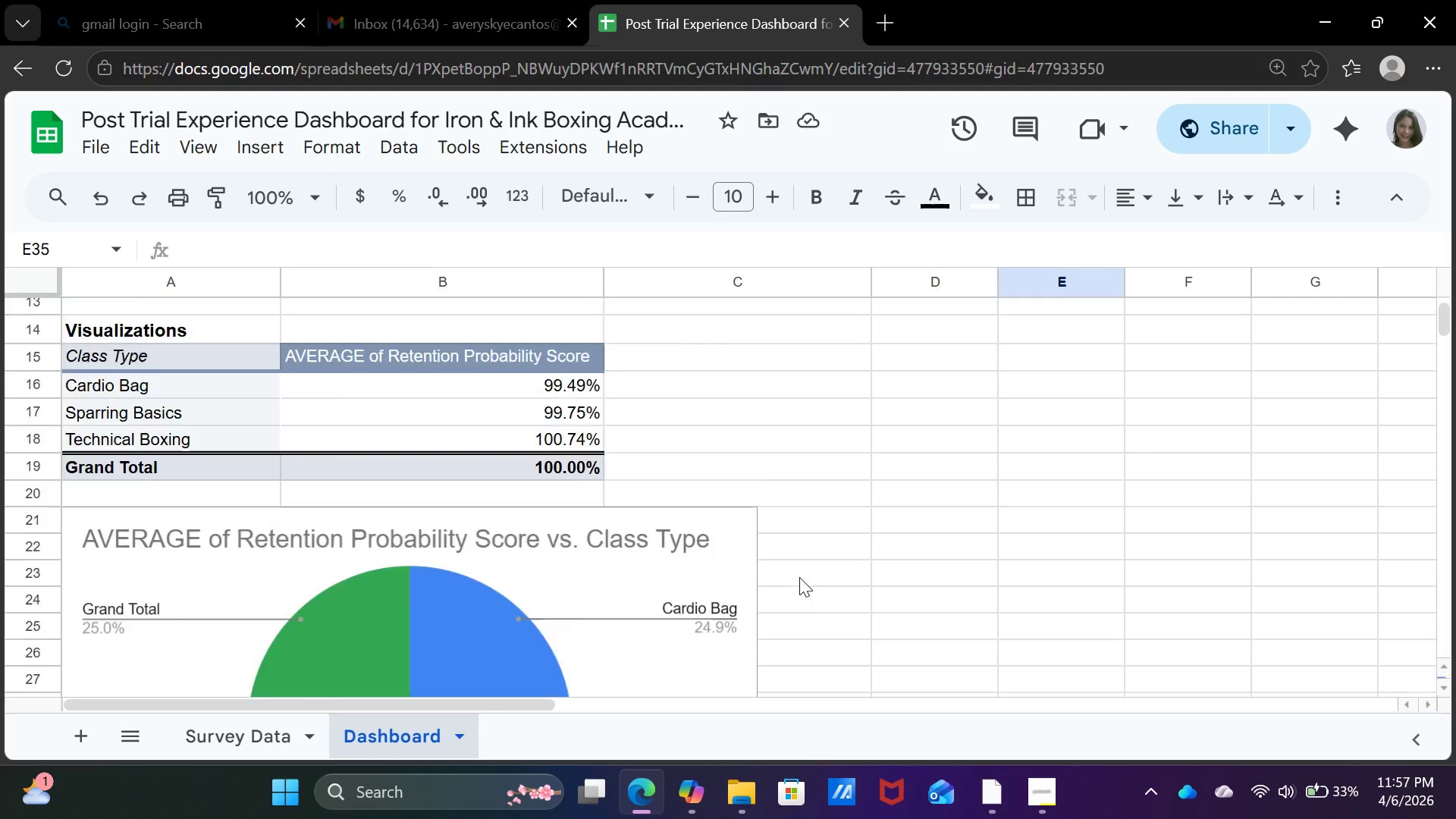 
scroll: coordinate [799, 577], scroll_direction: up, amount: 2.0
 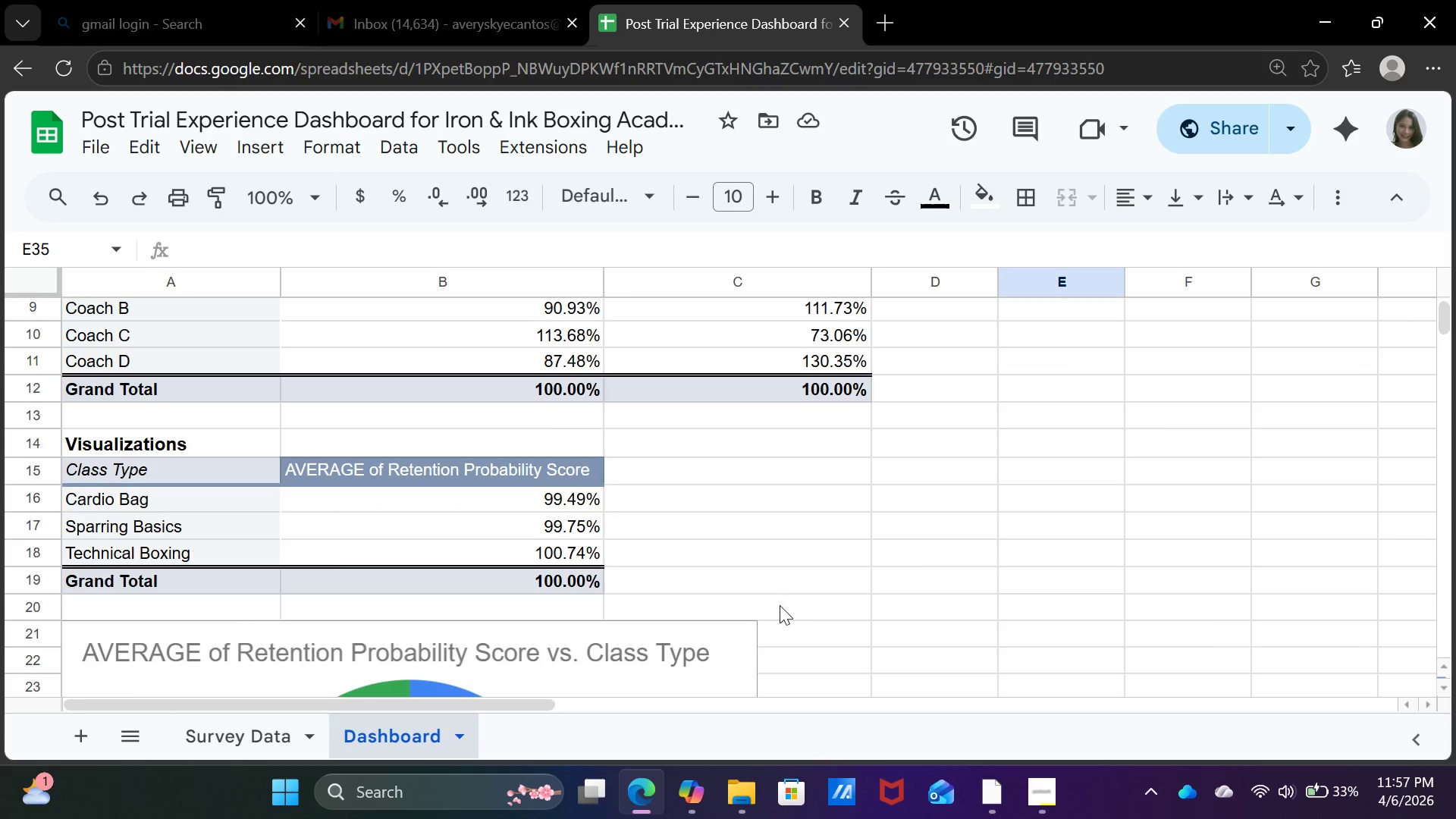 
scroll: coordinate [780, 605], scroll_direction: down, amount: 2.0
 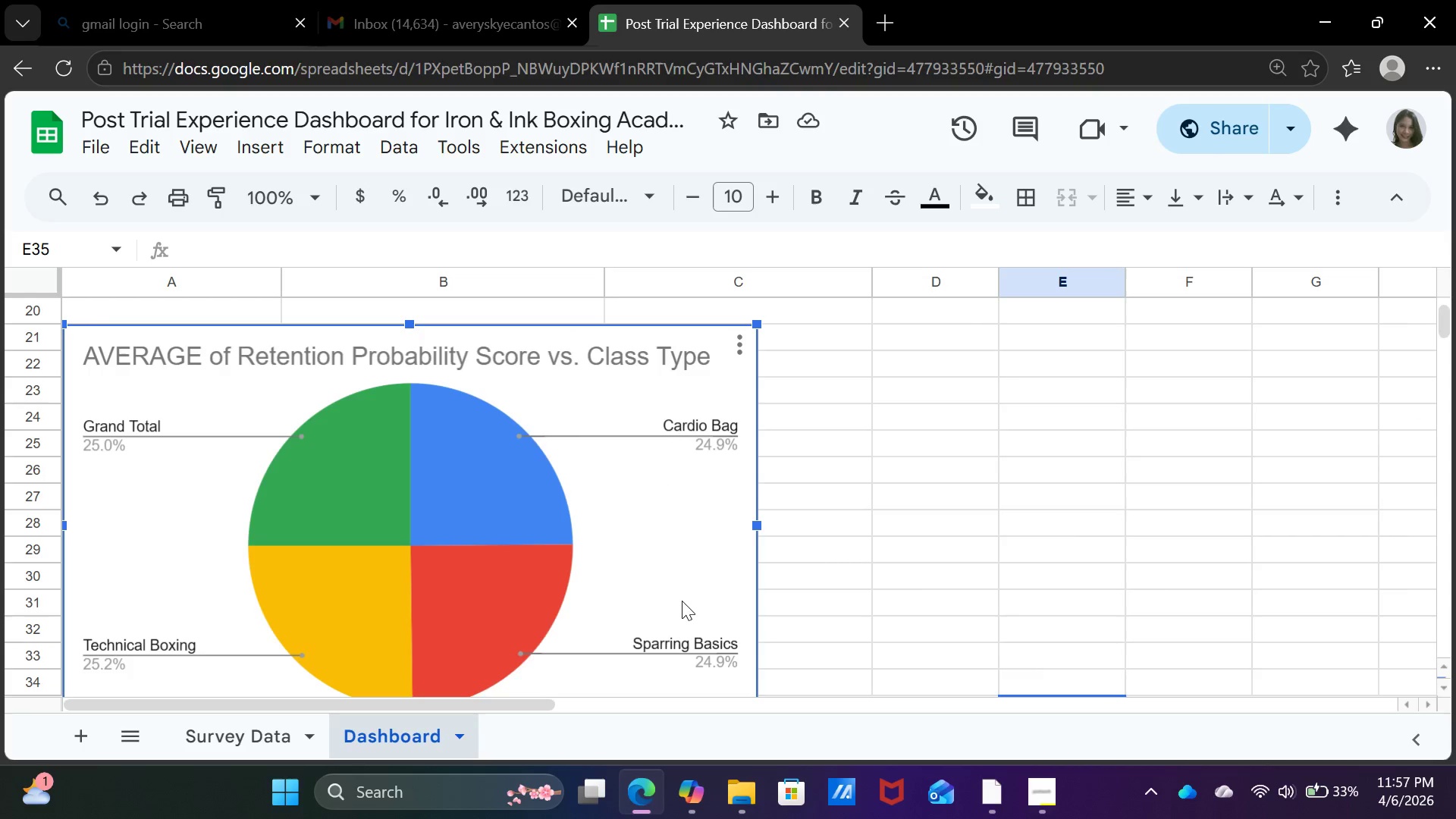 
left_click([679, 599])
 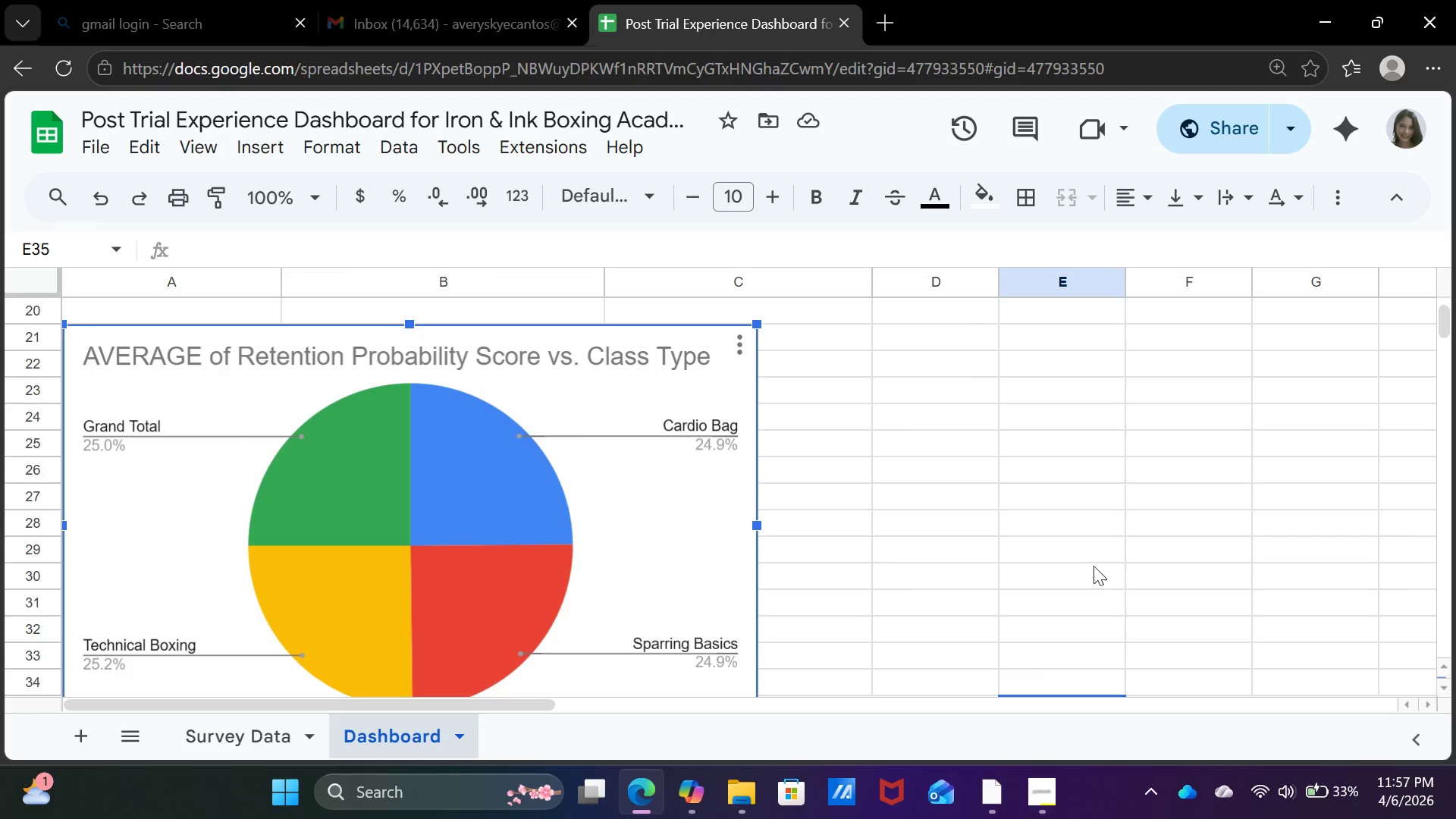 
scroll: coordinate [892, 407], scroll_direction: down, amount: 1.0
 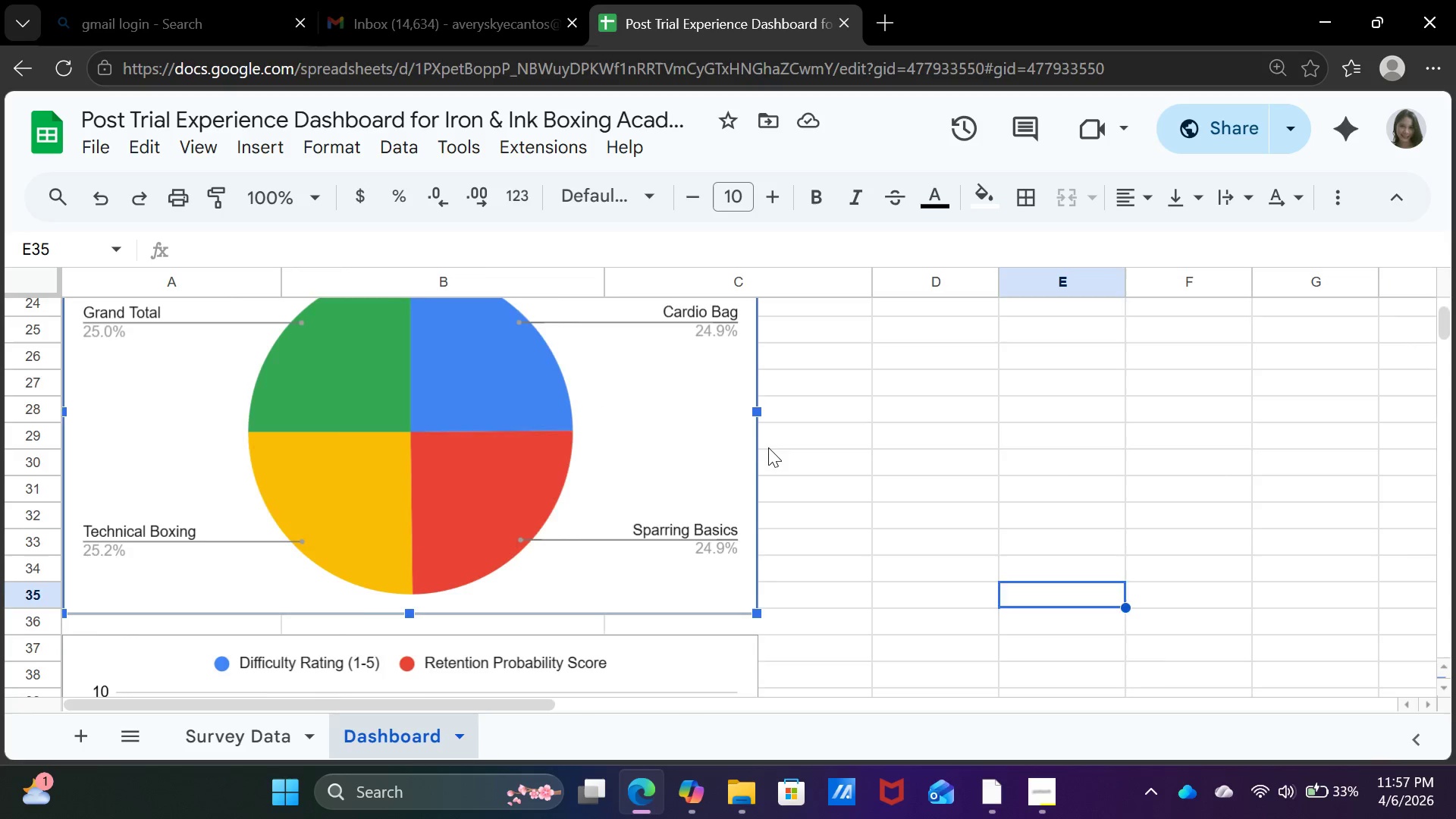 
scroll: coordinate [757, 450], scroll_direction: none, amount: 0.0
 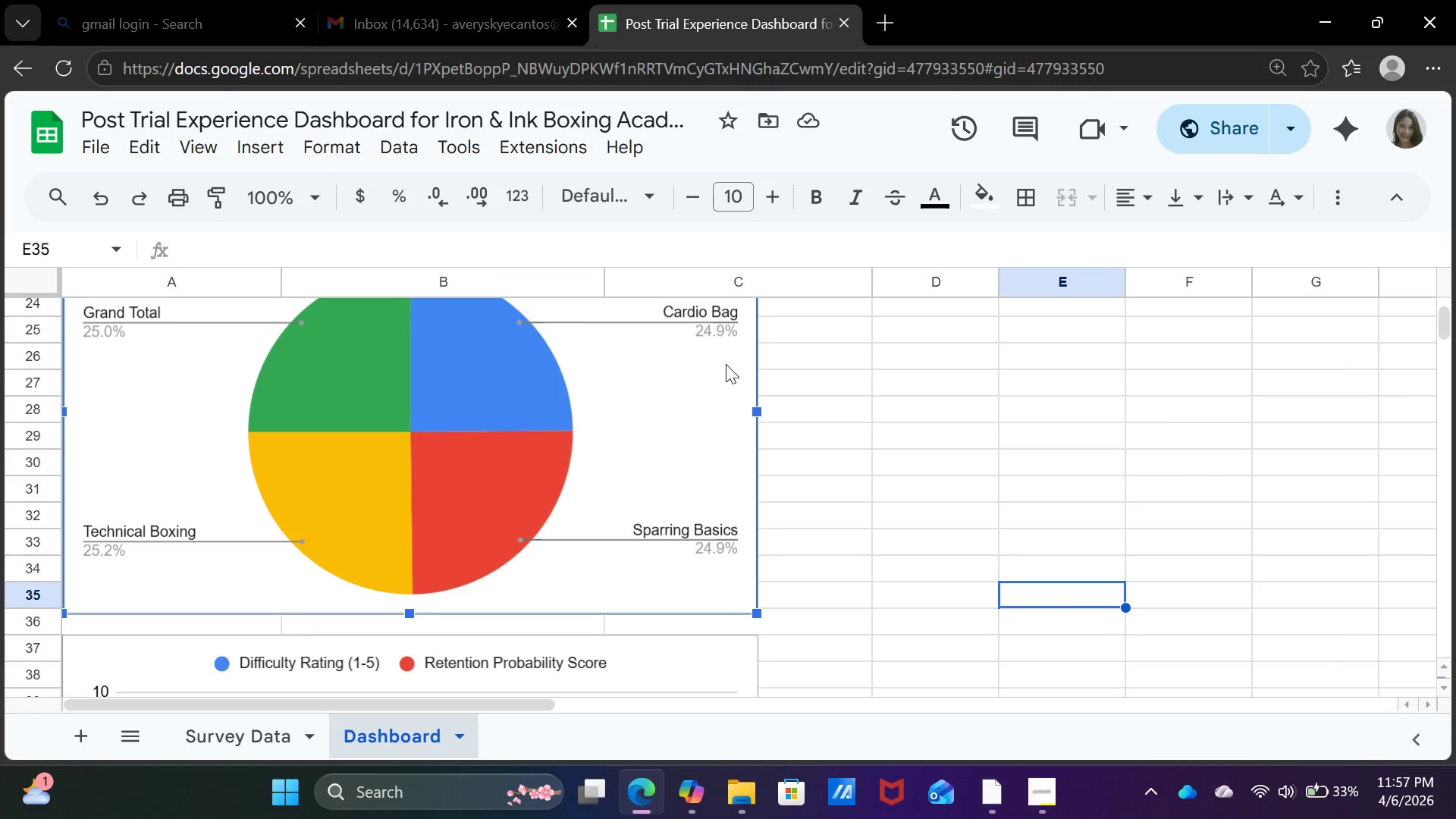 
scroll: coordinate [727, 369], scroll_direction: up, amount: 1.0
 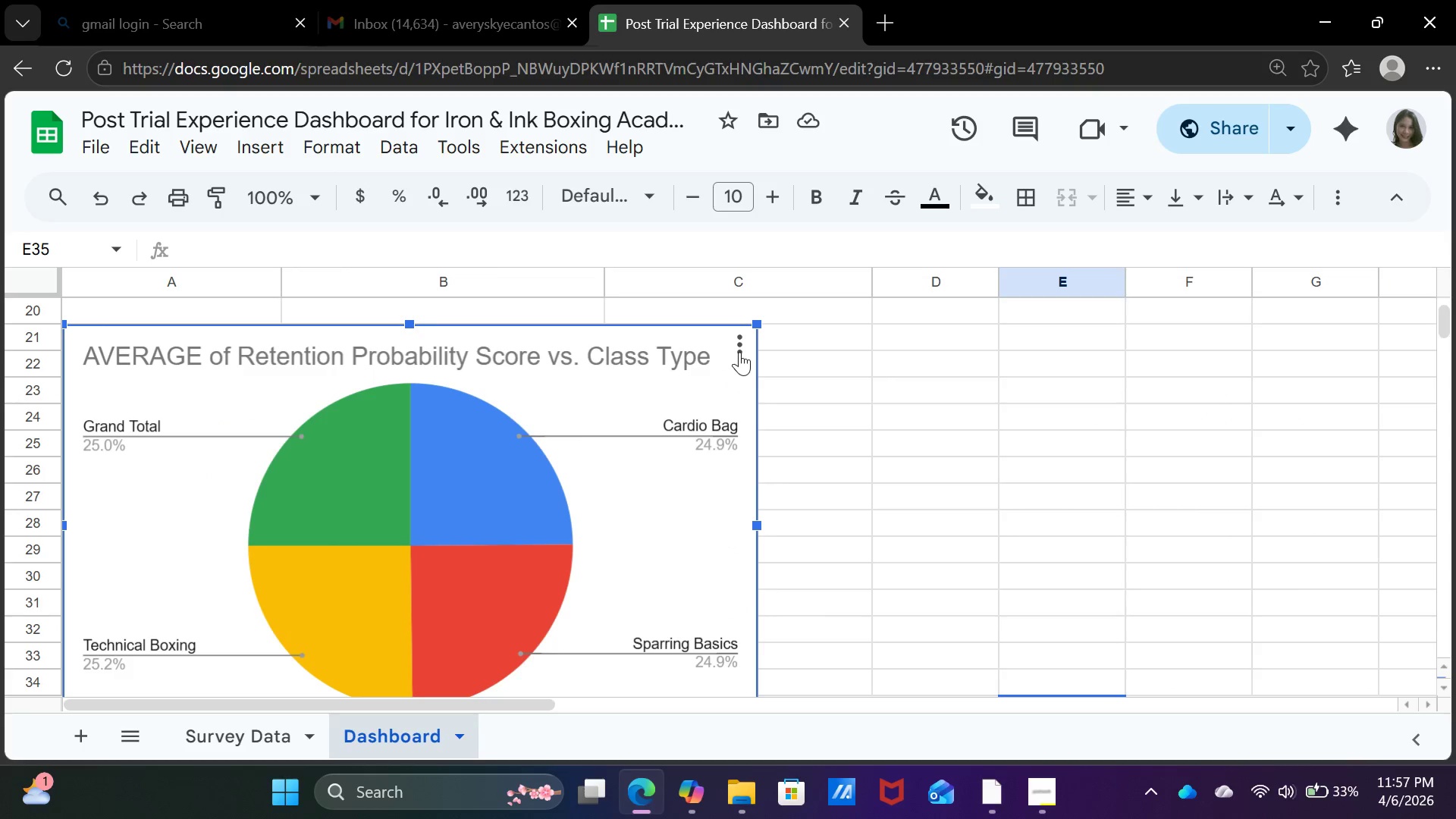 
left_click([739, 352])
 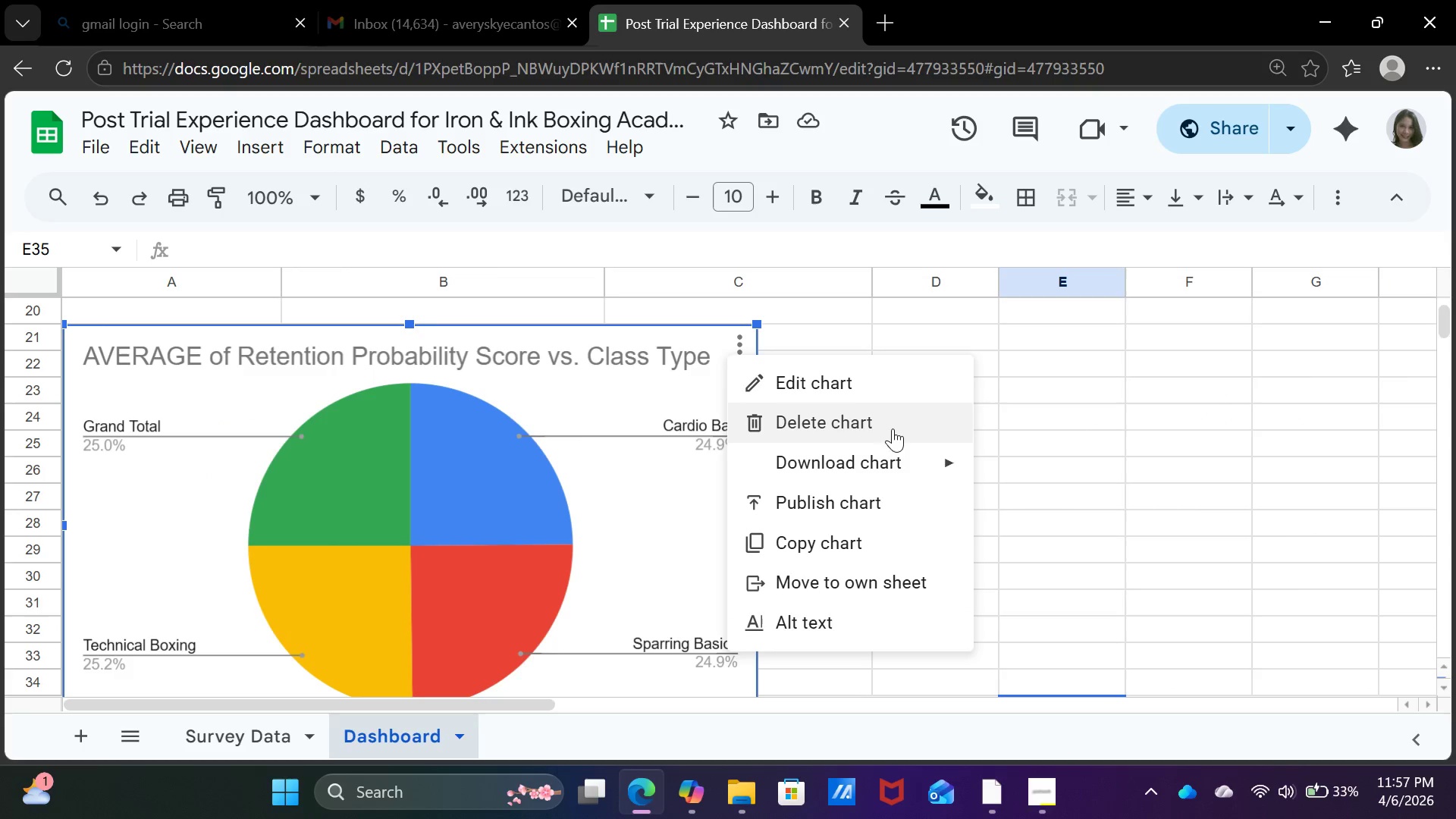 
left_click([888, 386])
 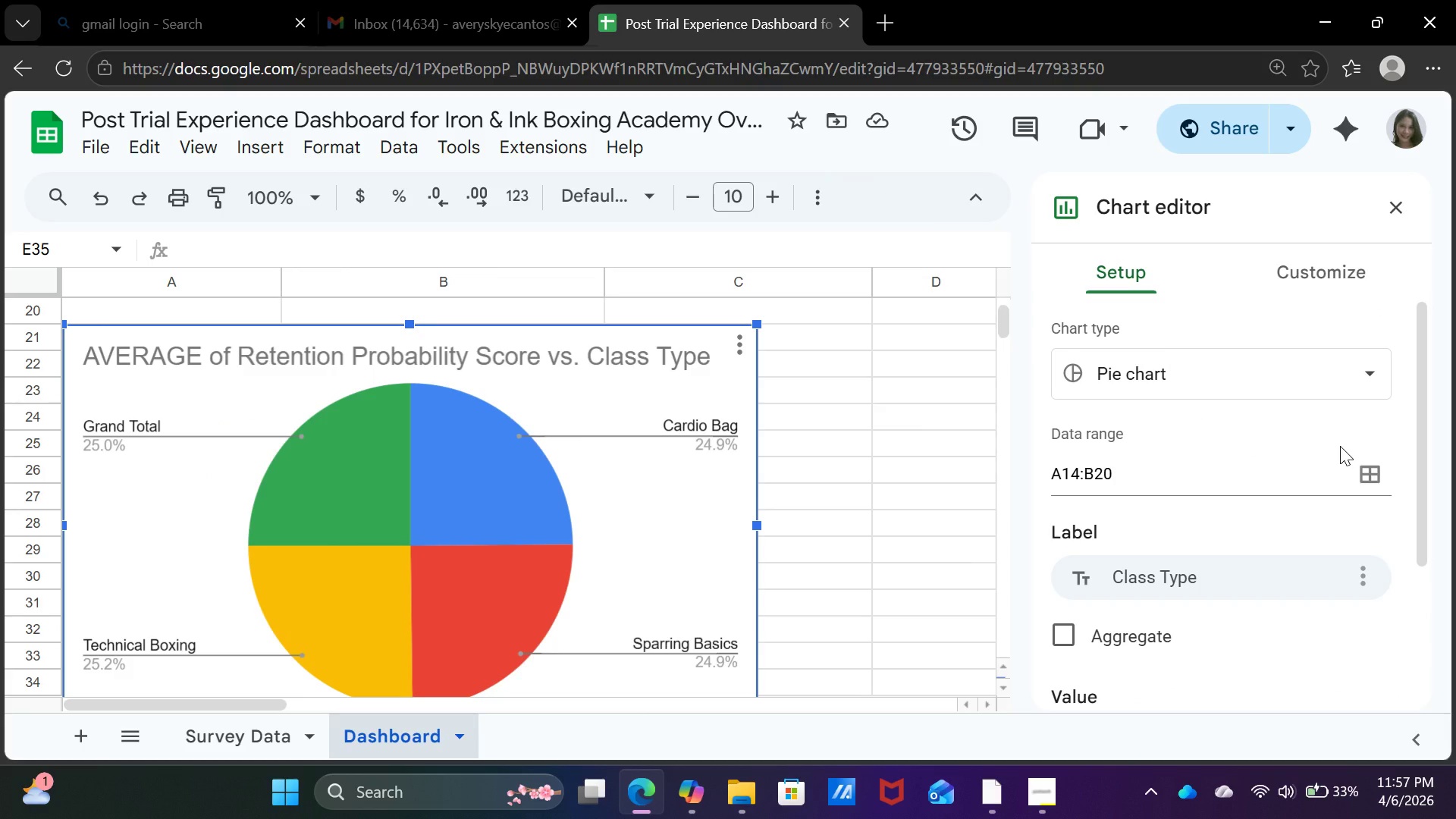 
scroll: coordinate [1317, 502], scroll_direction: down, amount: 3.0
 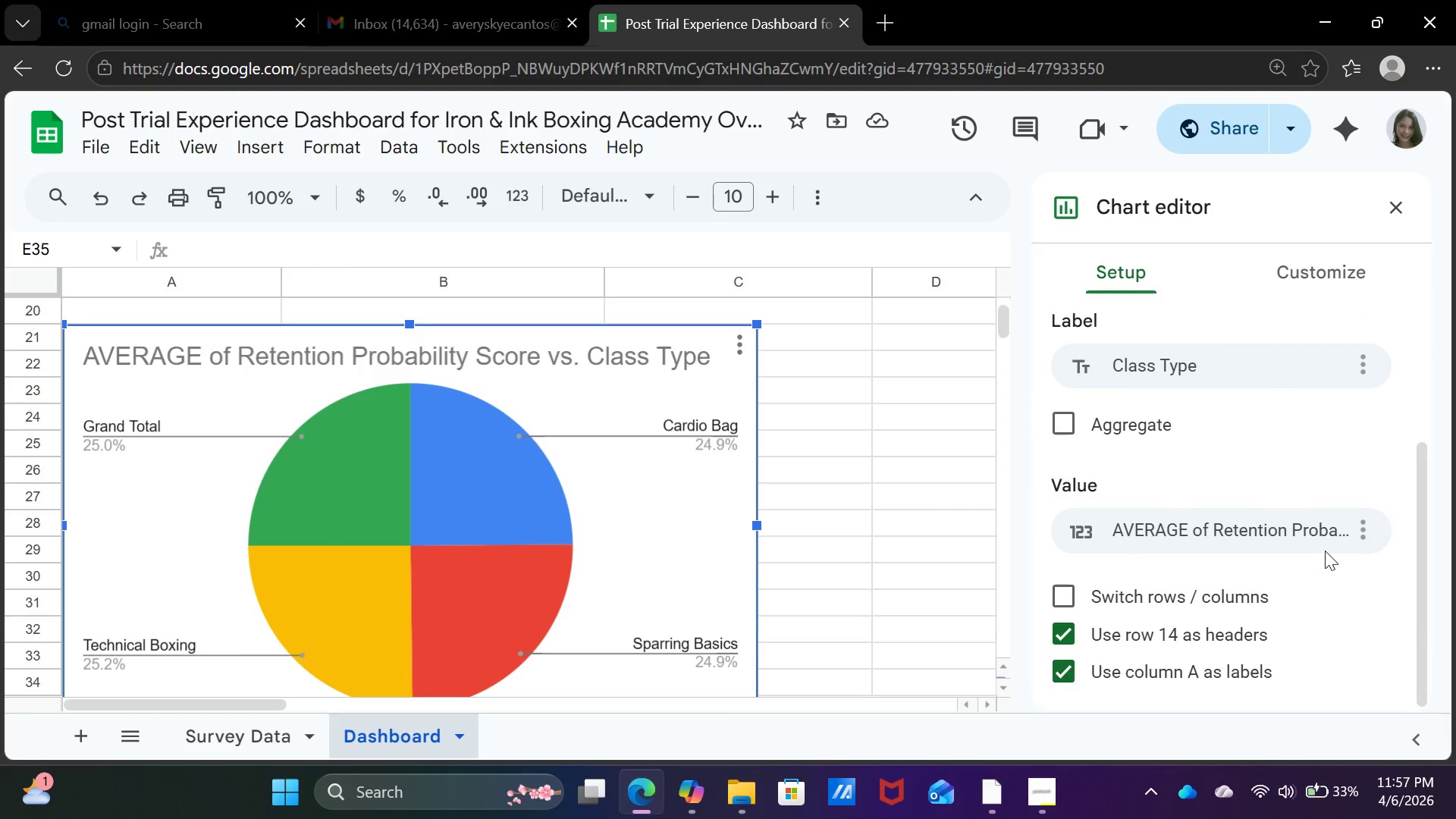 
left_click([1333, 538])
 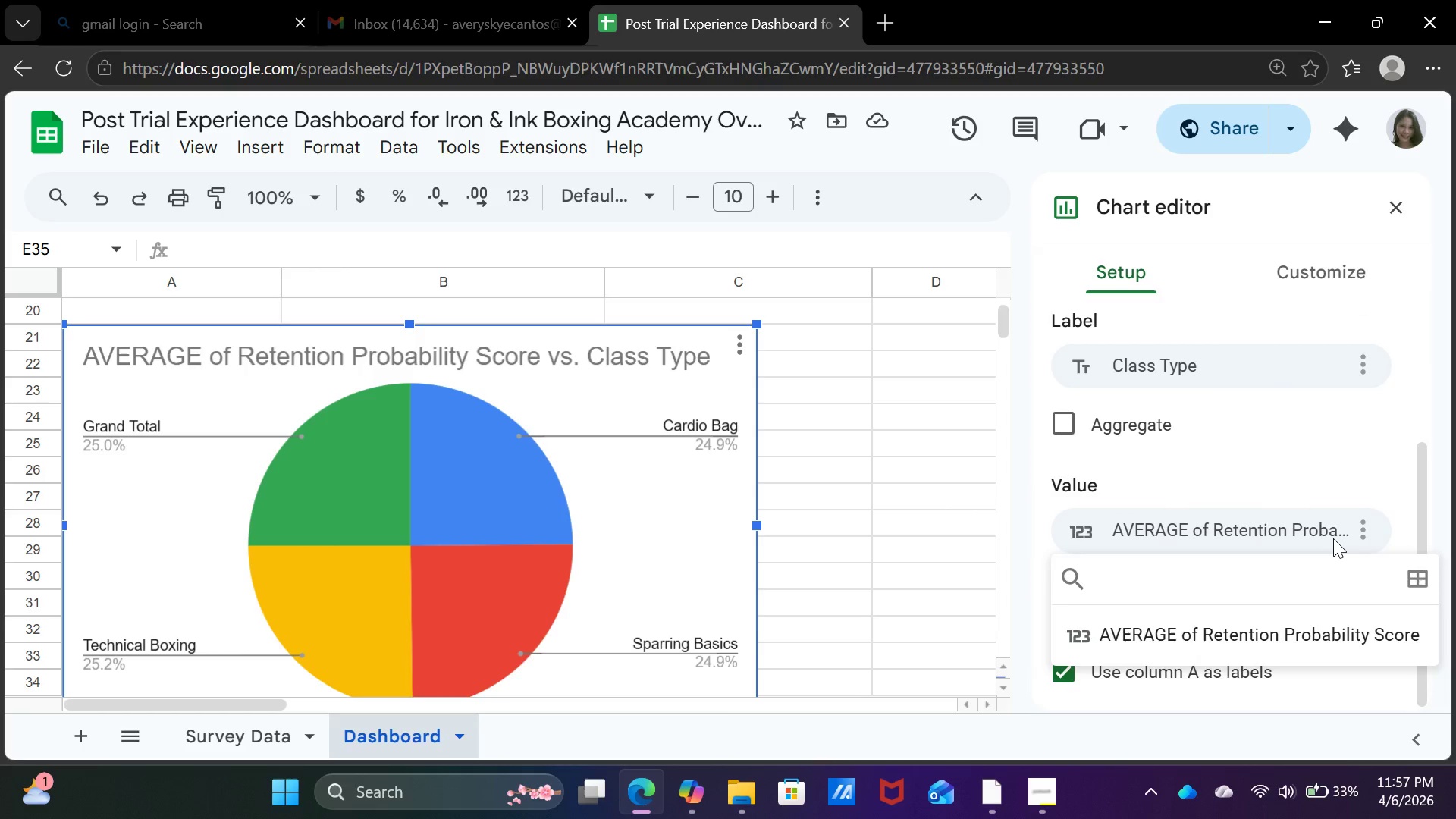 
left_click([1333, 538])
 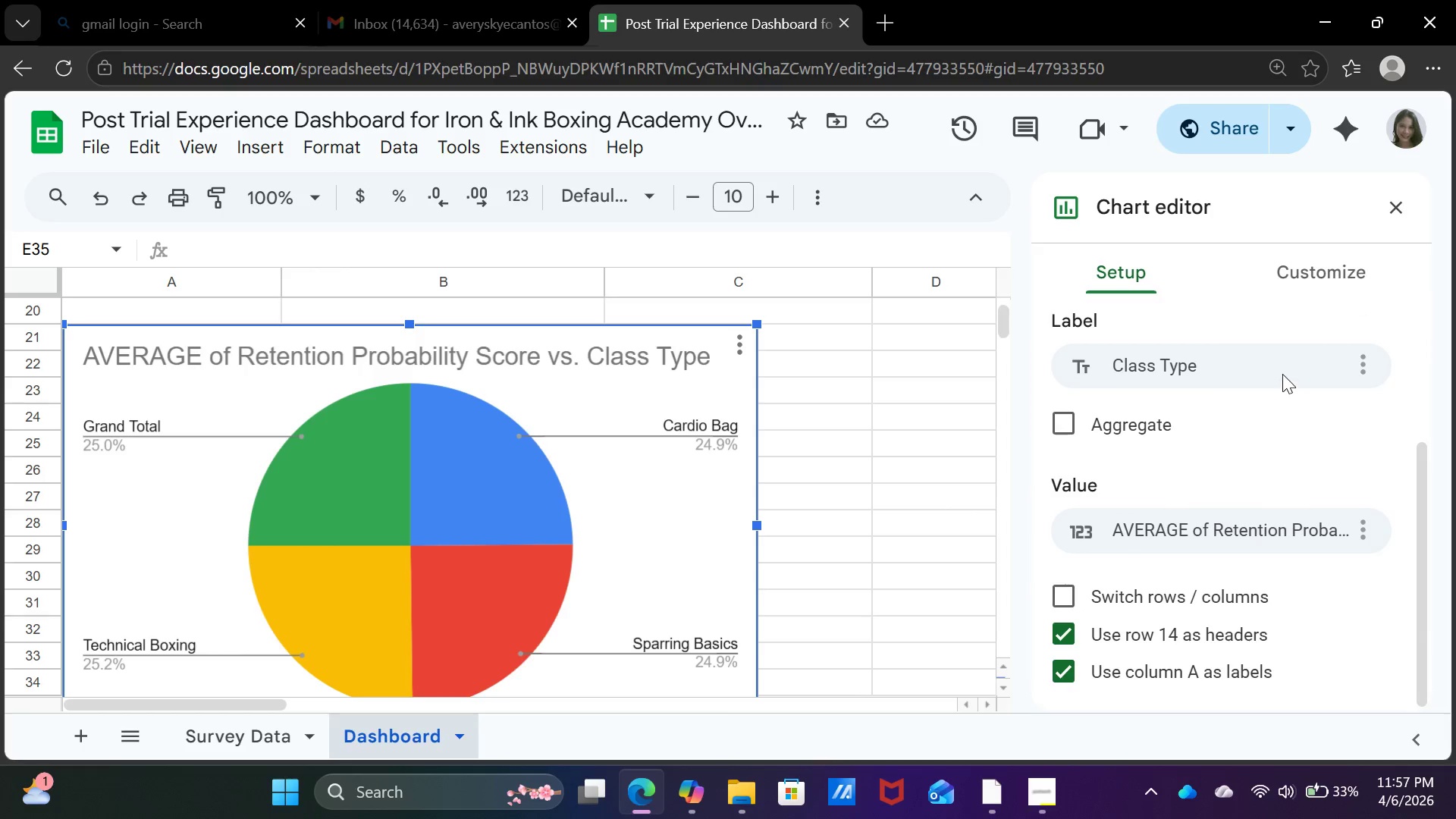 
left_click([1282, 374])
 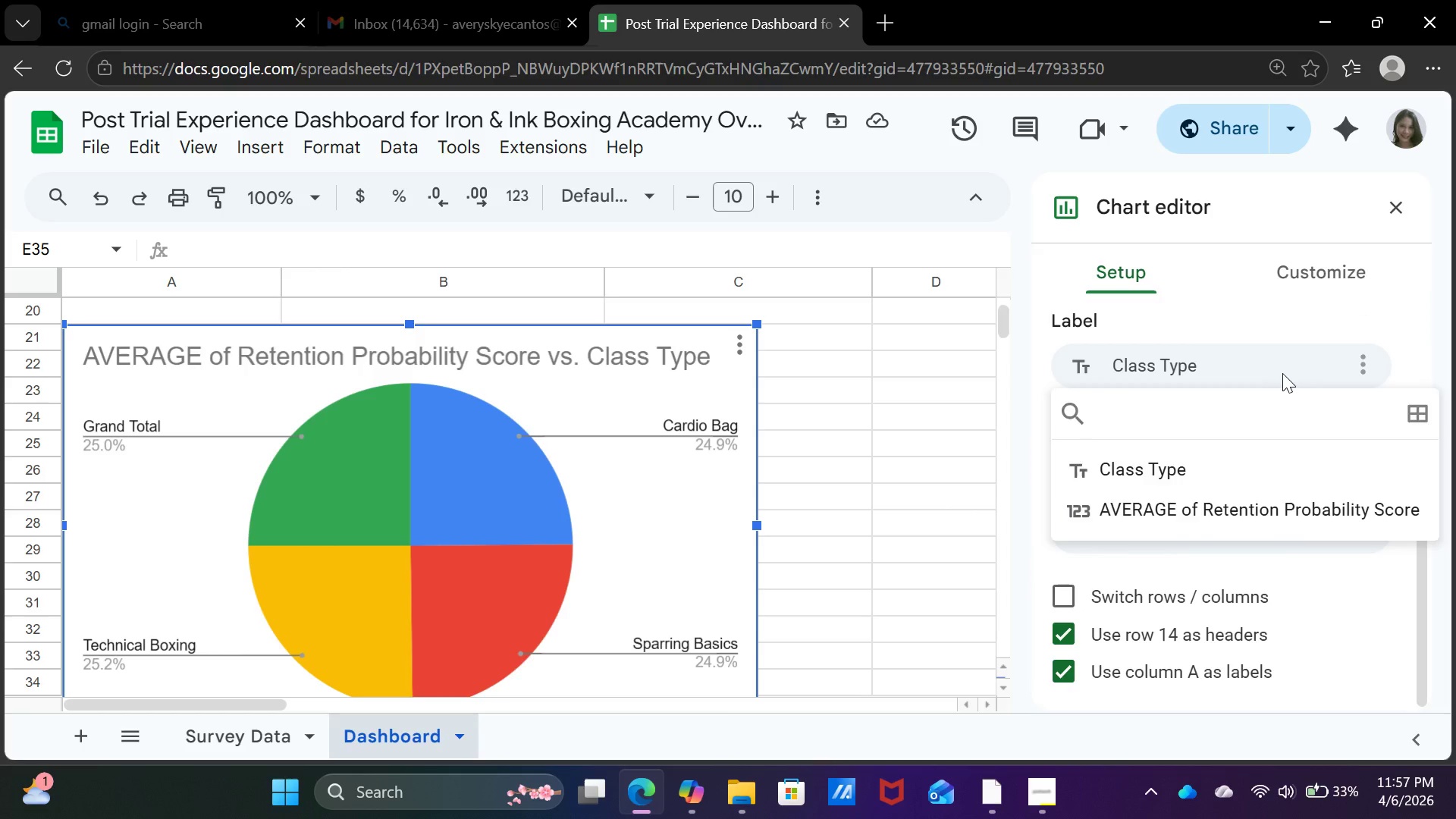 
left_click([1282, 373])
 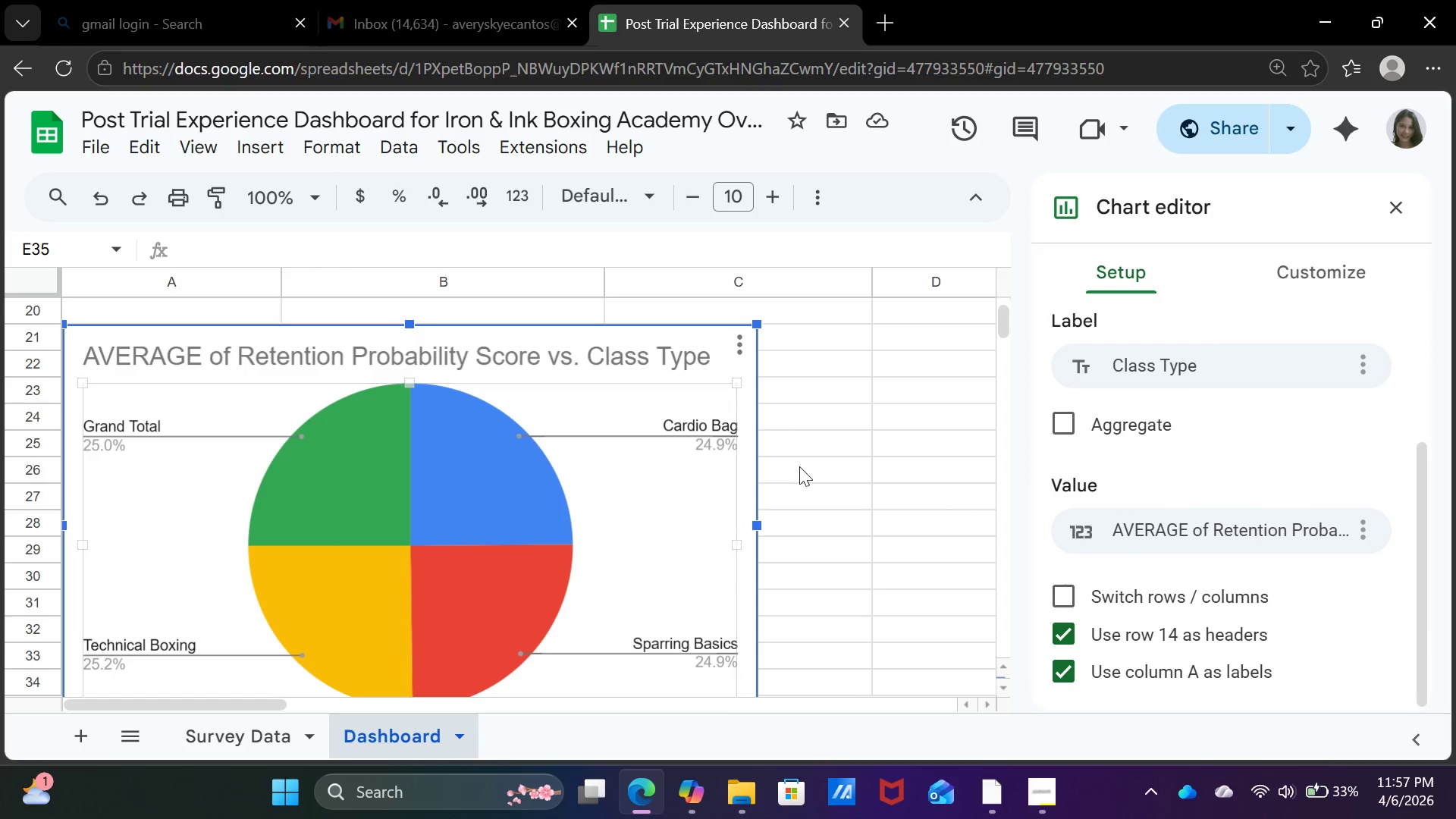 
left_click([834, 464])
 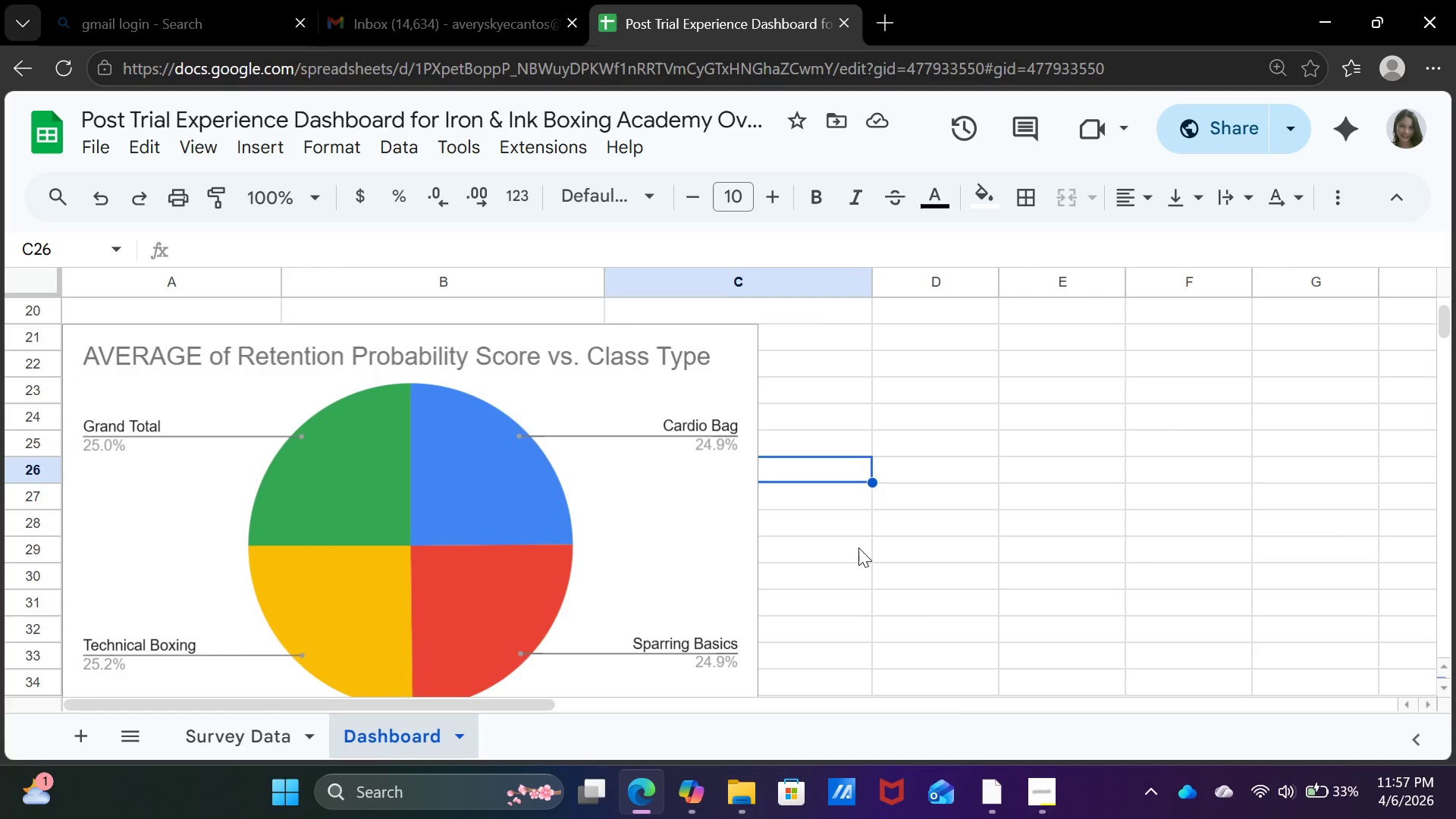 
scroll: coordinate [913, 653], scroll_direction: up, amount: 13.0
 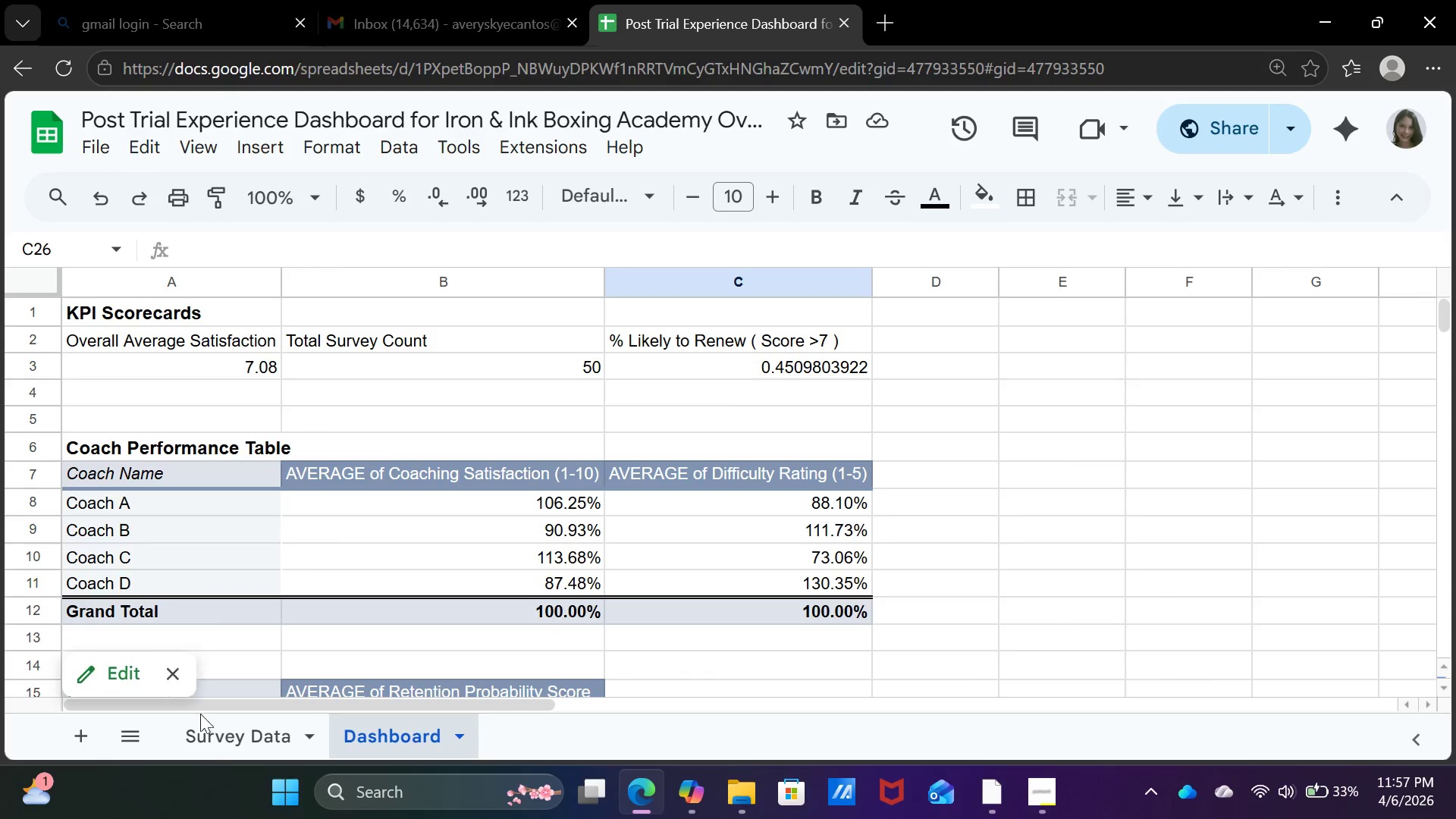 
left_click([212, 732])
 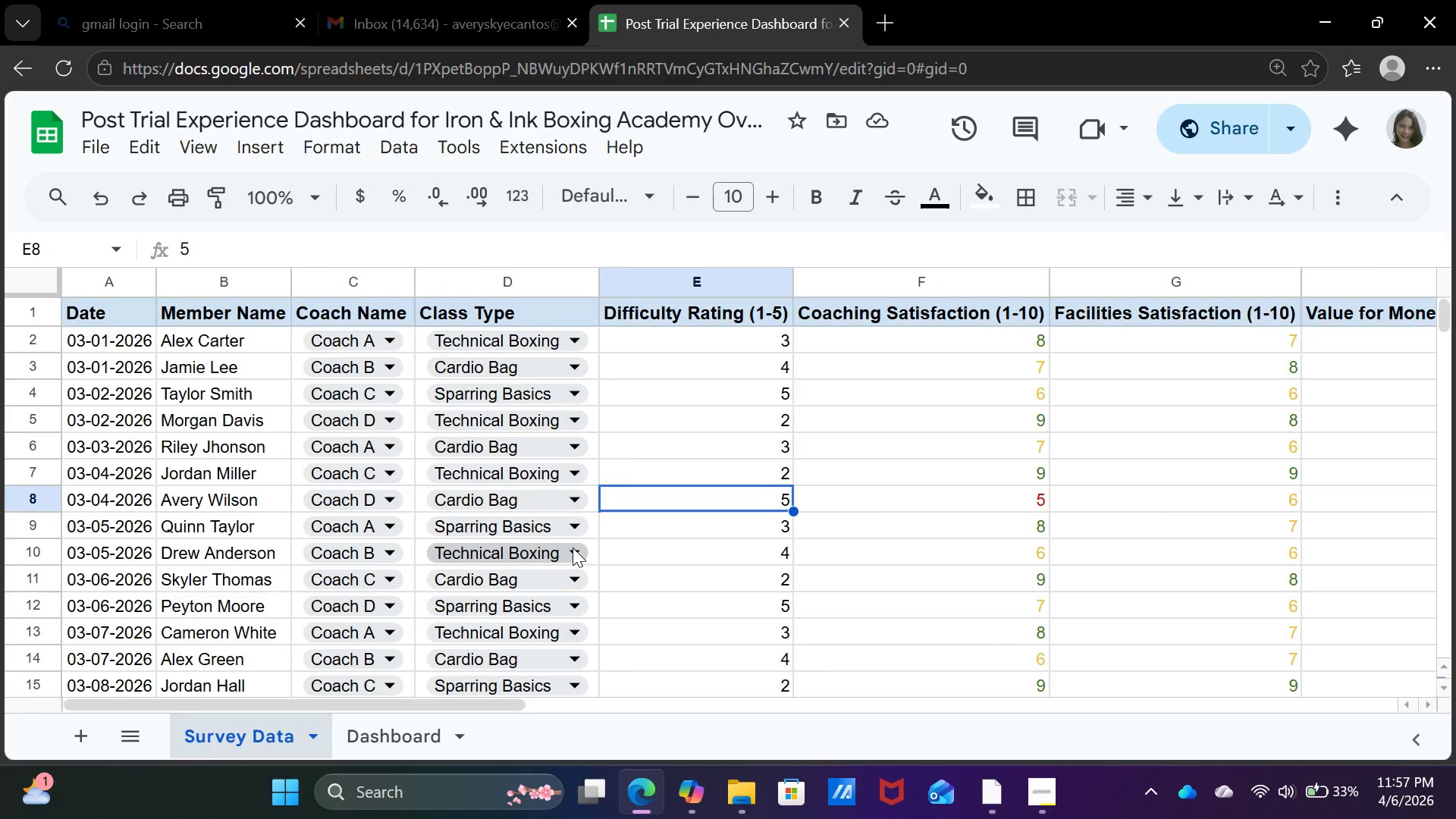 
scroll: coordinate [571, 553], scroll_direction: down, amount: 3.0
 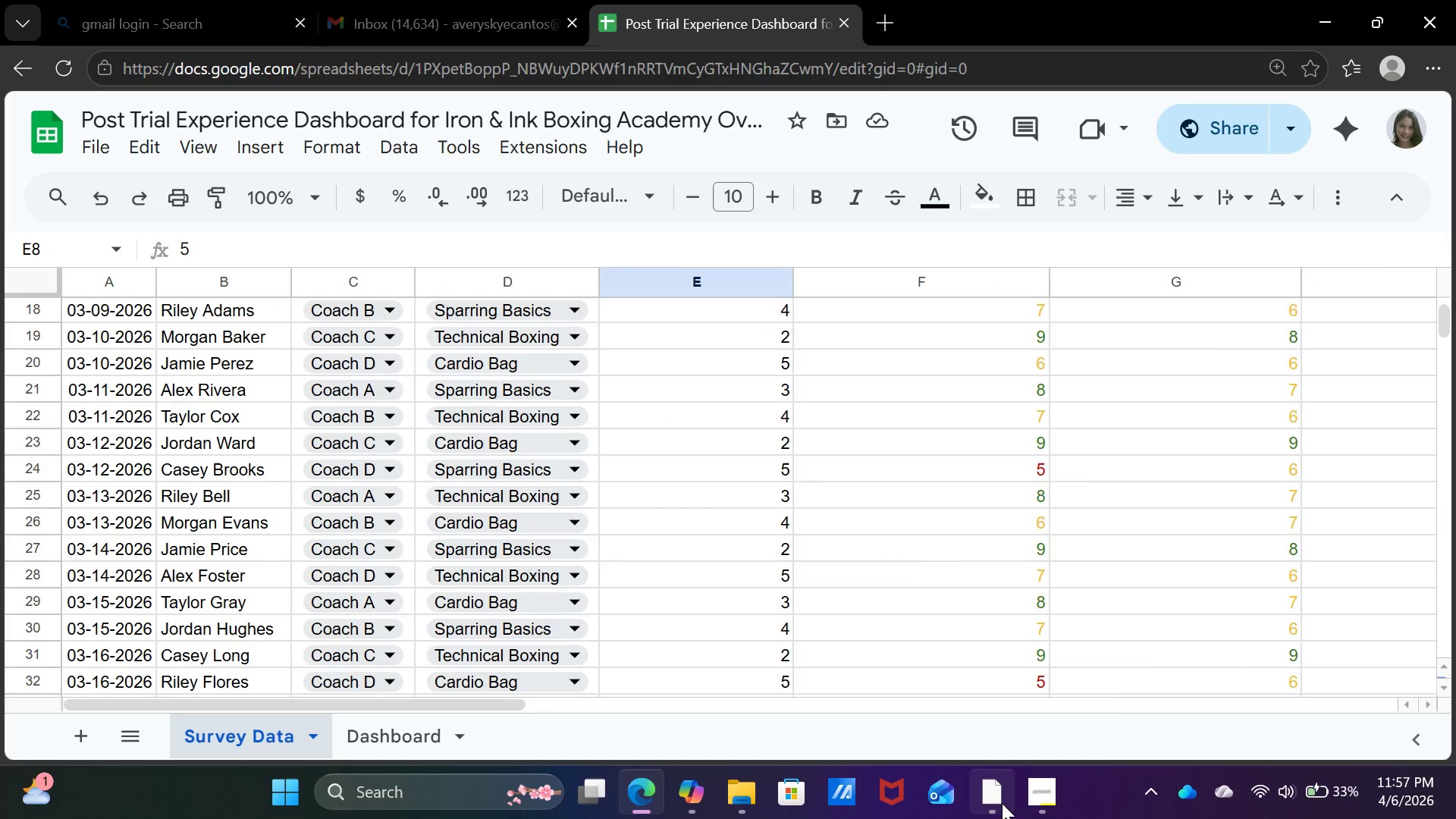 
left_click([996, 792])
 